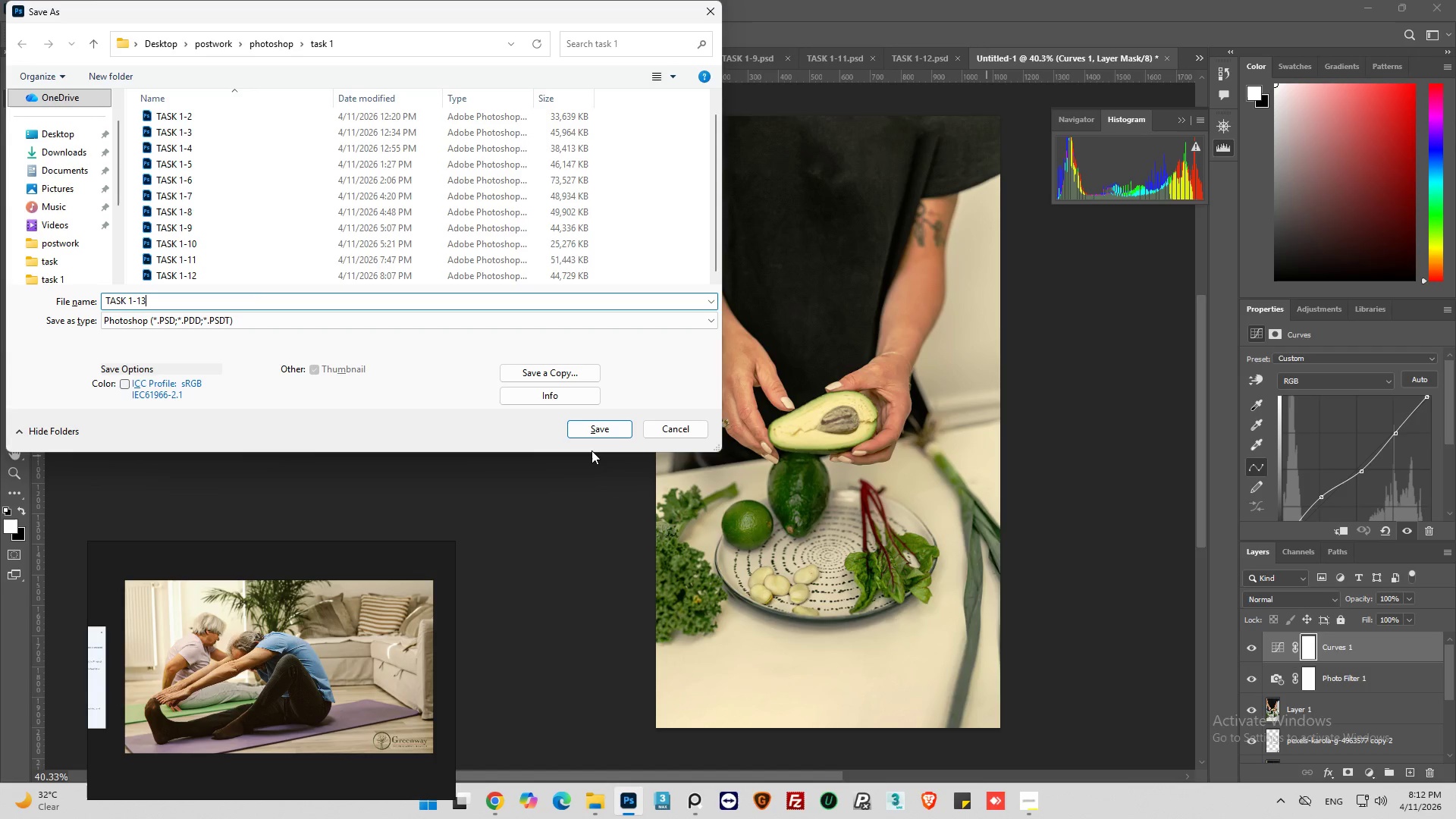 
left_click([601, 427])
 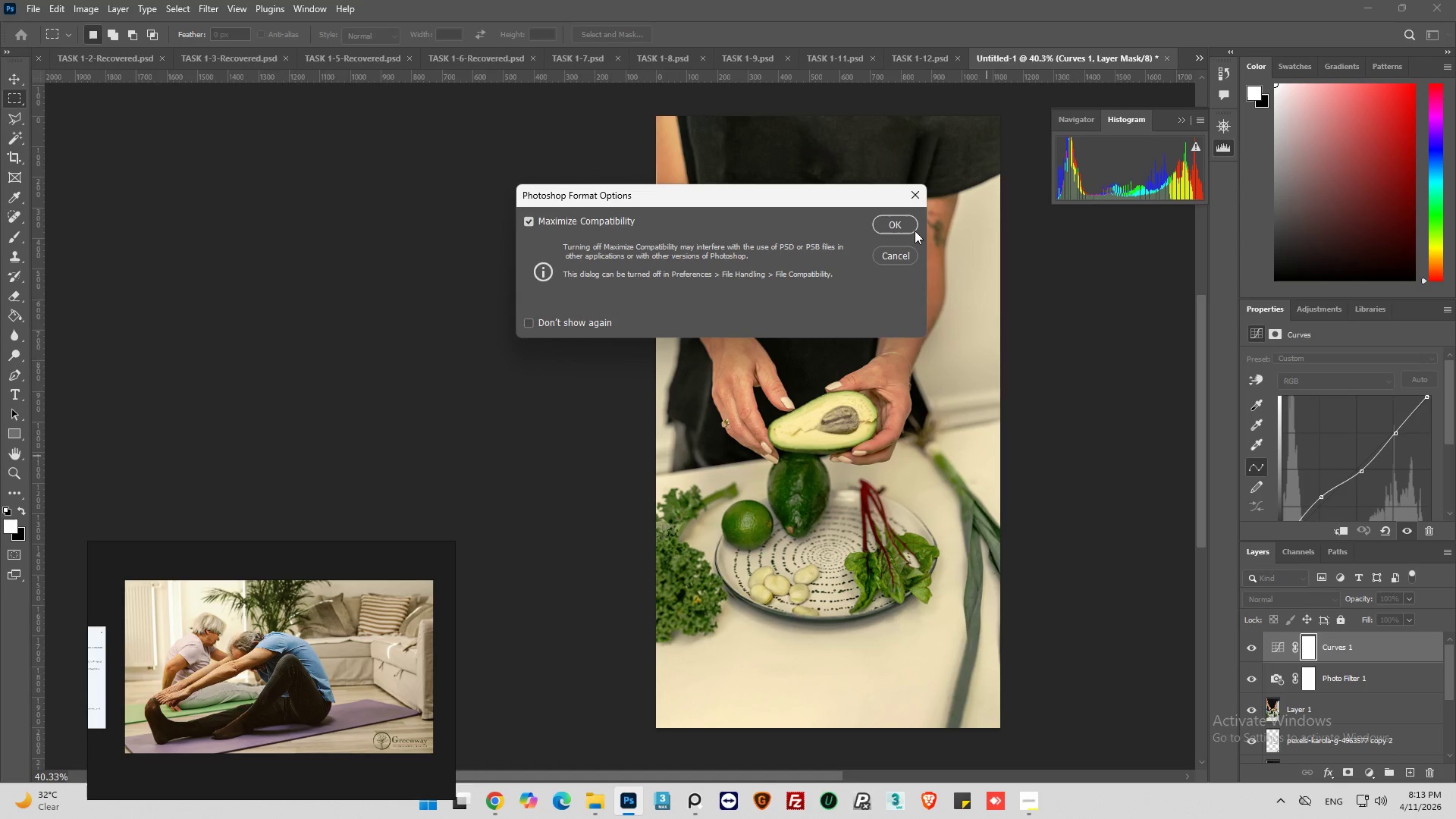 
left_click([901, 218])
 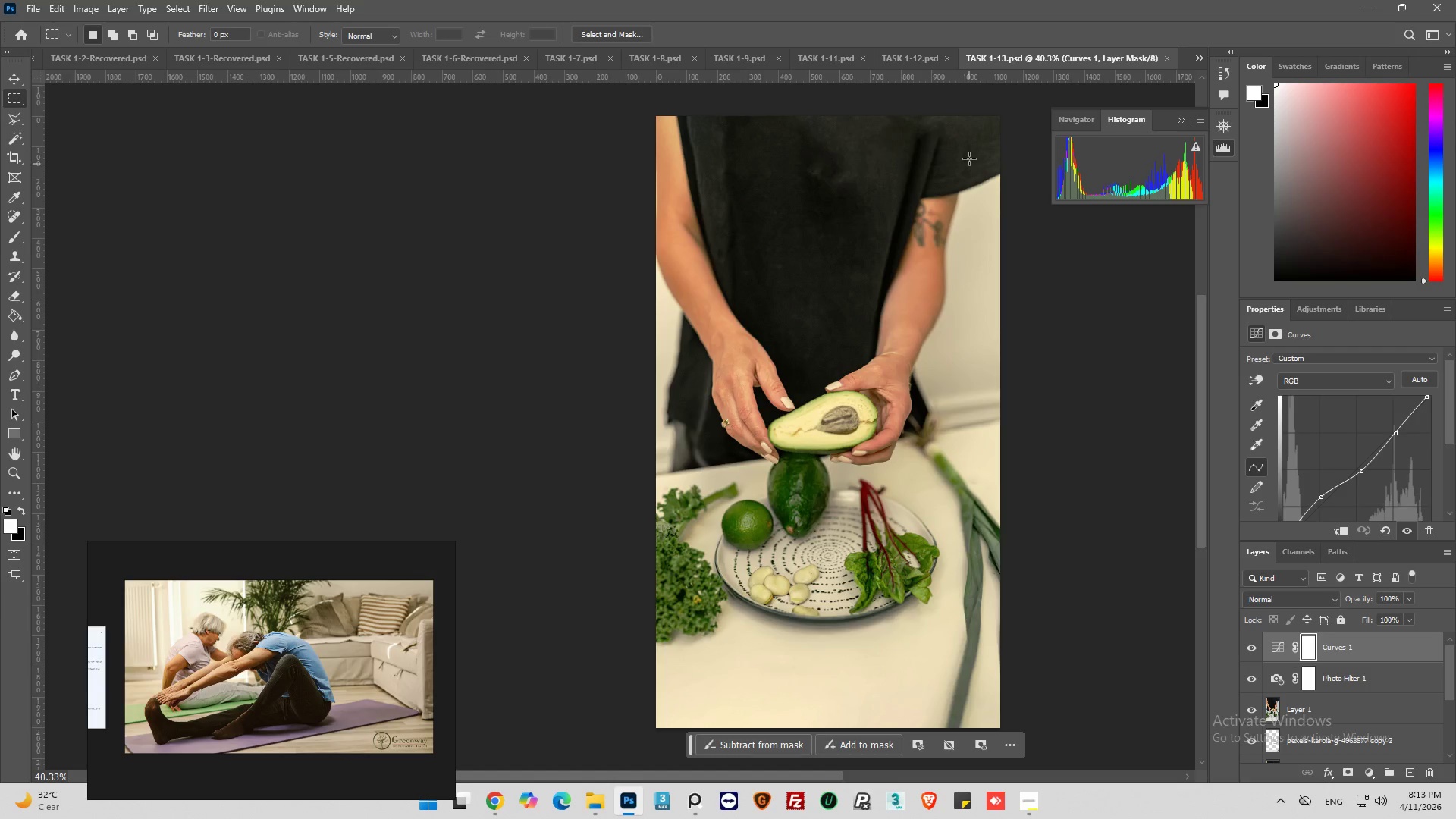 
left_click([897, 52])
 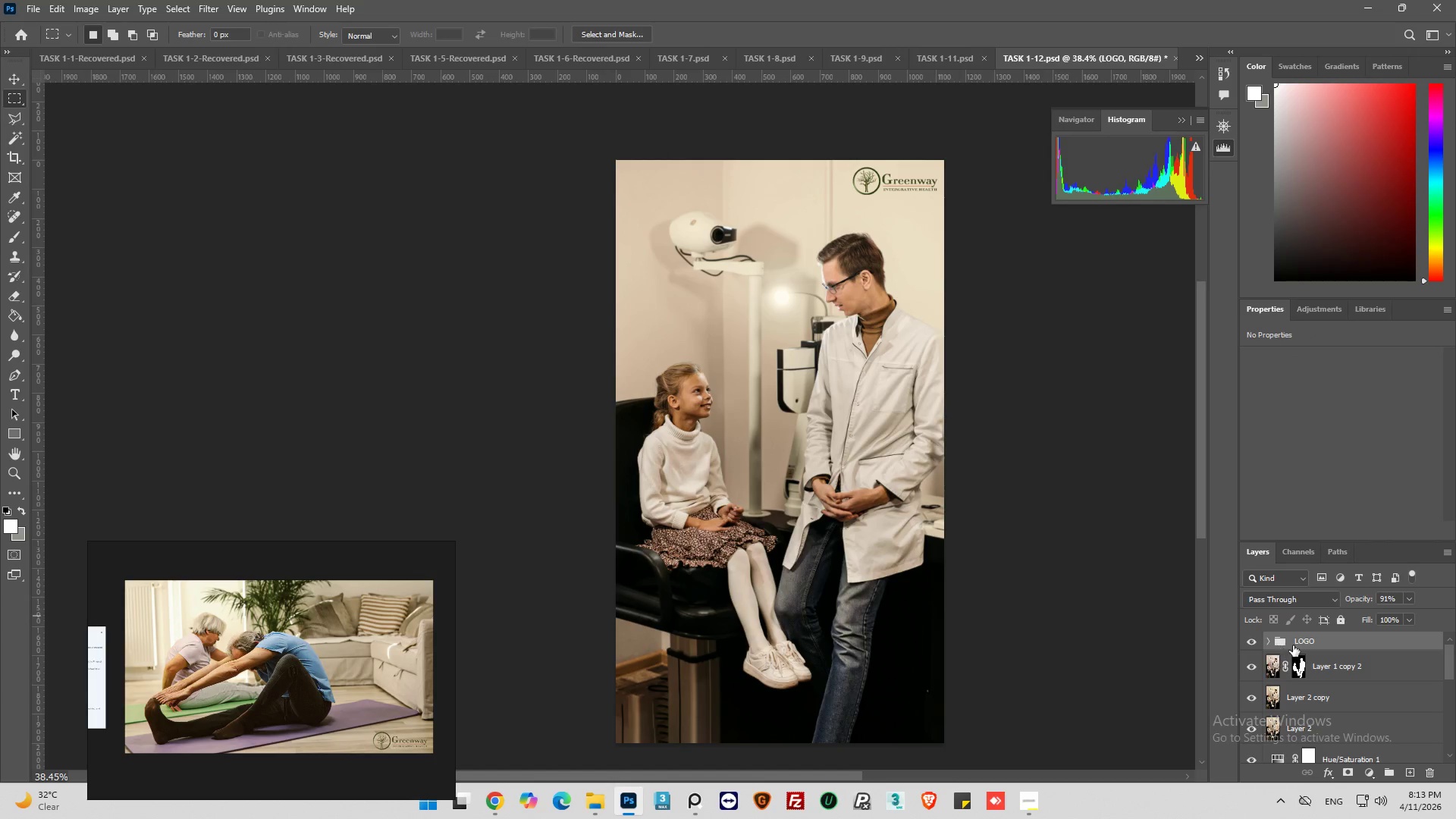 
left_click([1298, 645])
 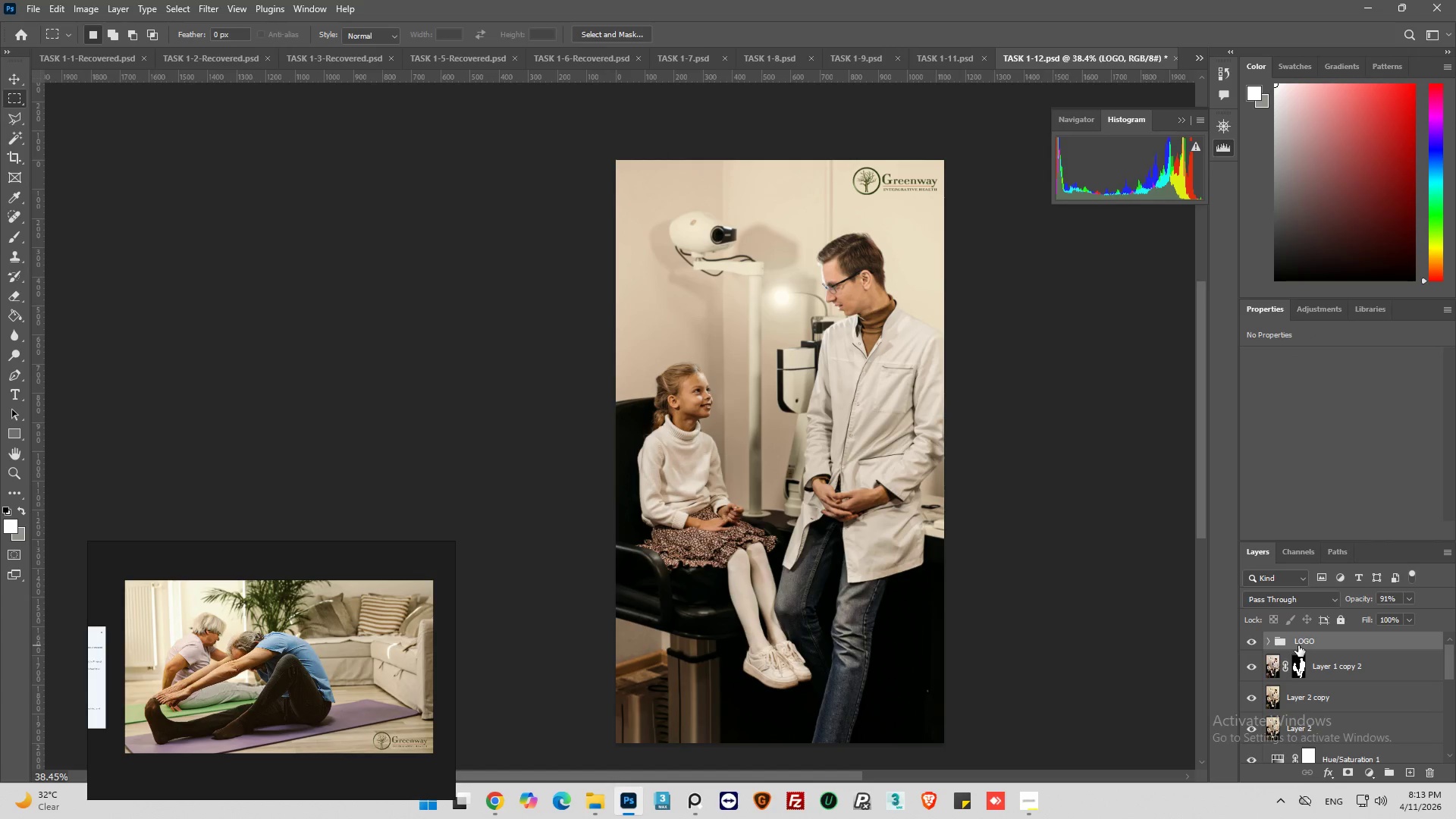 
hold_key(key=ControlLeft, duration=1.5)
 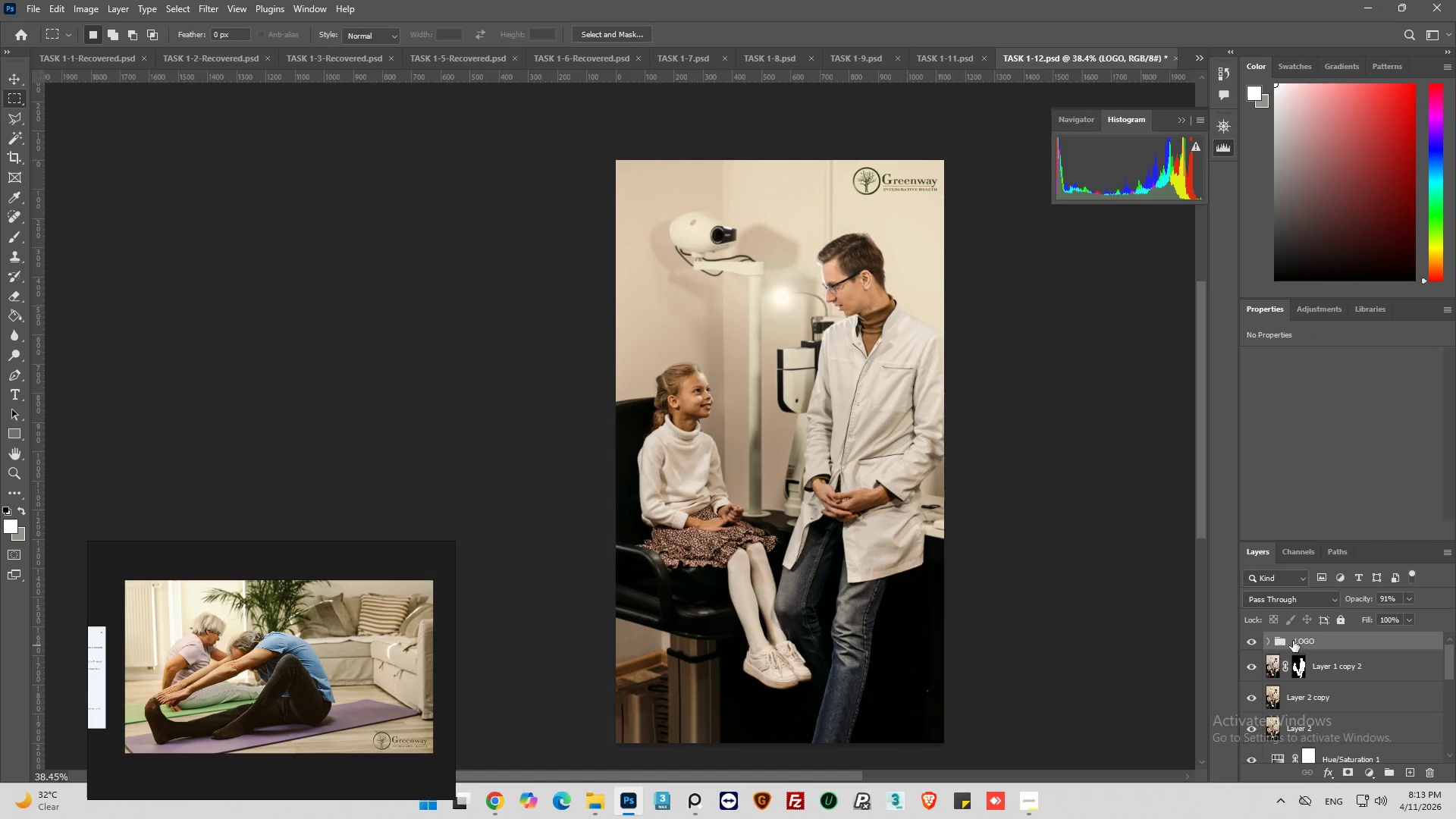 
key(Control+C)
 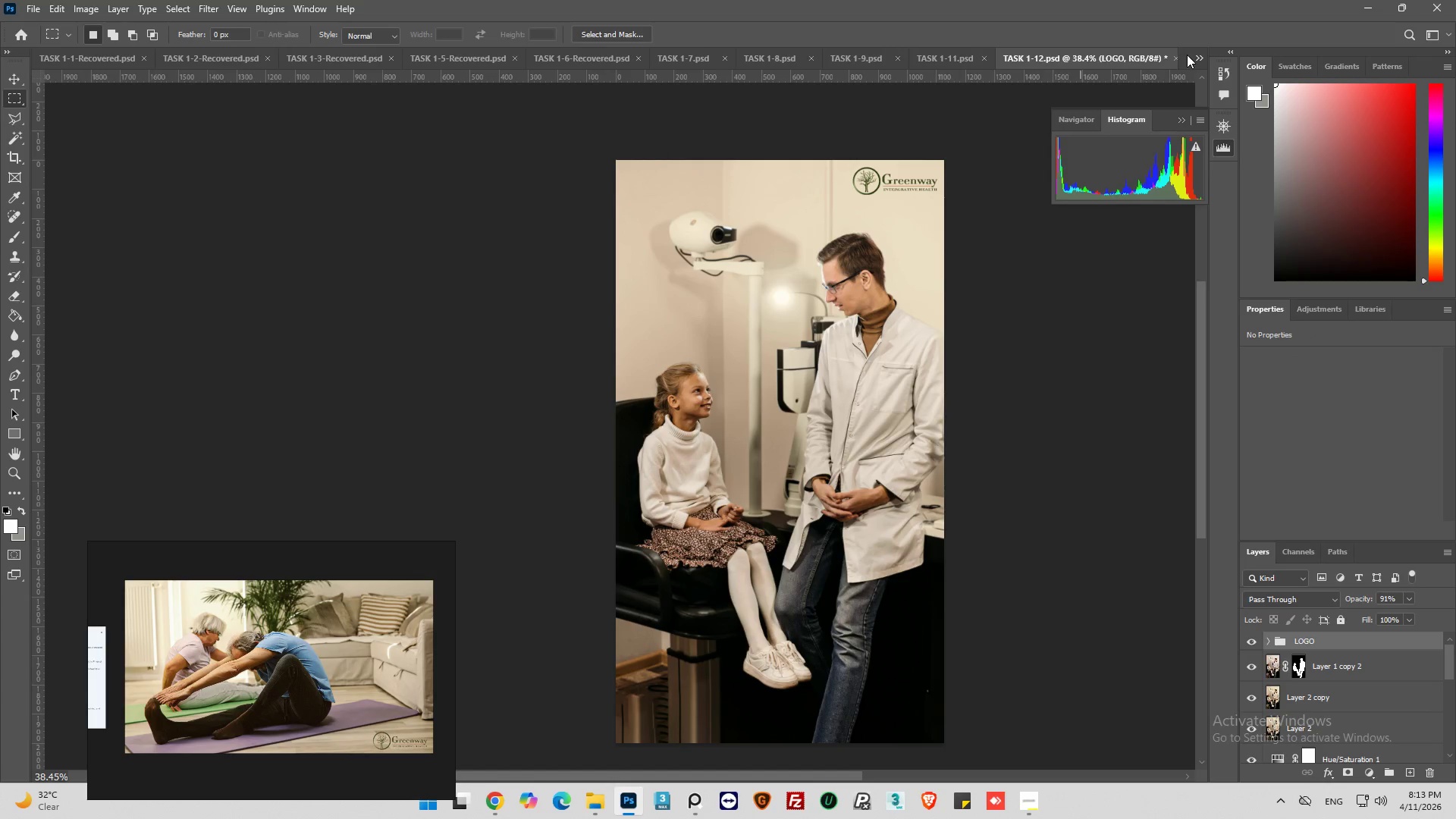 
left_click([1198, 57])
 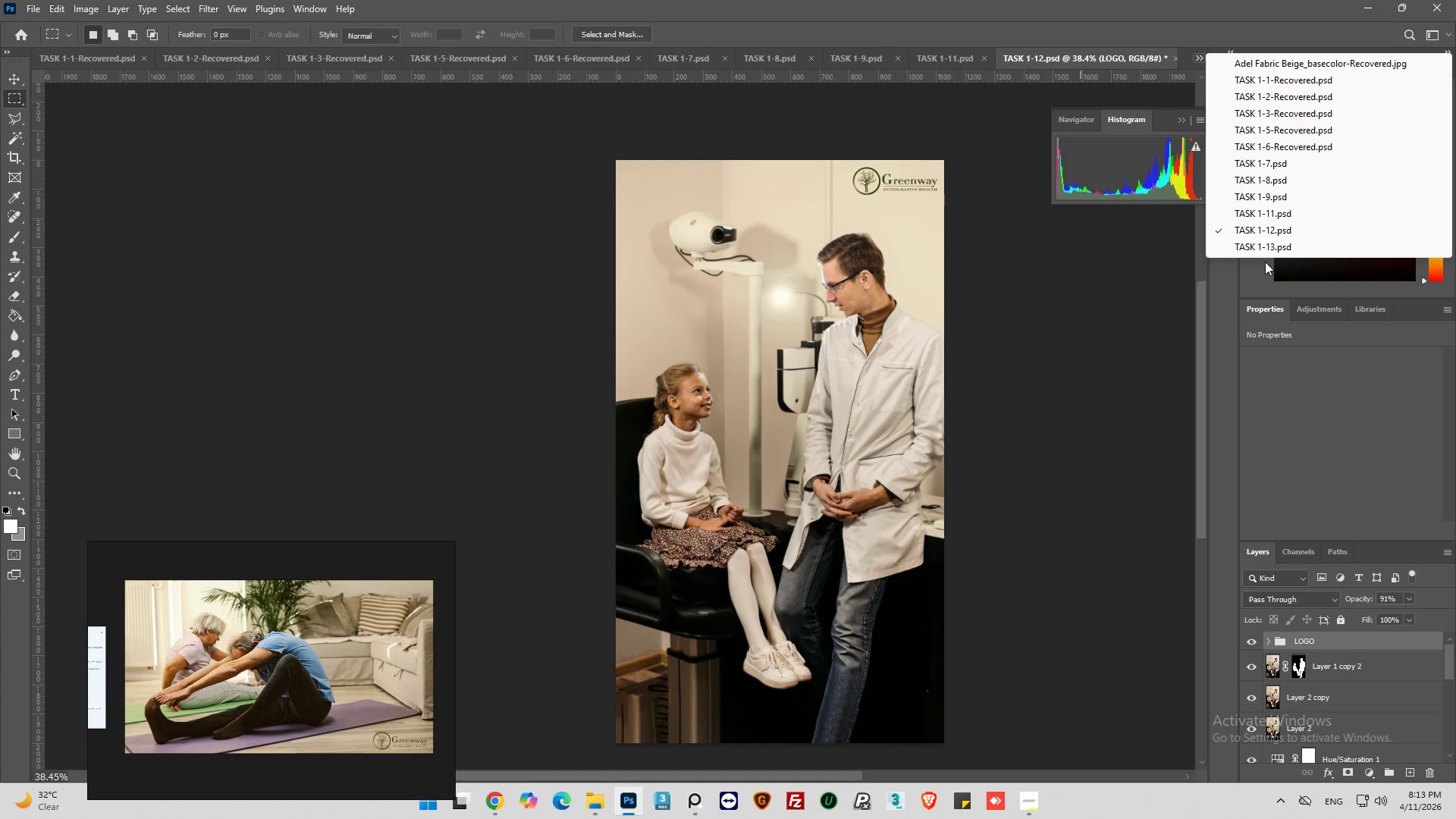 
left_click([1269, 247])
 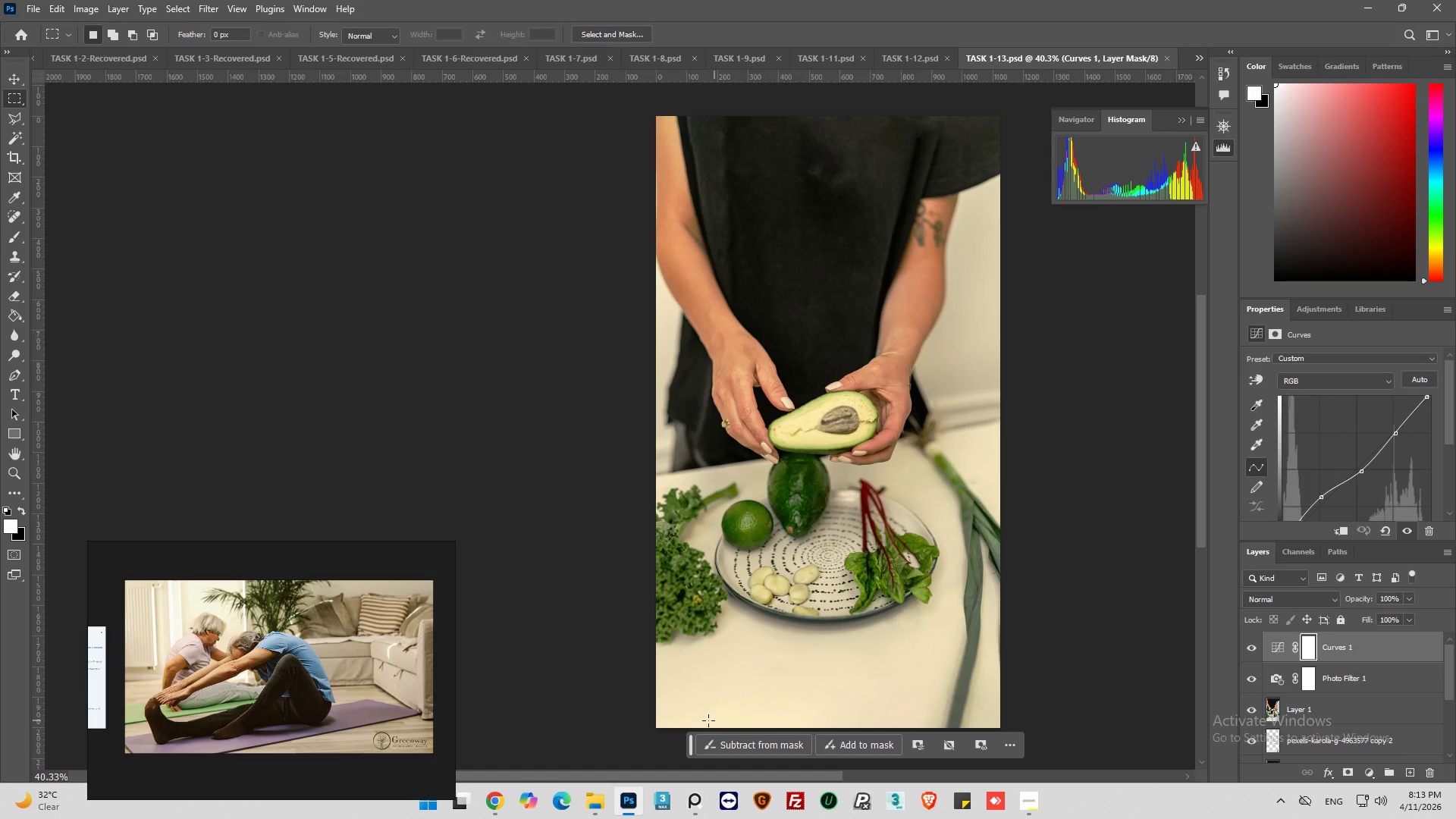 
hold_key(key=ControlLeft, duration=1.5)
 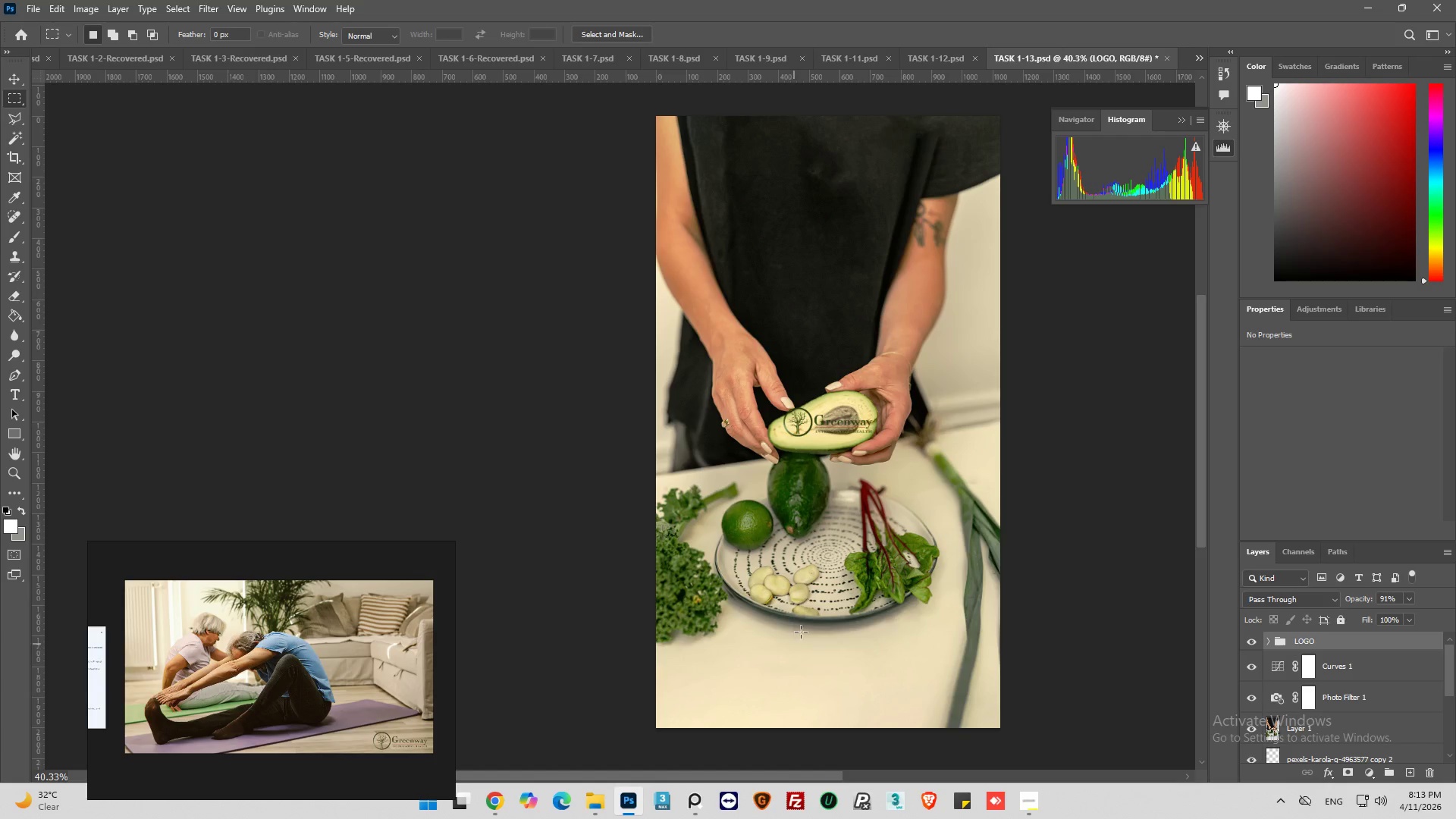 
key(Control+V)
 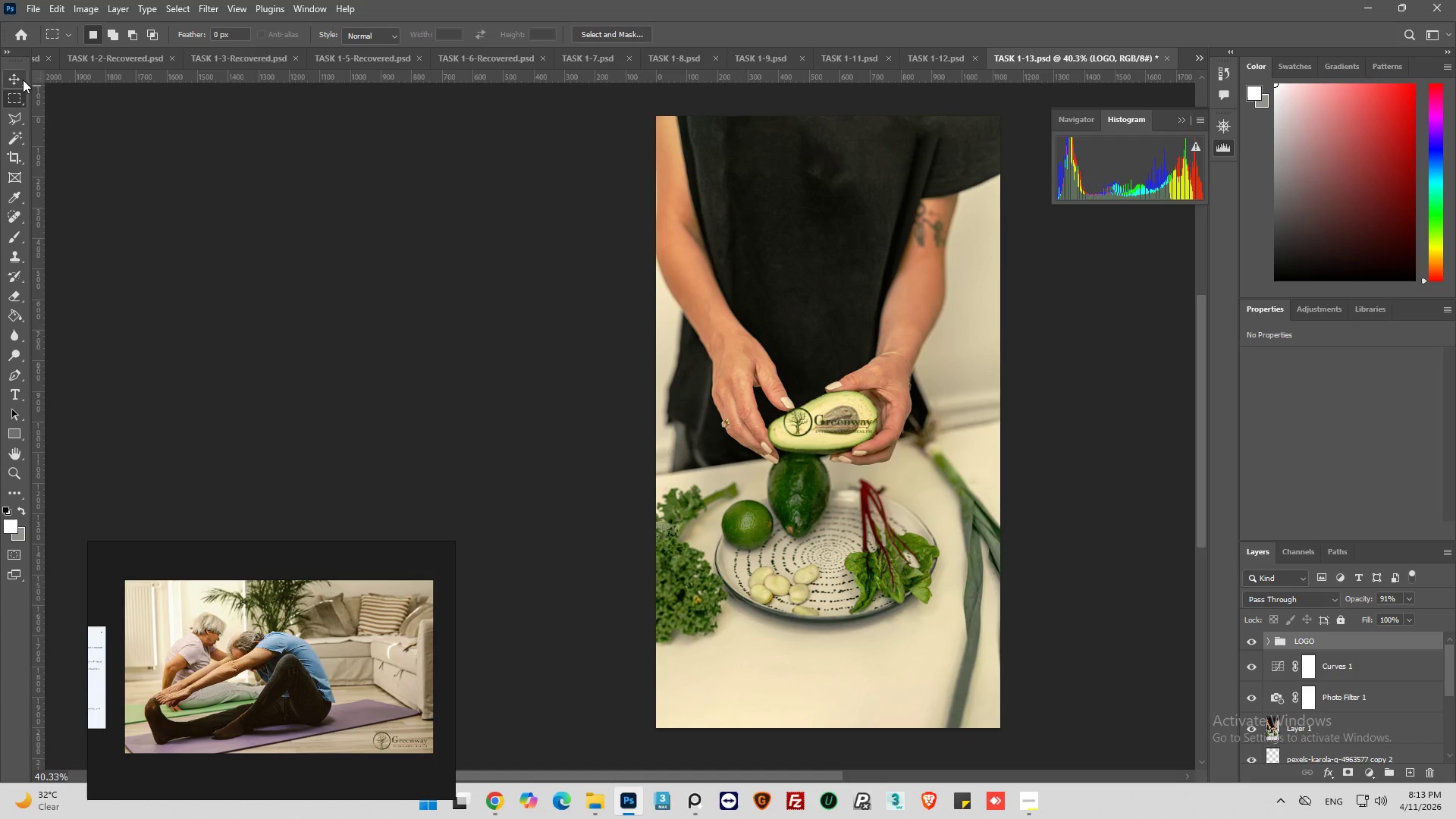 
left_click([14, 77])
 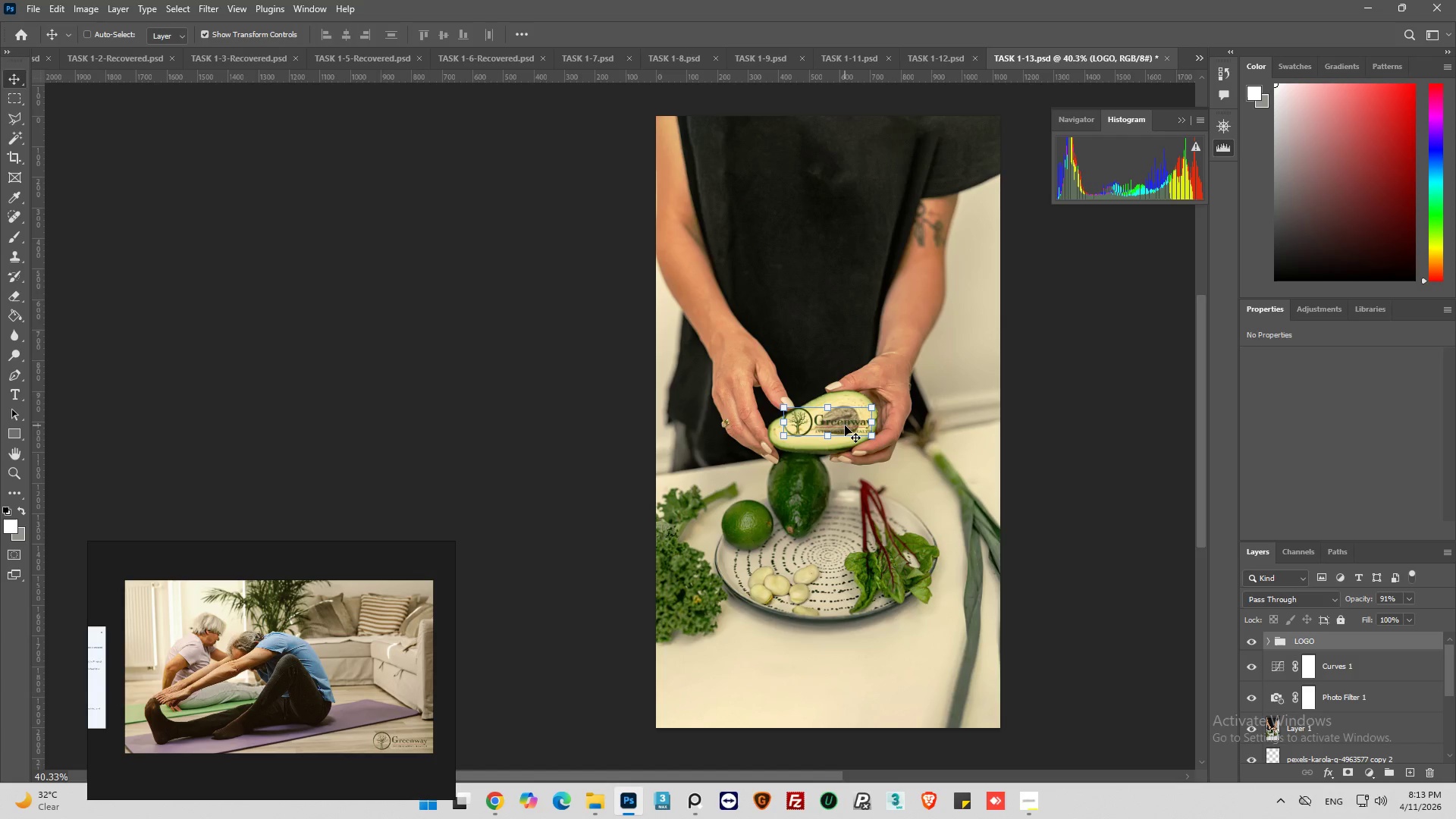 
left_click_drag(start_coordinate=[845, 419], to_coordinate=[730, 700])
 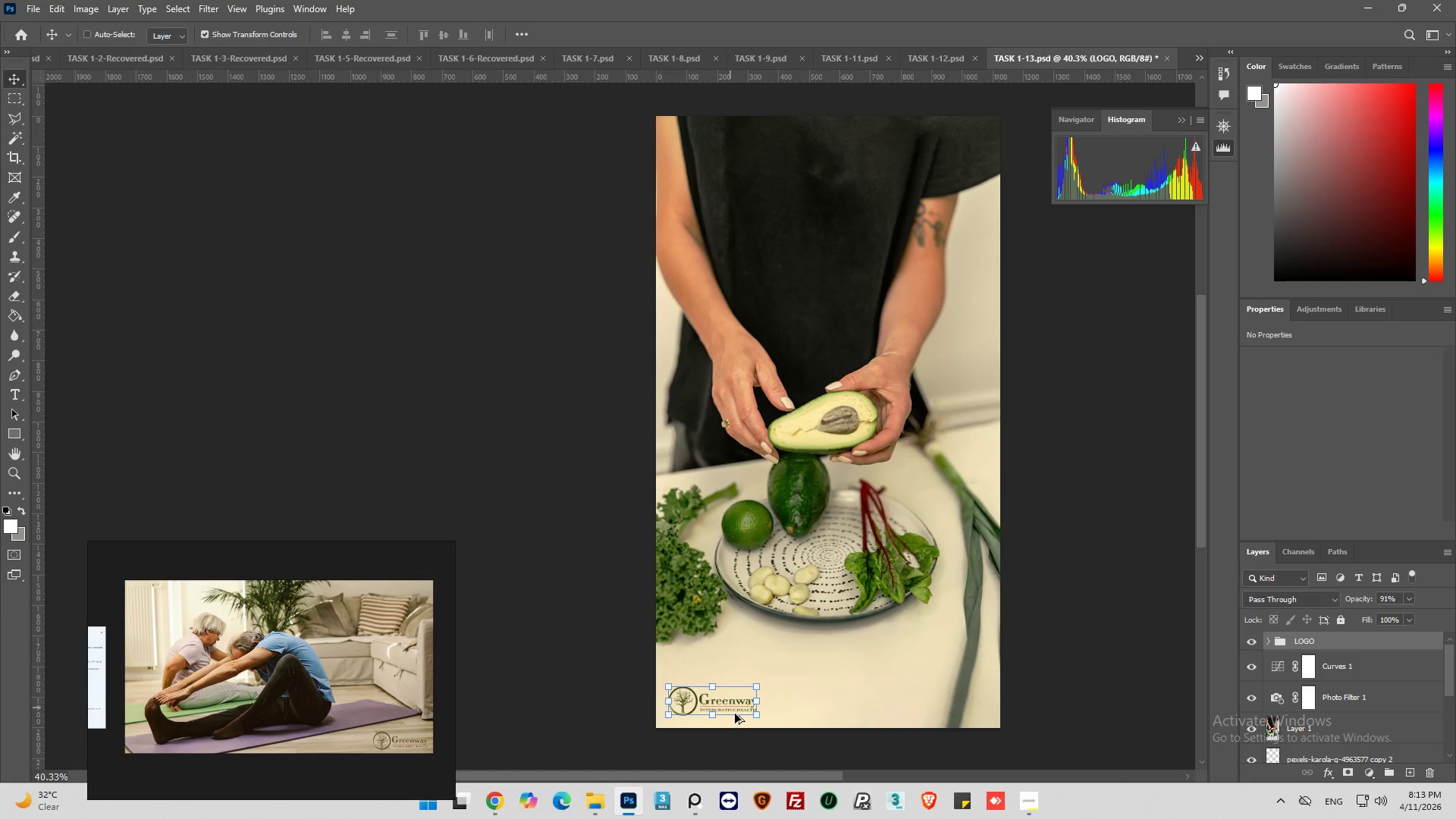 
hold_key(key=AltLeft, duration=0.59)
 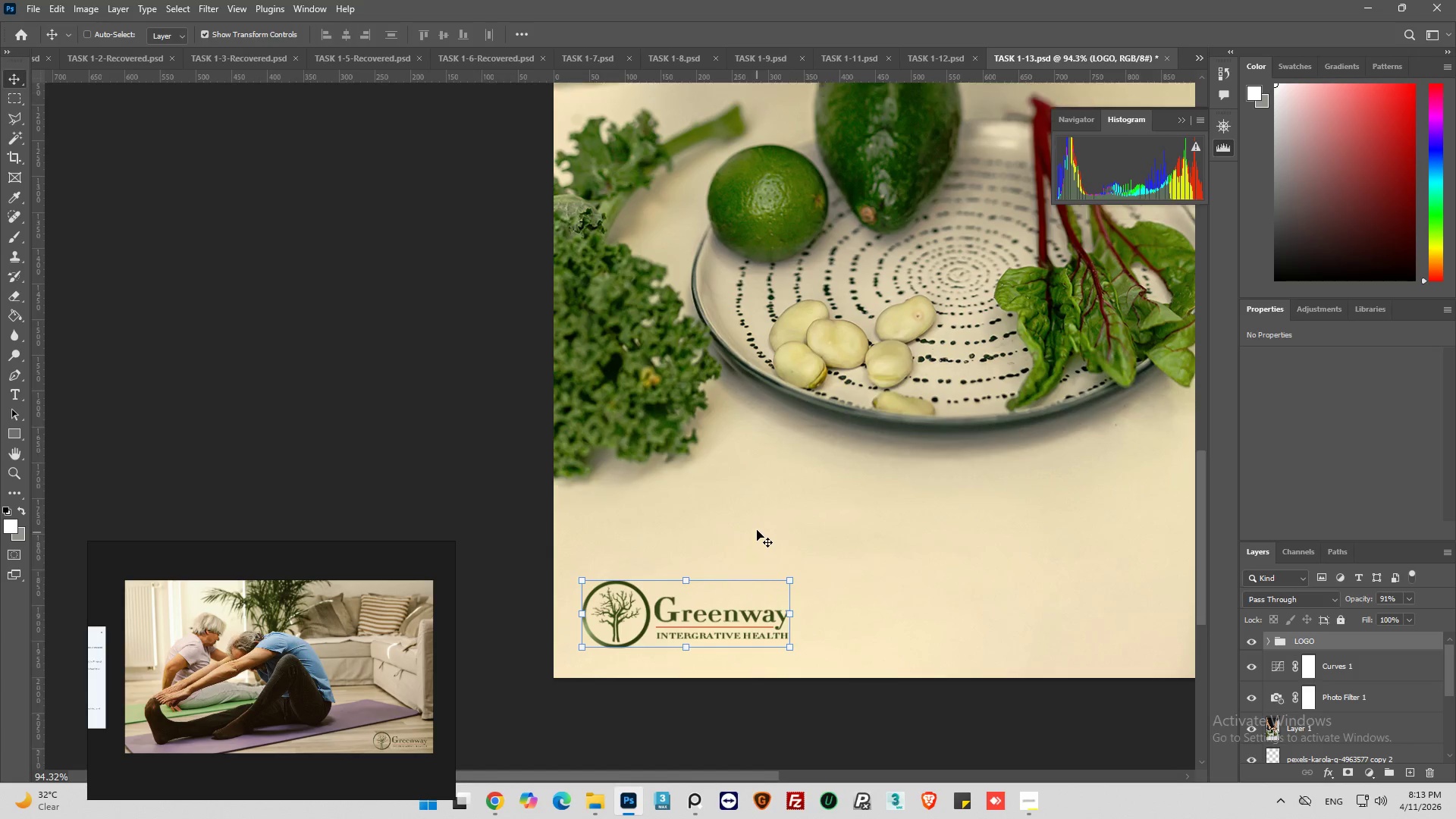 
hold_key(key=AltLeft, duration=0.39)
 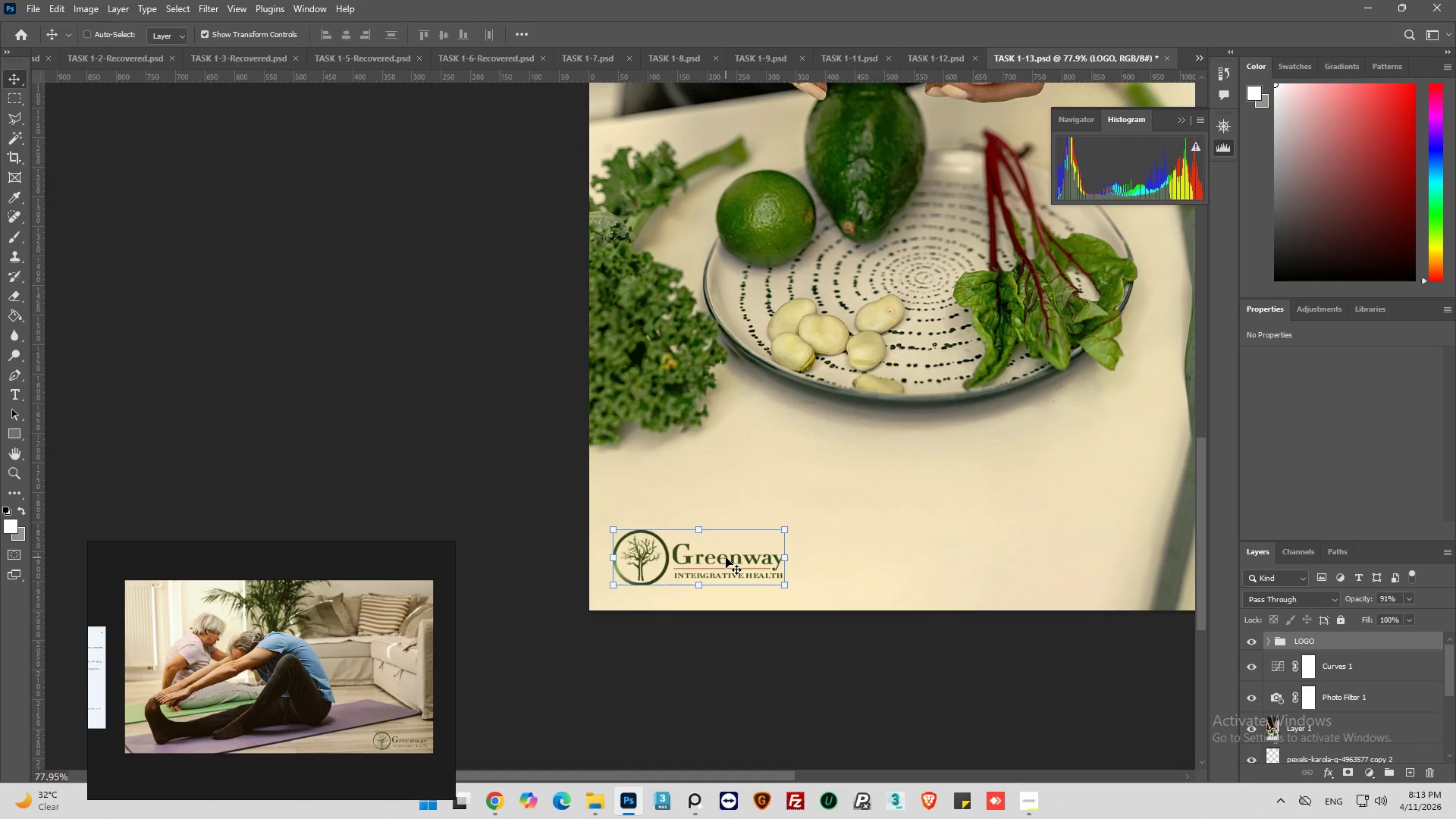 
scroll: coordinate [757, 523], scroll_direction: down, amount: 4.0
 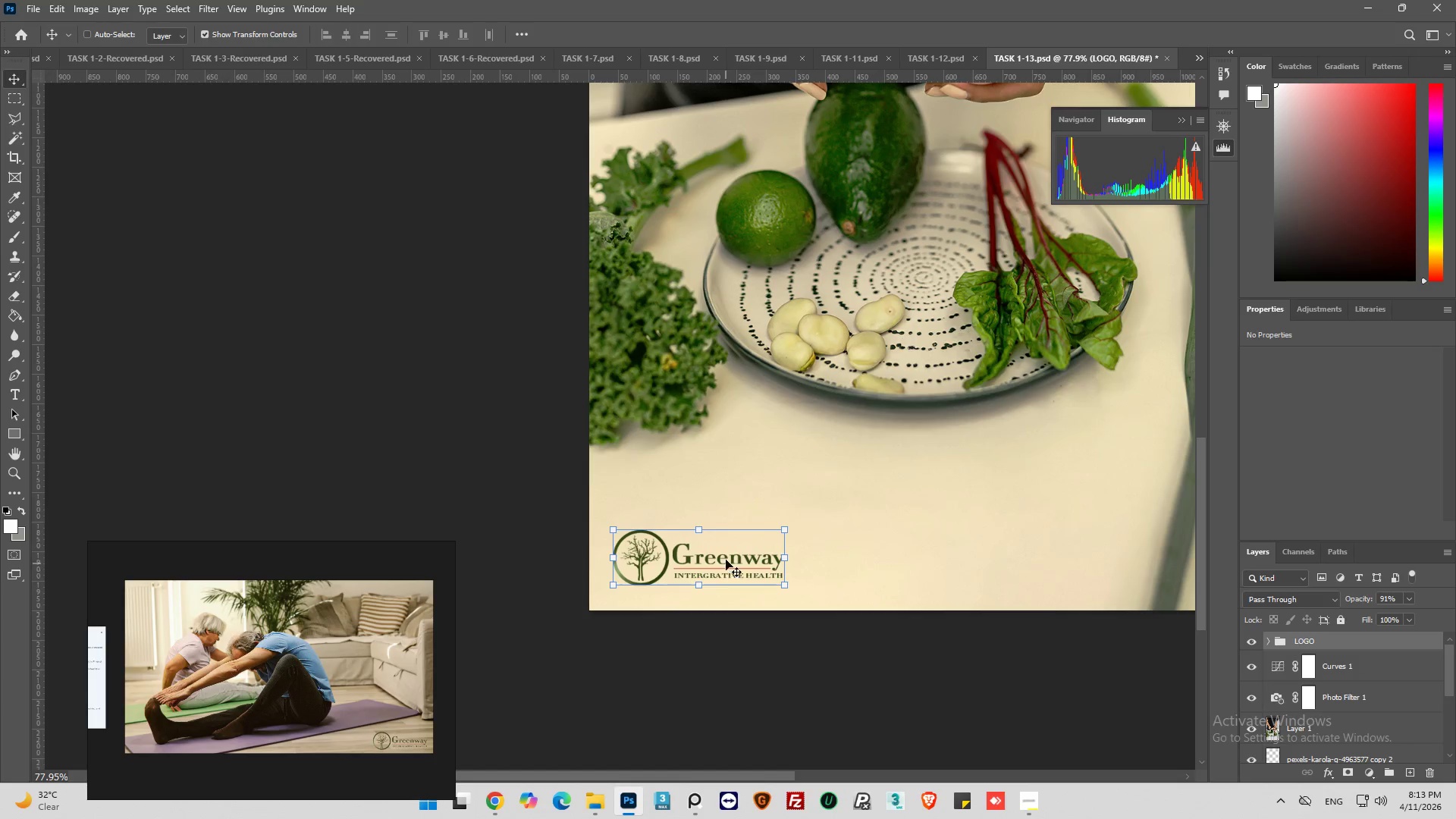 
left_click_drag(start_coordinate=[726, 557], to_coordinate=[722, 561])
 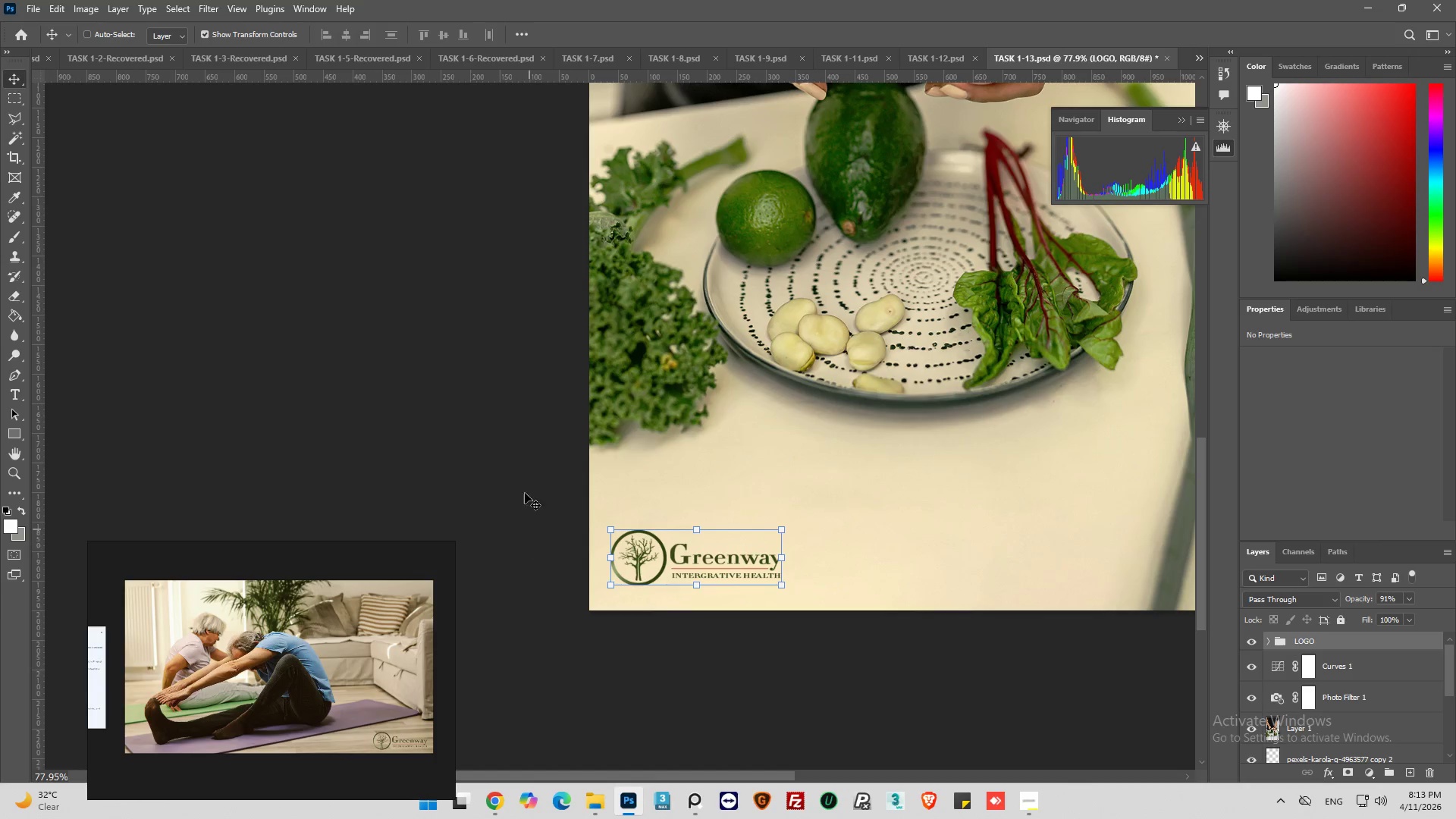 
left_click([500, 446])
 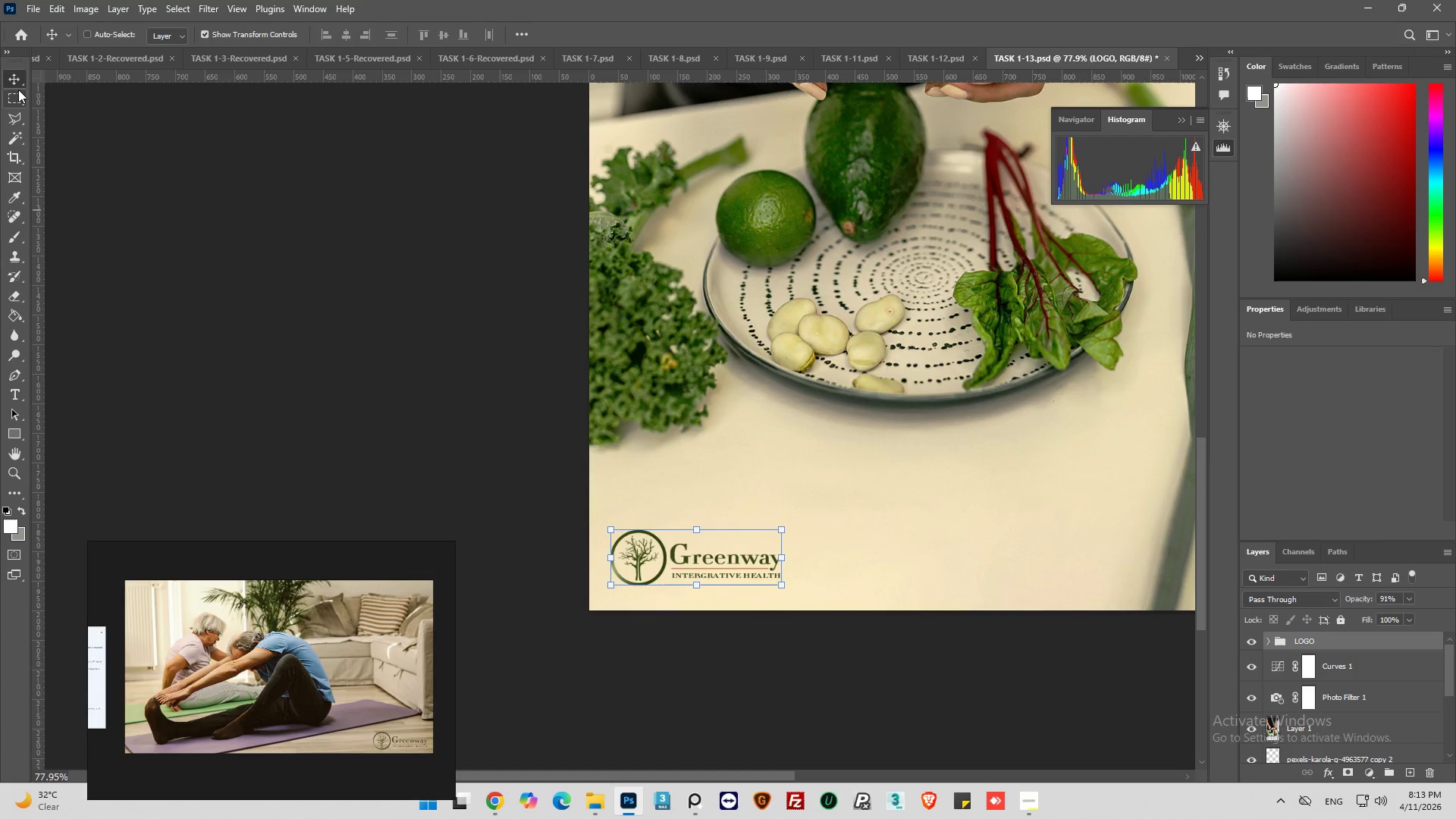 
left_click([15, 91])
 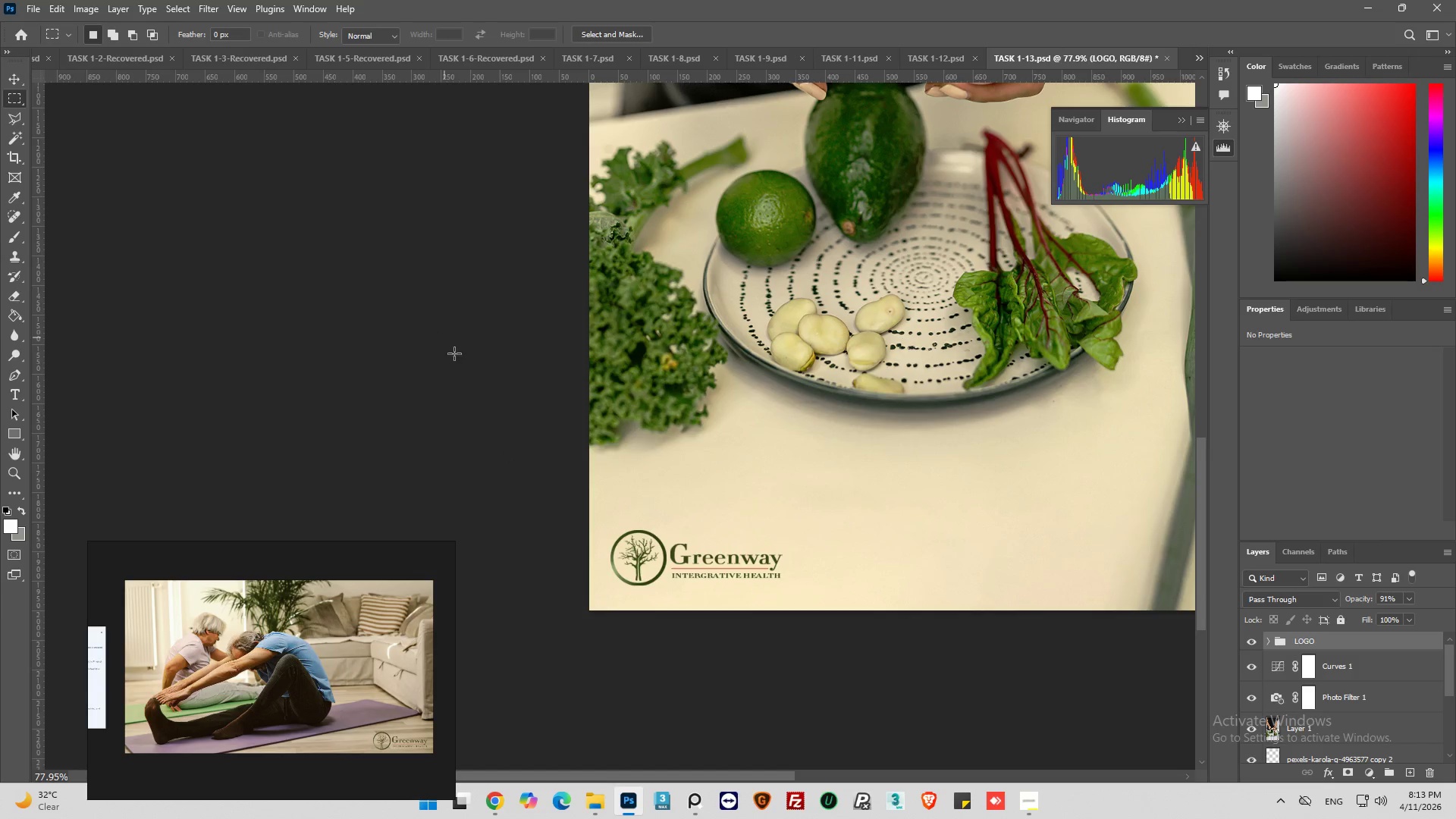 
hold_key(key=AltLeft, duration=0.55)
scroll: coordinate [742, 388], scroll_direction: up, amount: 7.0
 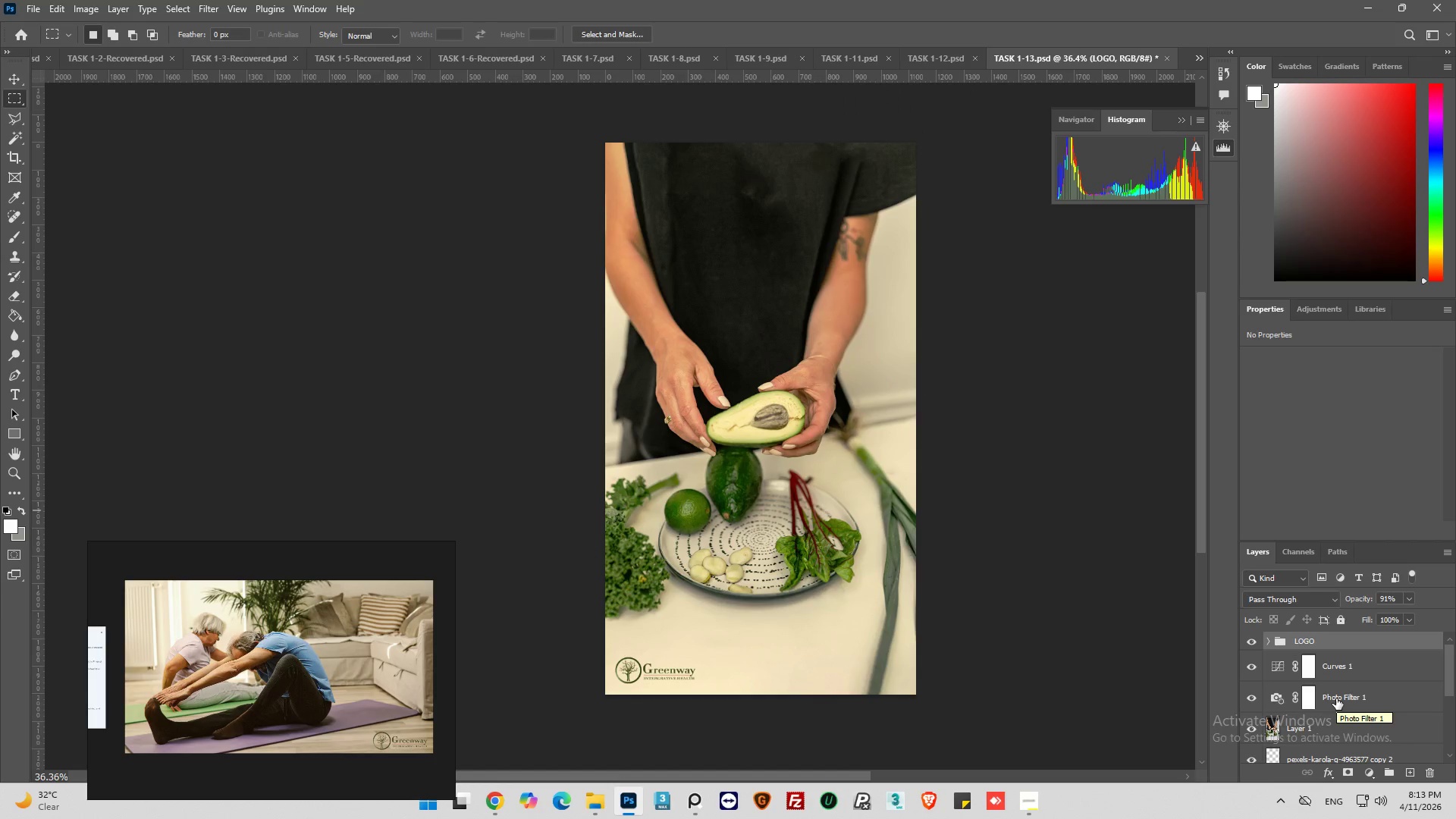 
hold_key(key=AltLeft, duration=0.91)
hold_key(key=AltLeft, duration=0.39)
scroll: coordinate [867, 245], scroll_direction: up, amount: 6.0
 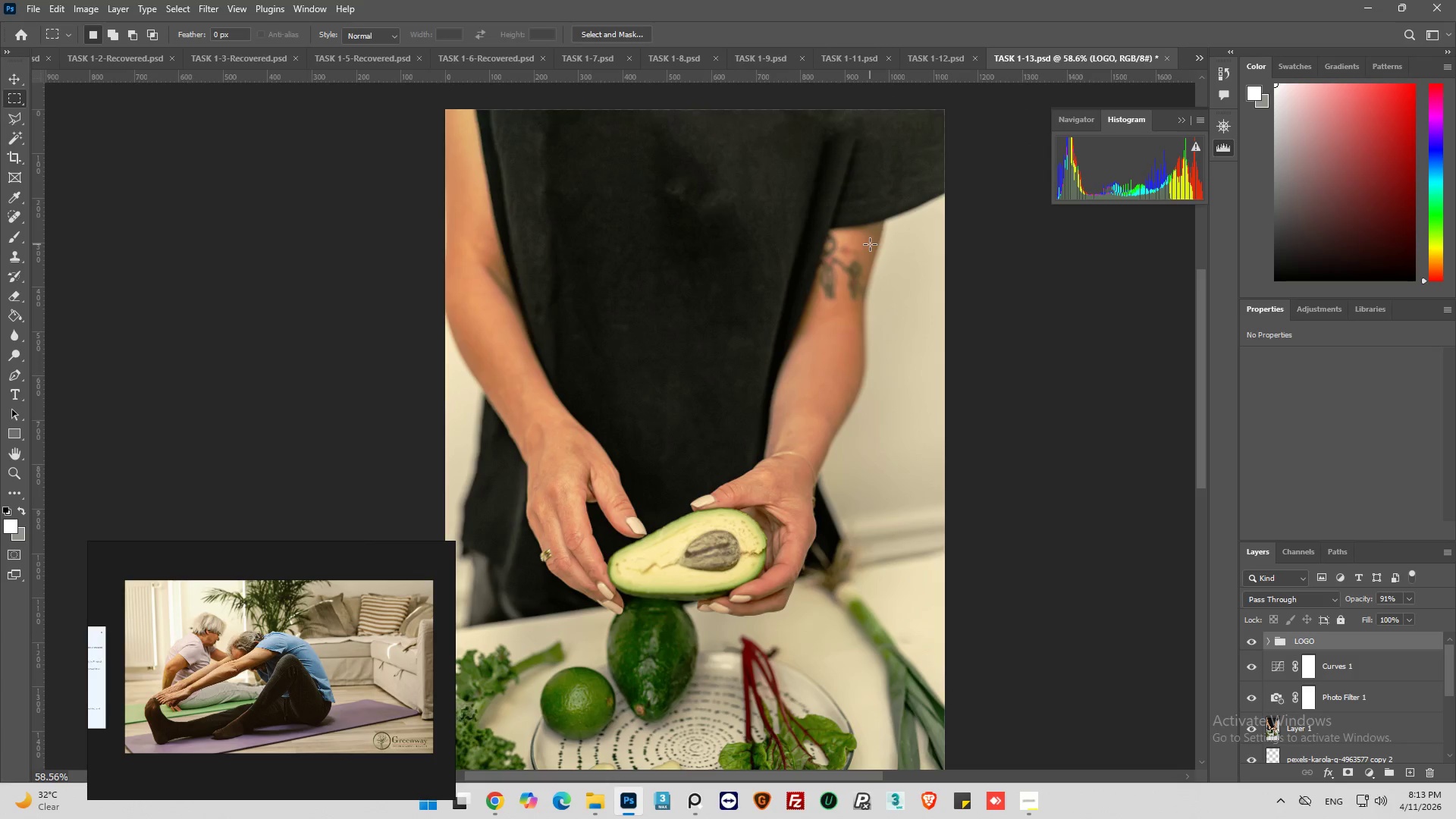 
hold_key(key=AltLeft, duration=0.33)
scroll: coordinate [870, 244], scroll_direction: down, amount: 2.0
 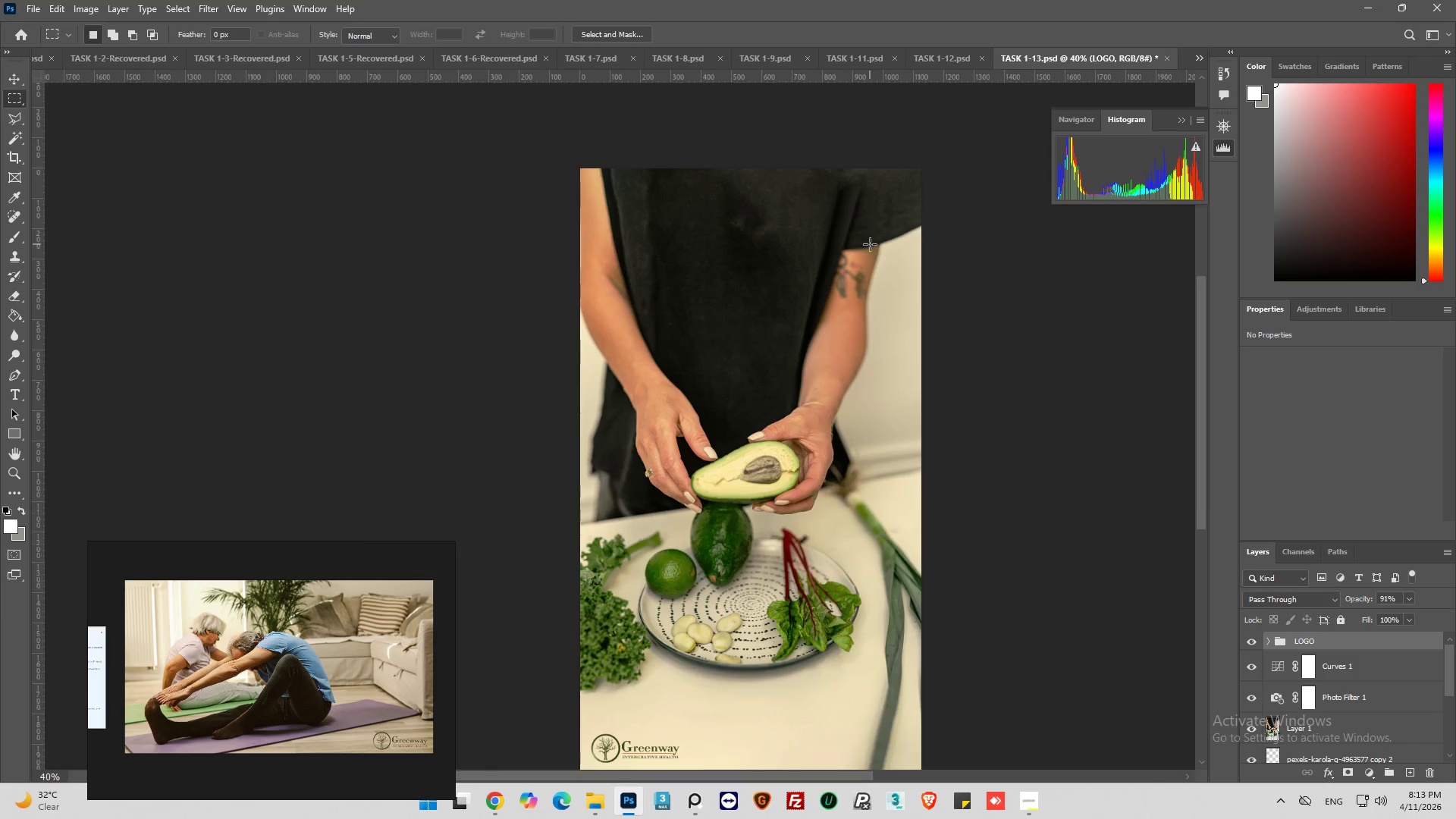 
key(Alt+AltLeft)
 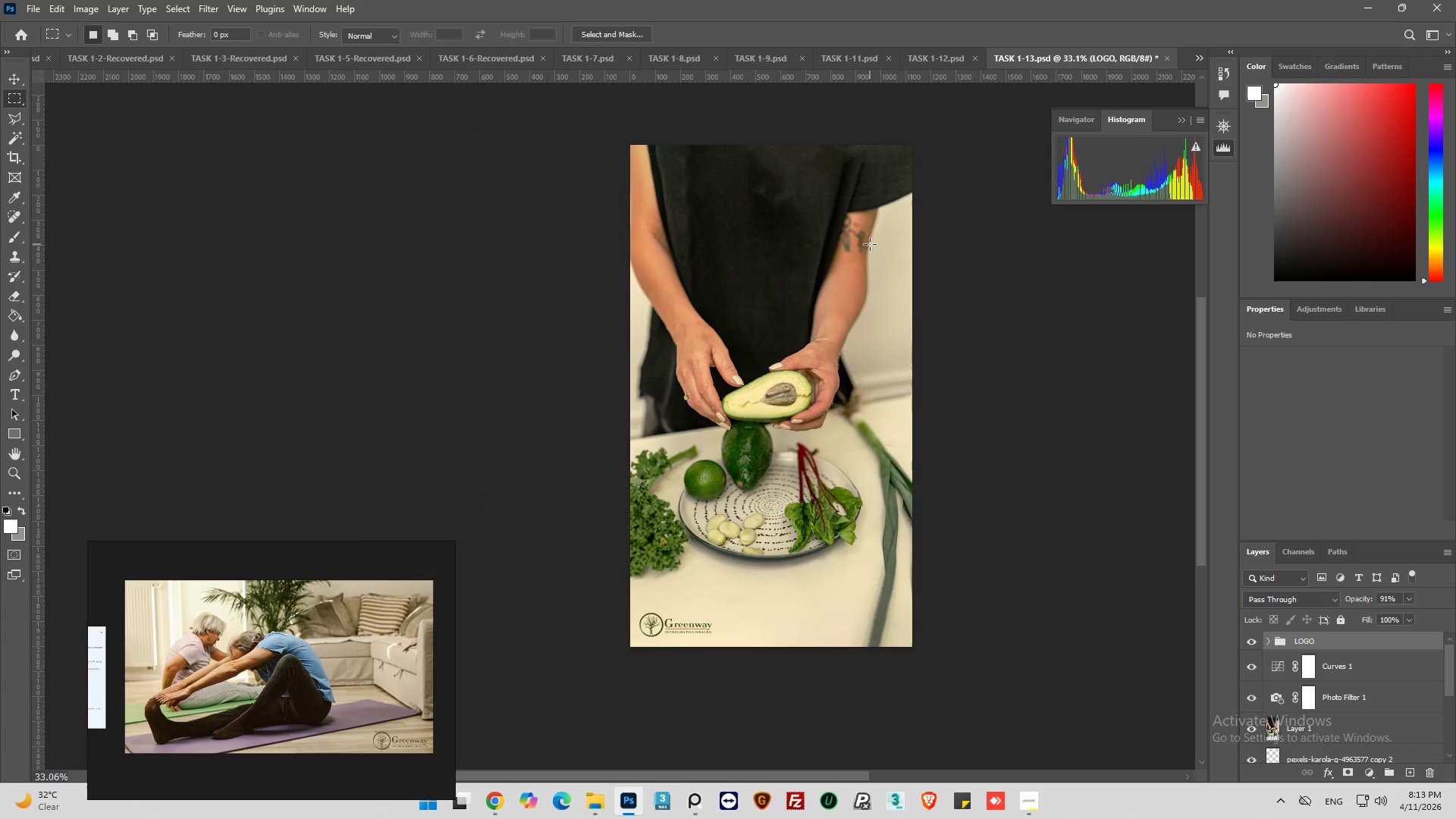 
key(Alt+AltLeft)
 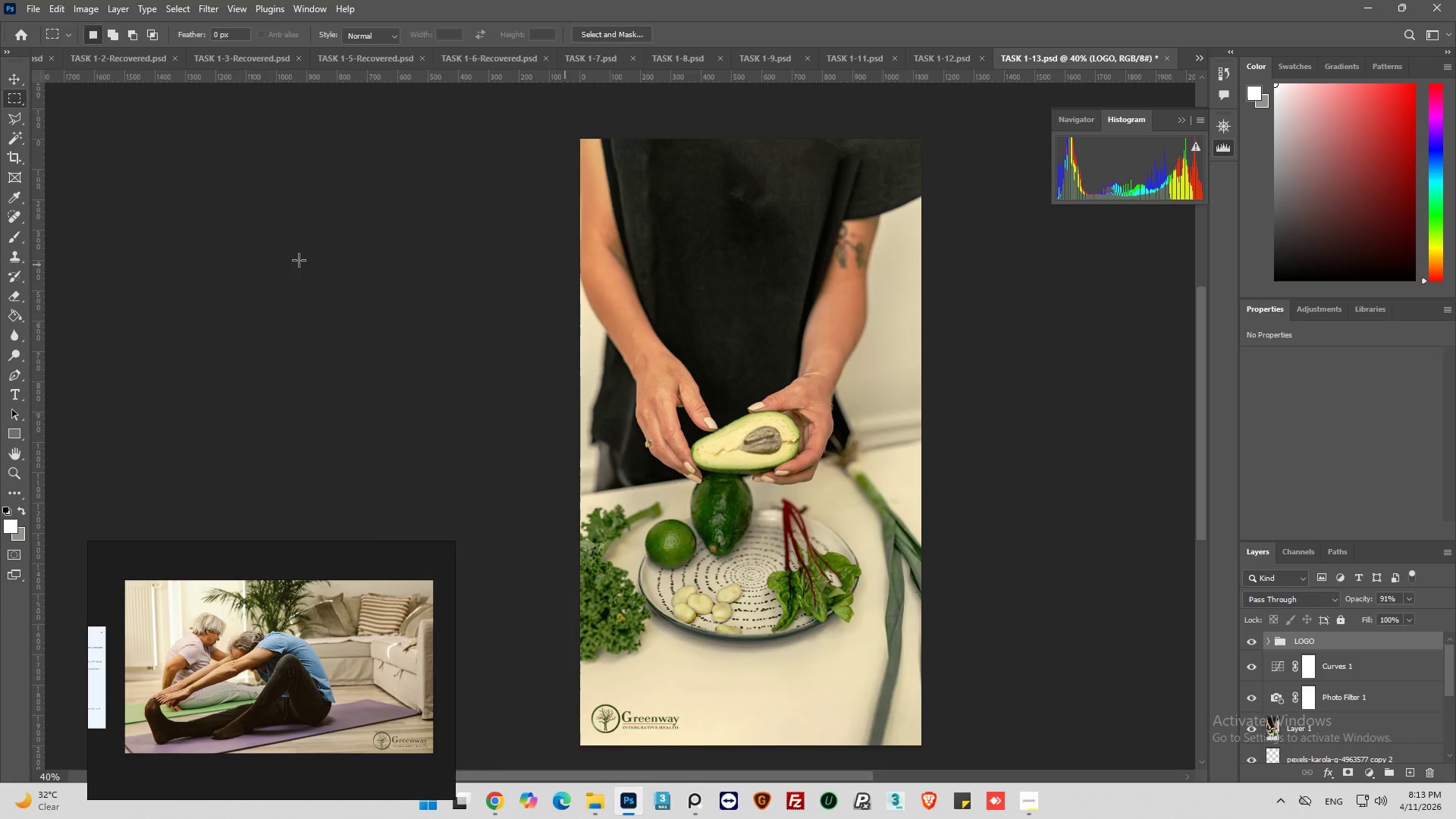 
wait(5.08)
 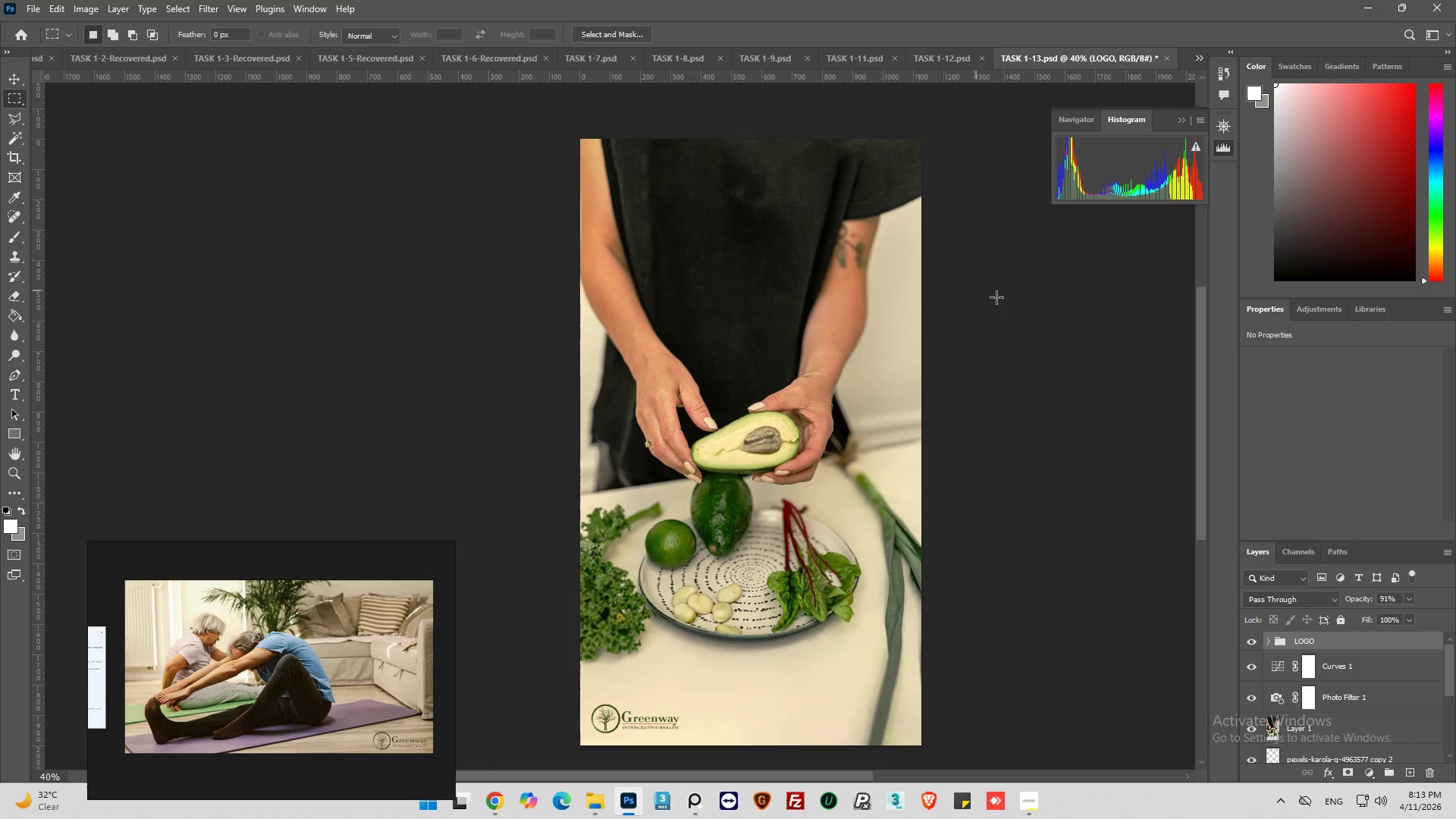 
left_click([54, 8])
 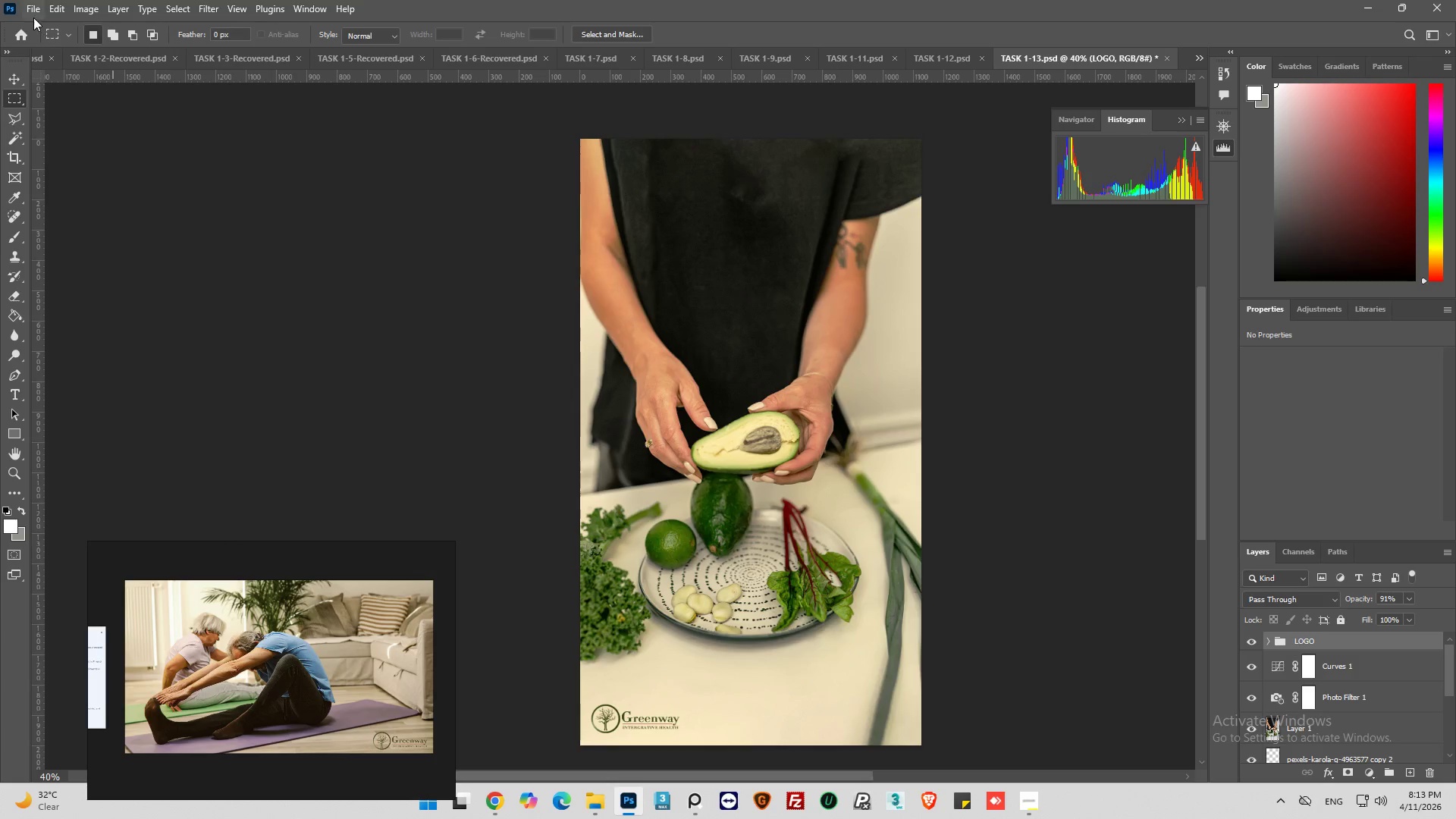 
left_click([26, 5])
 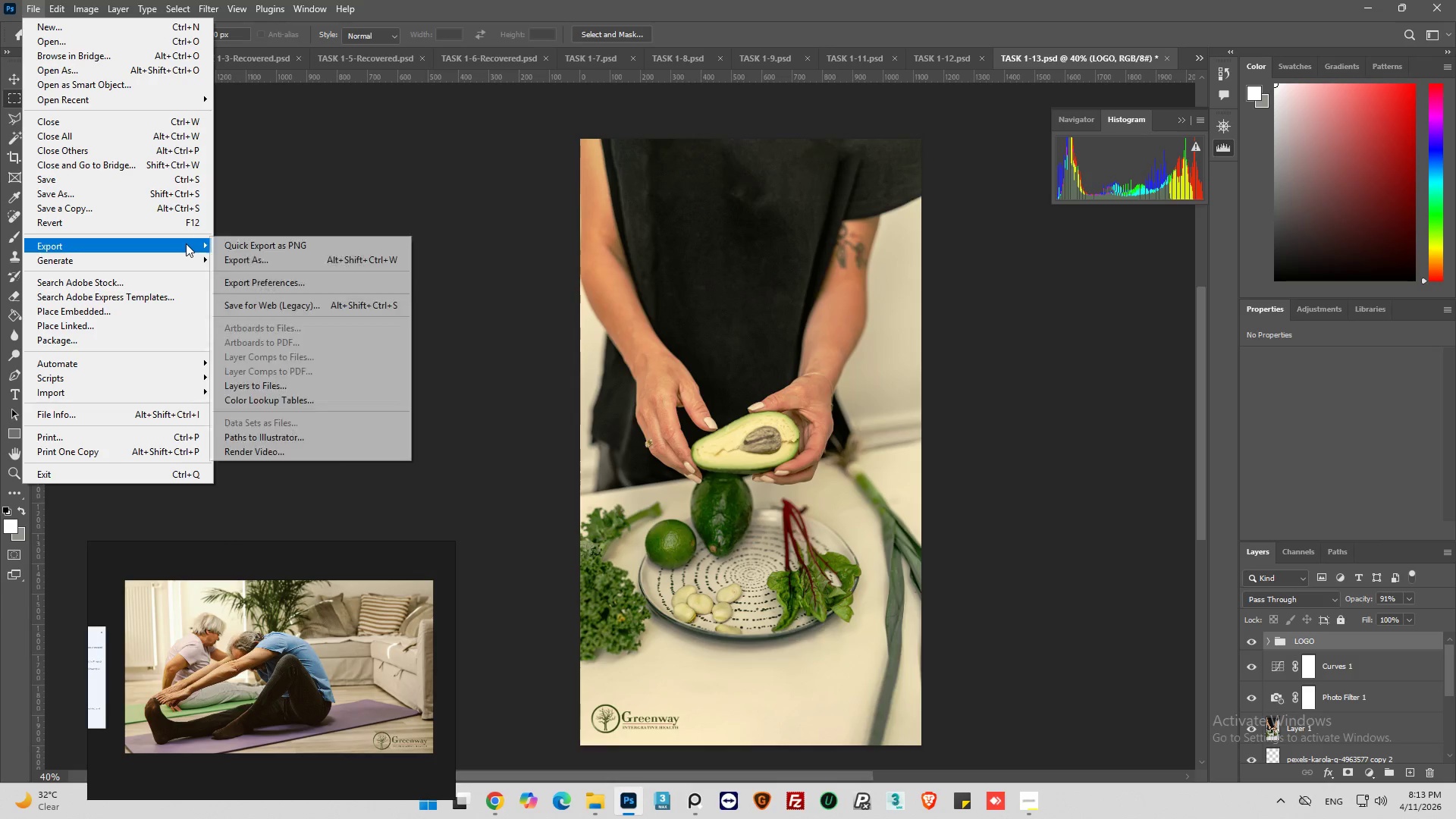 
left_click([304, 257])
 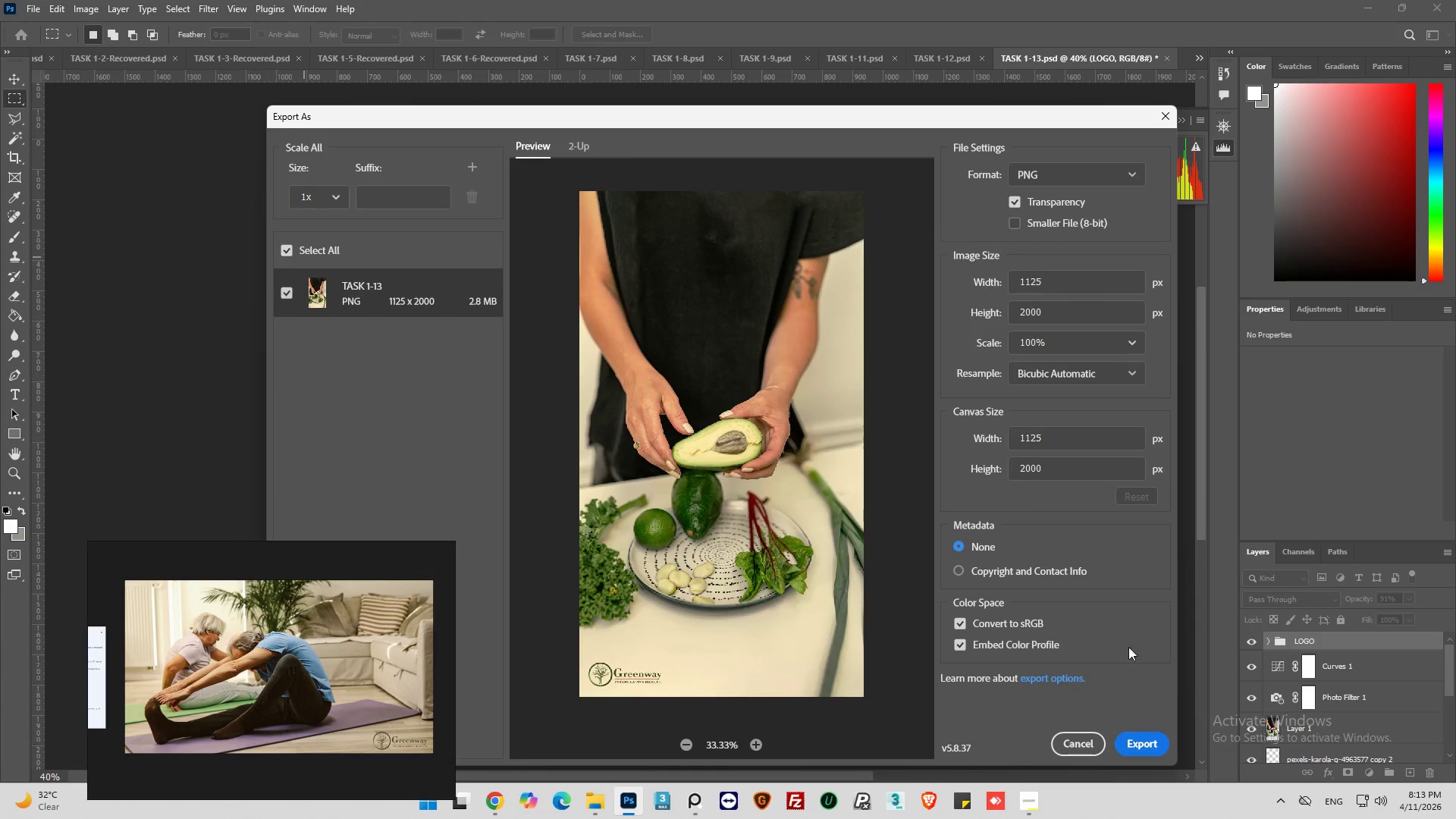 
left_click([1143, 745])
 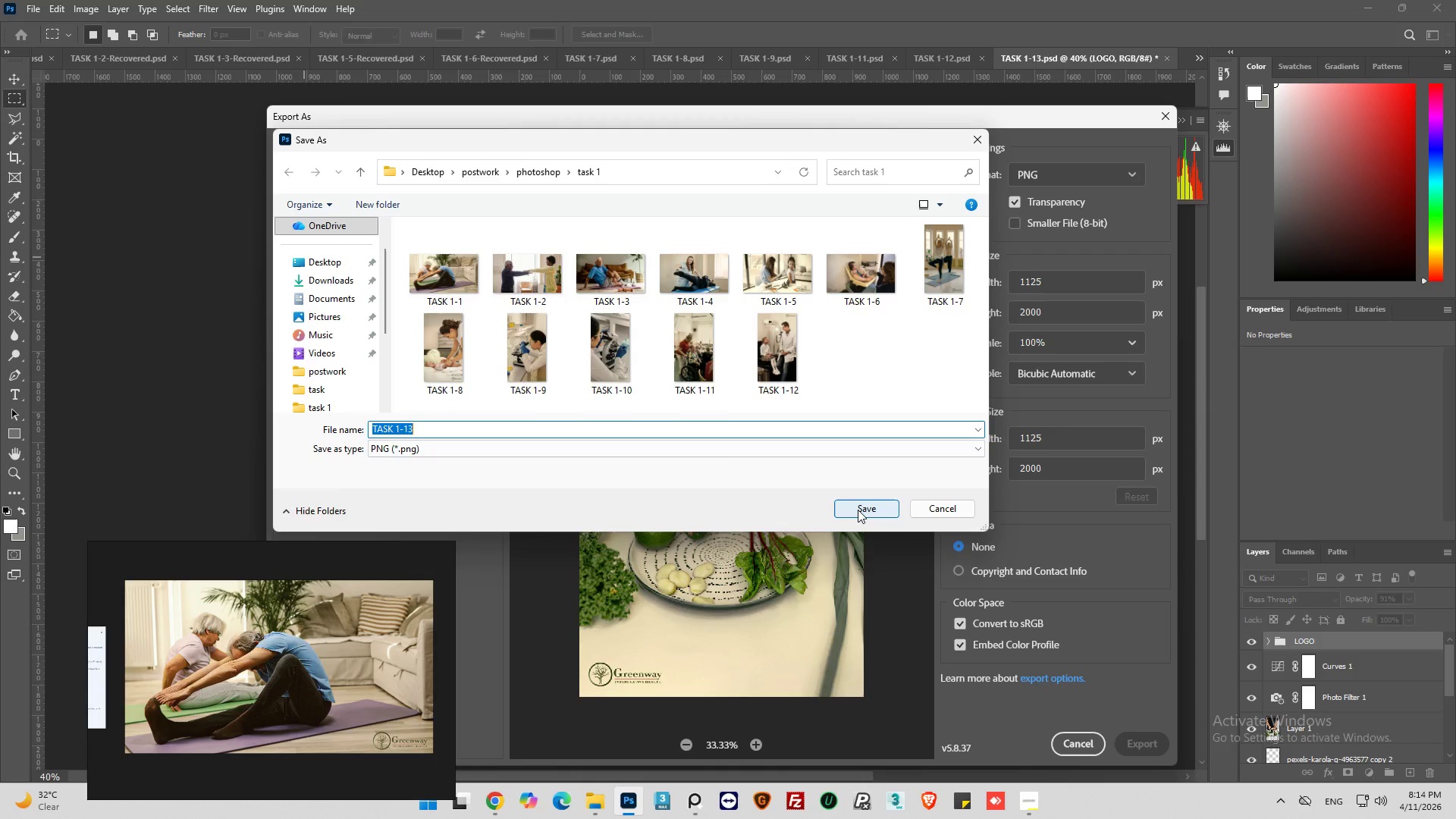 
wait(15.41)
 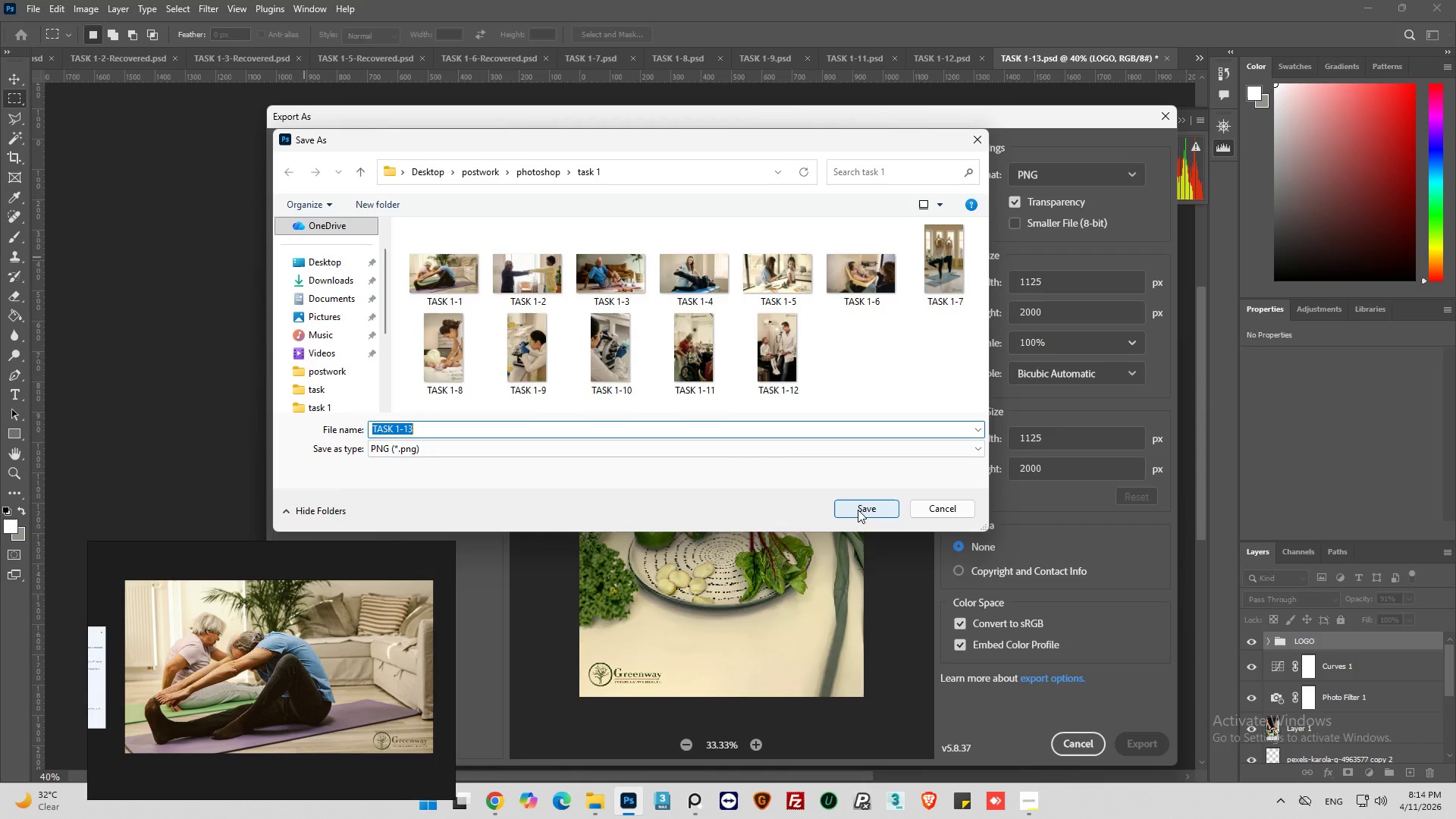 
left_click([858, 510])
 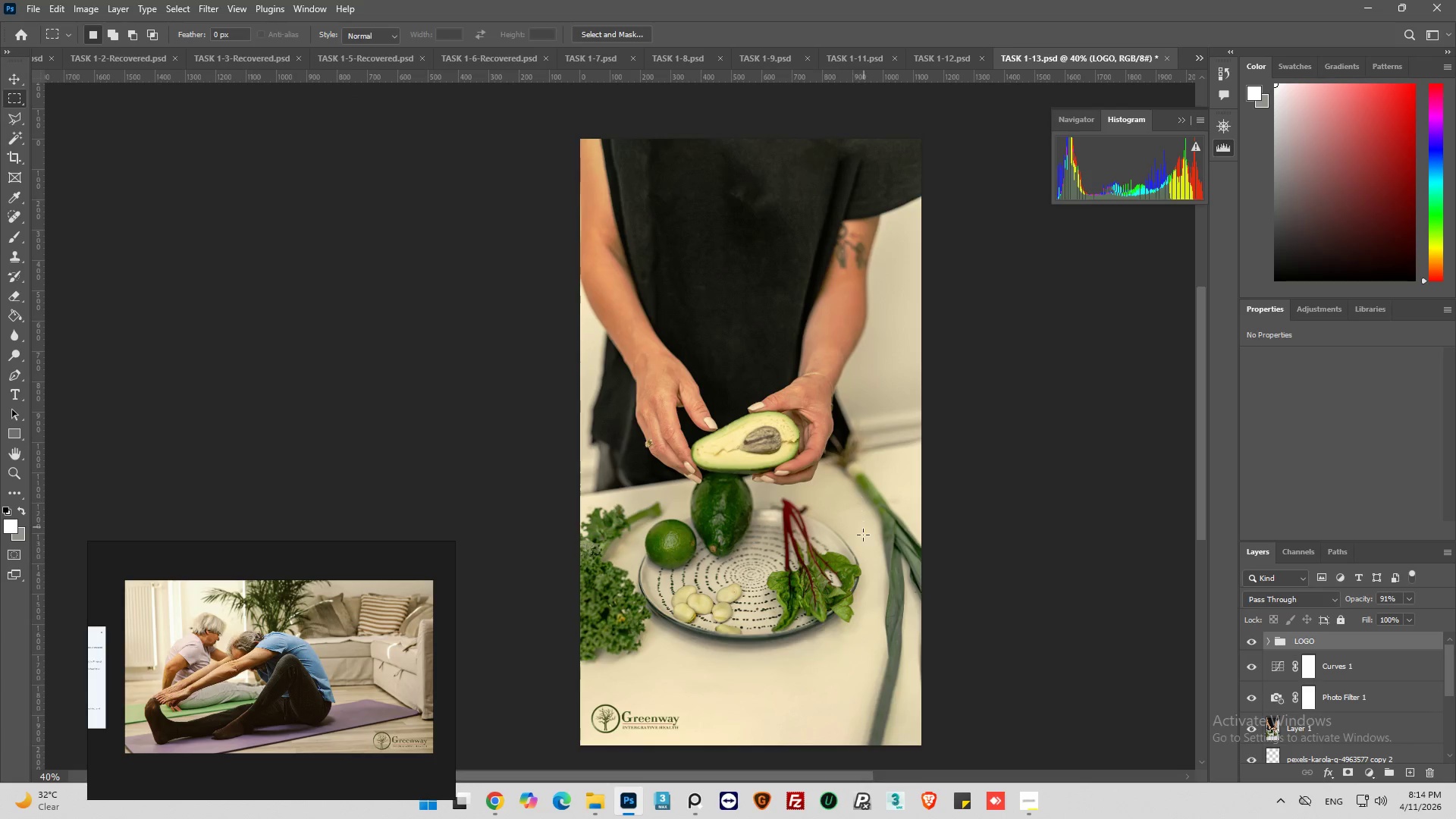 
wait(11.75)
 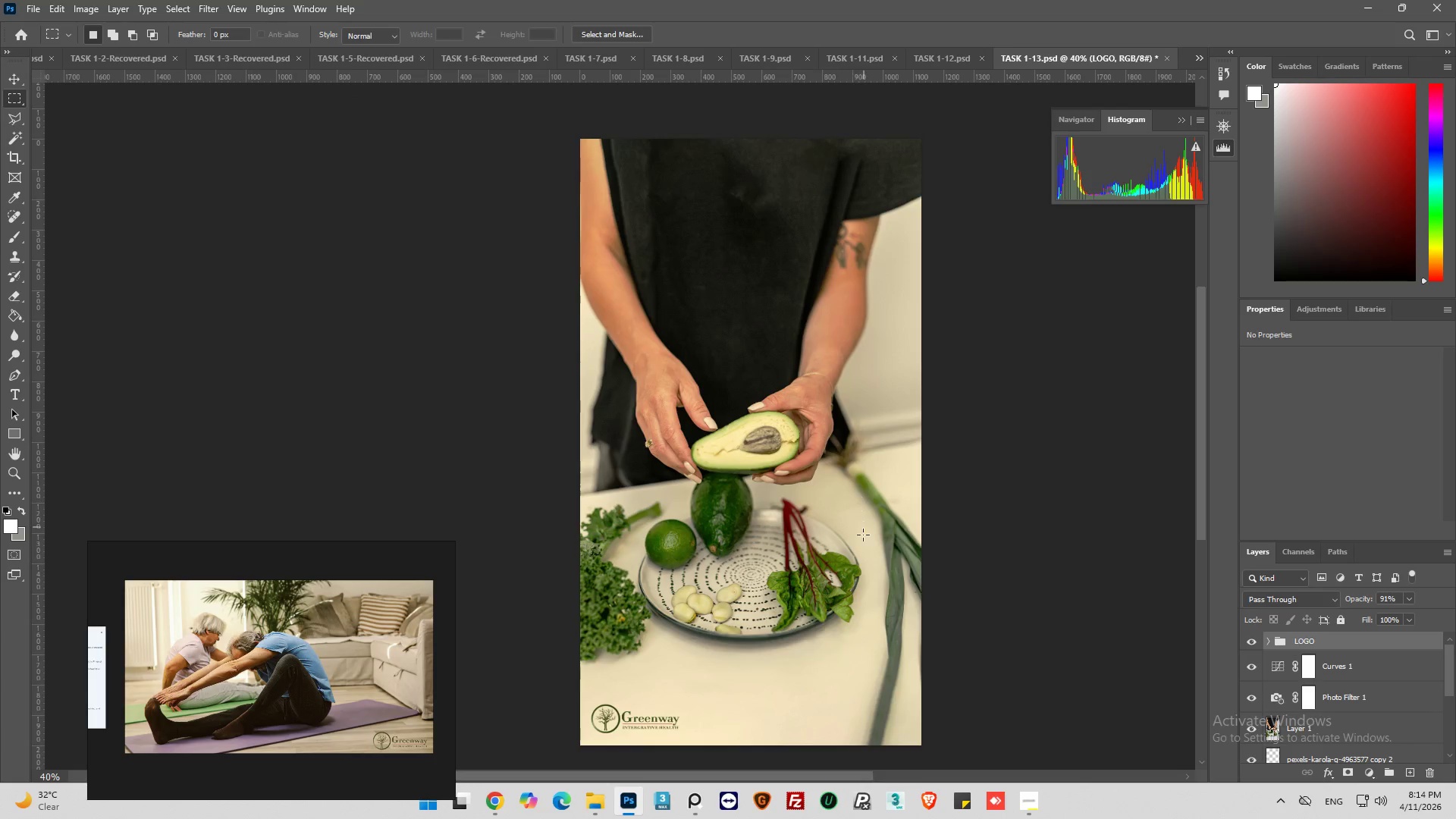 
left_click([30, 10])
 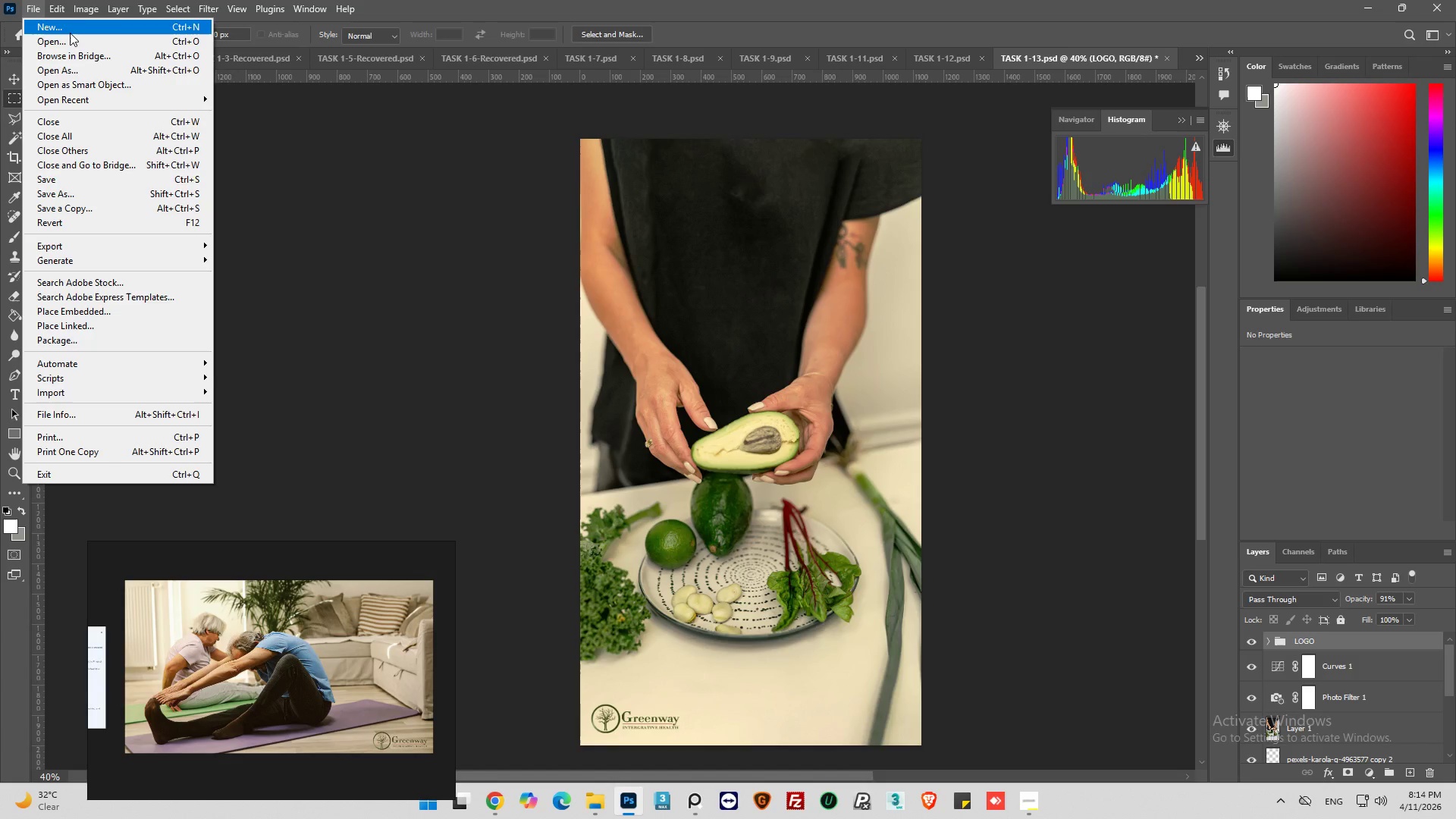 
left_click([70, 30])
 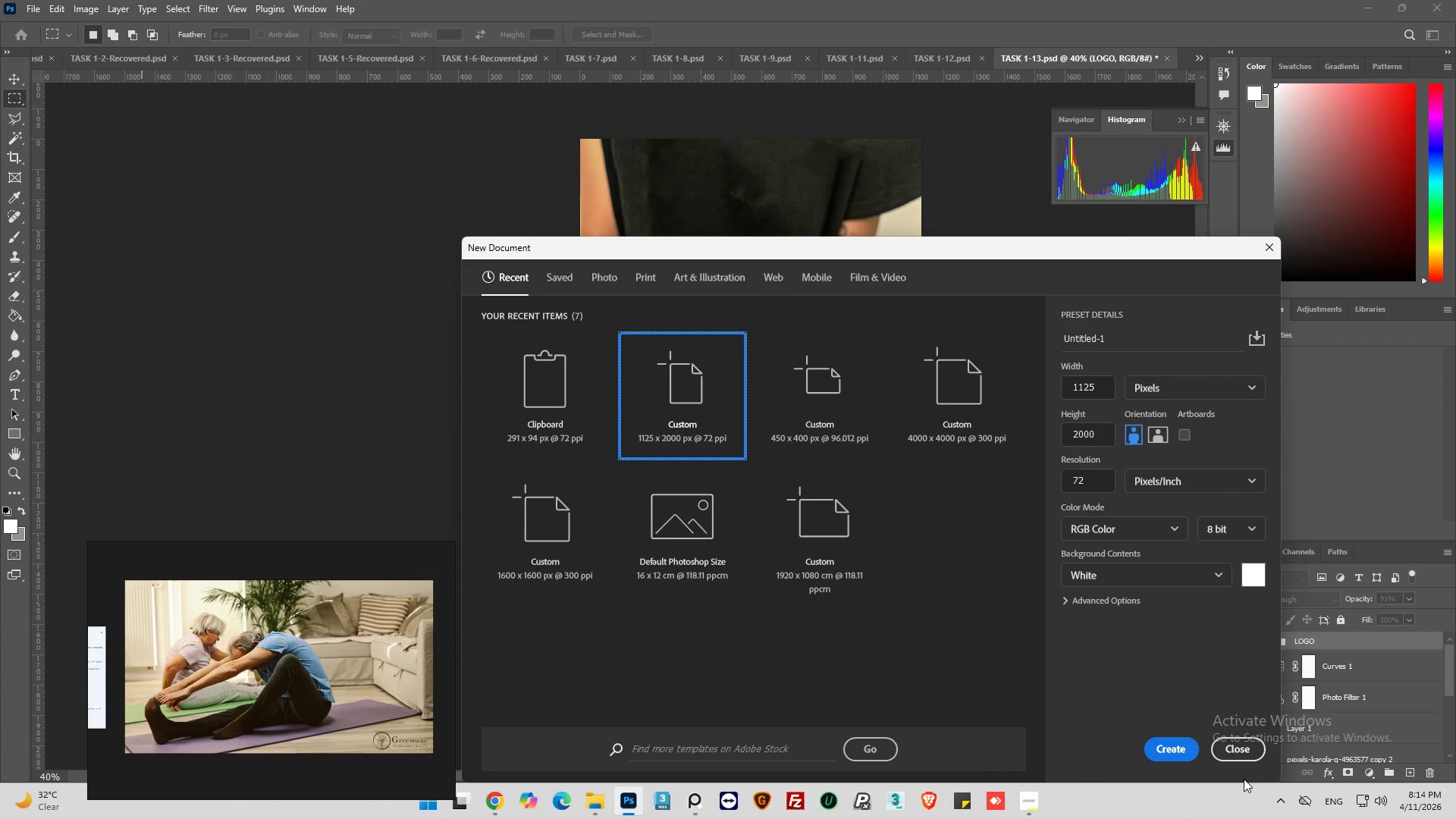 
left_click([1161, 753])
 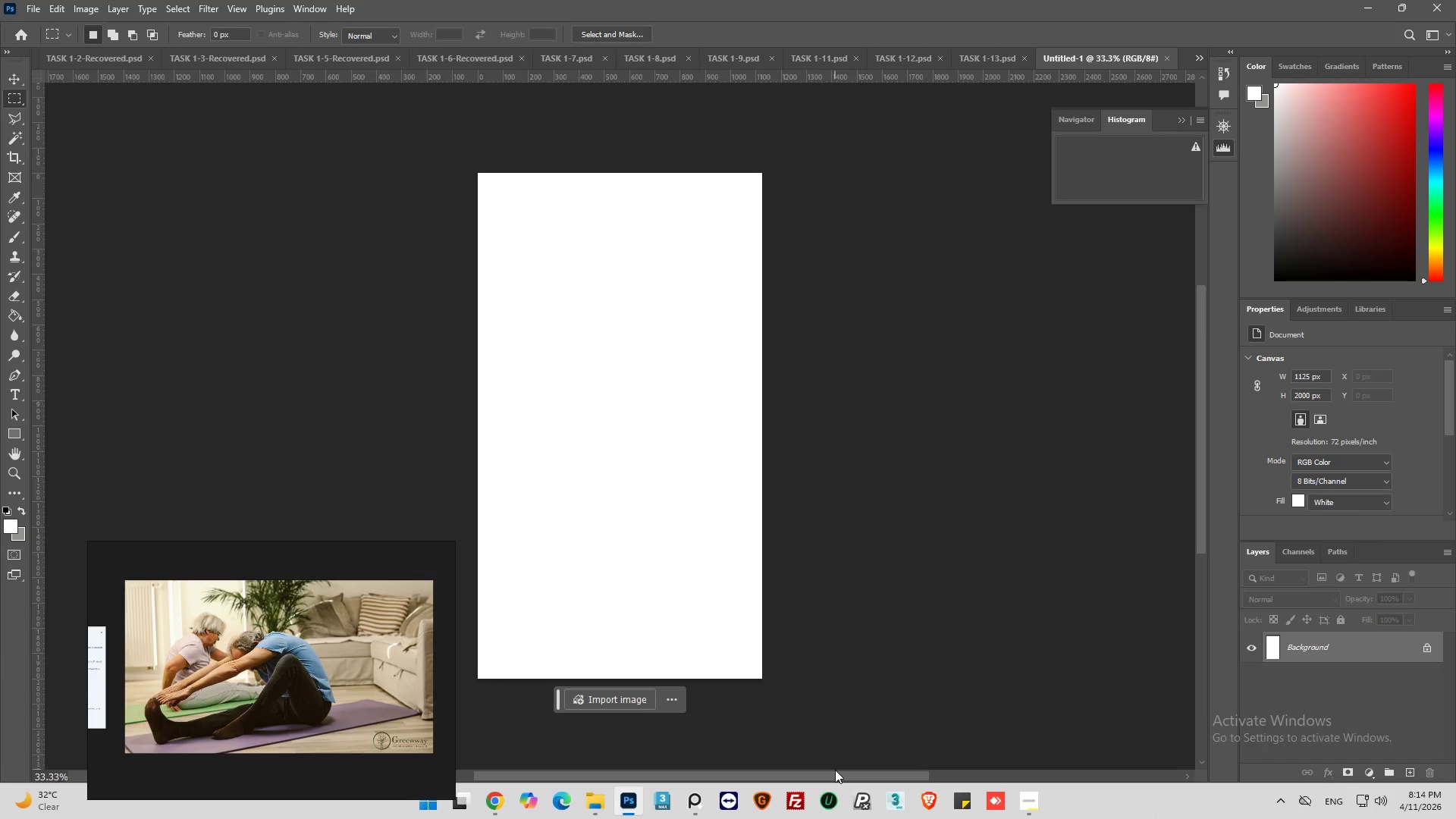 
left_click_drag(start_coordinate=[835, 772], to_coordinate=[798, 766])
 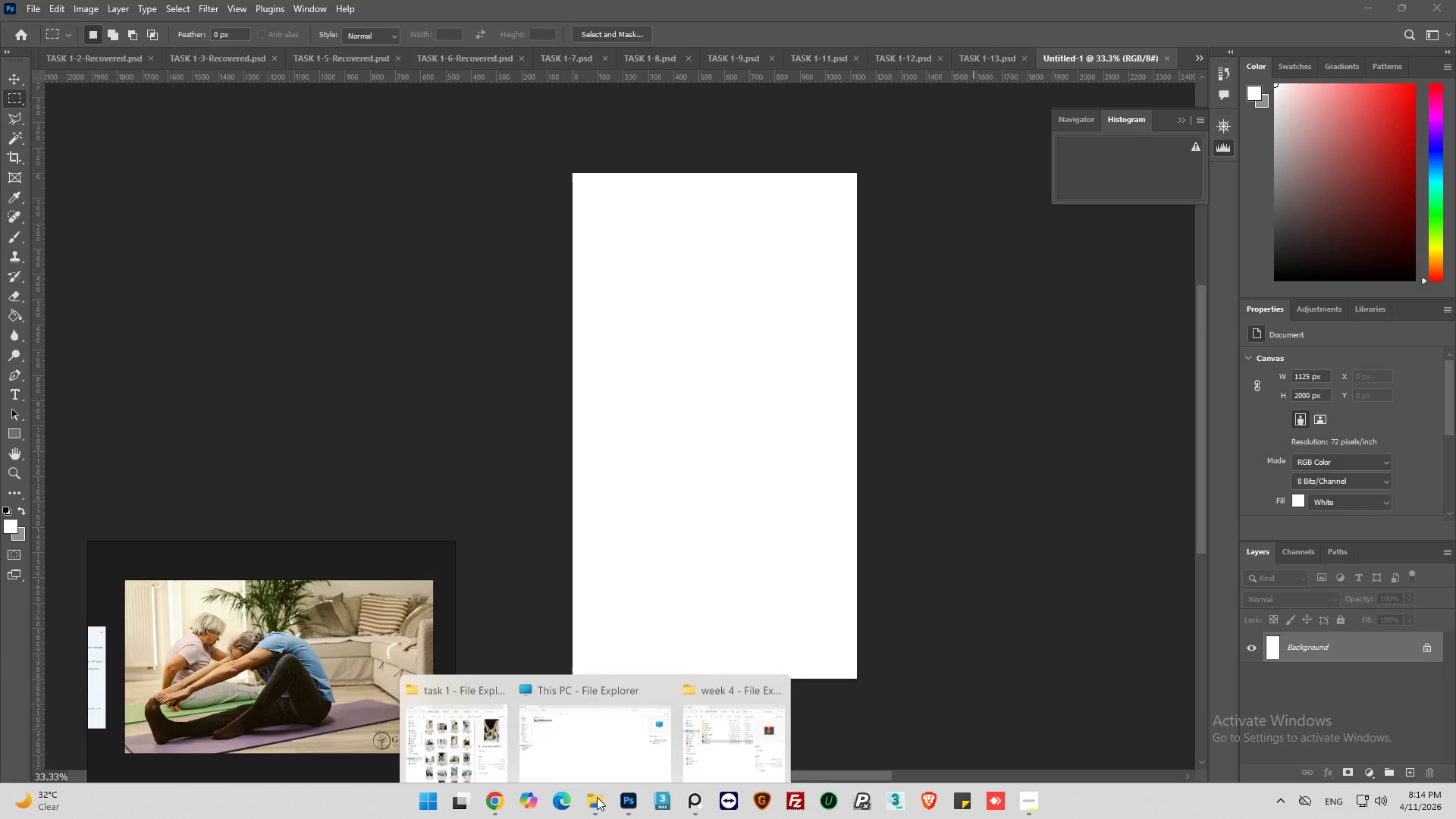 
left_click([482, 740])
 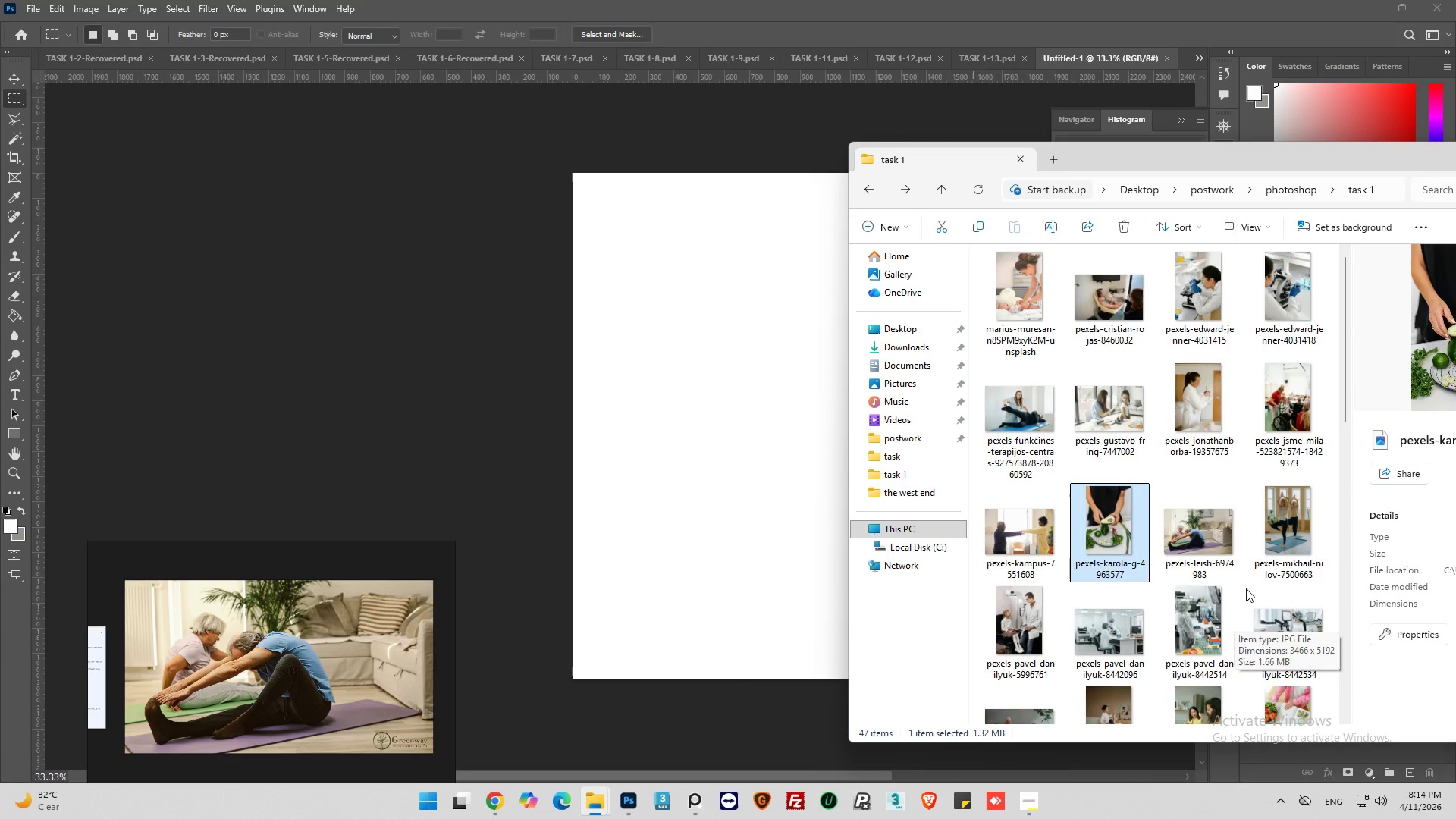 
wait(5.12)
 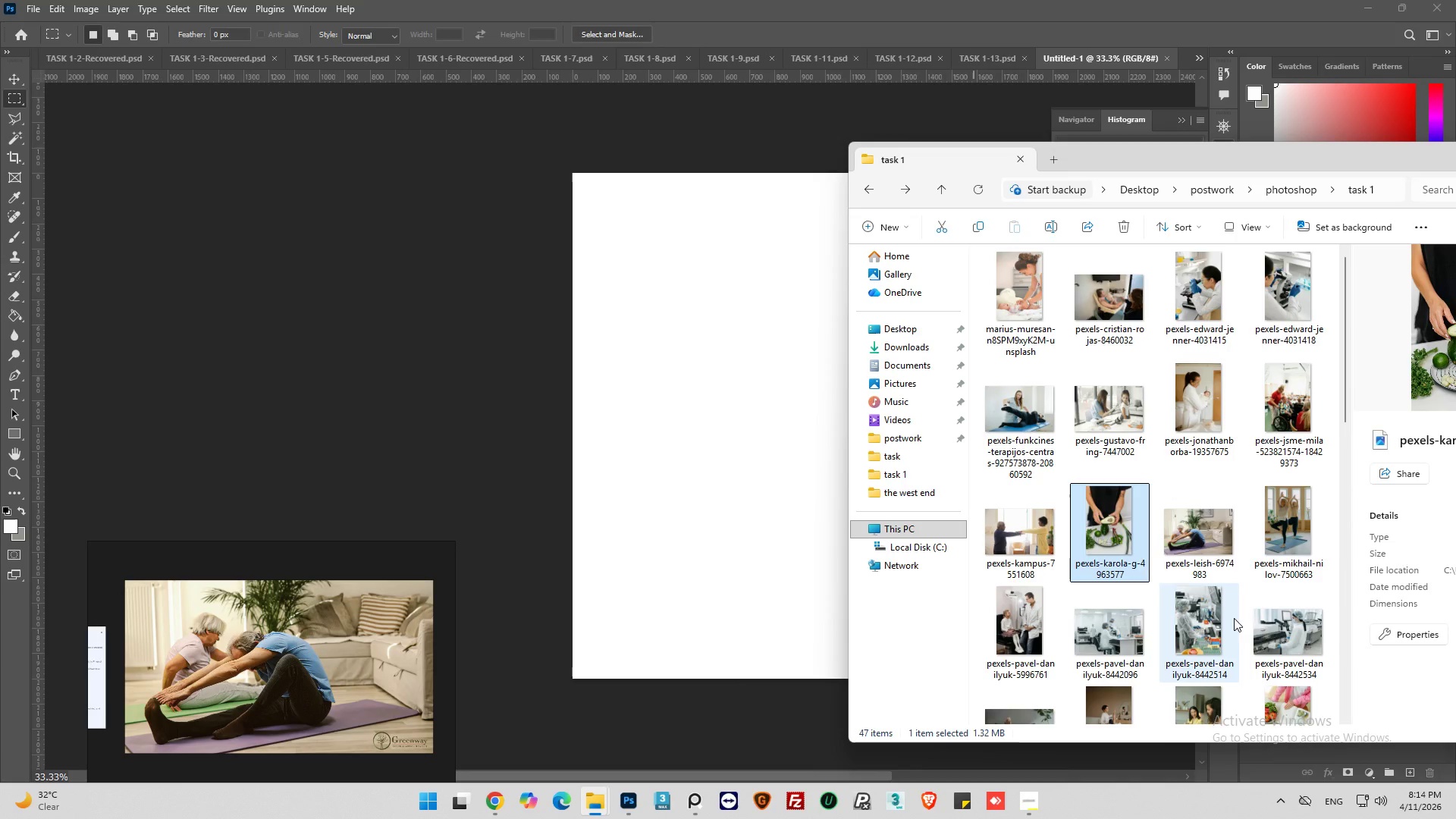 
scroll: coordinate [1240, 564], scroll_direction: down, amount: 1.0
 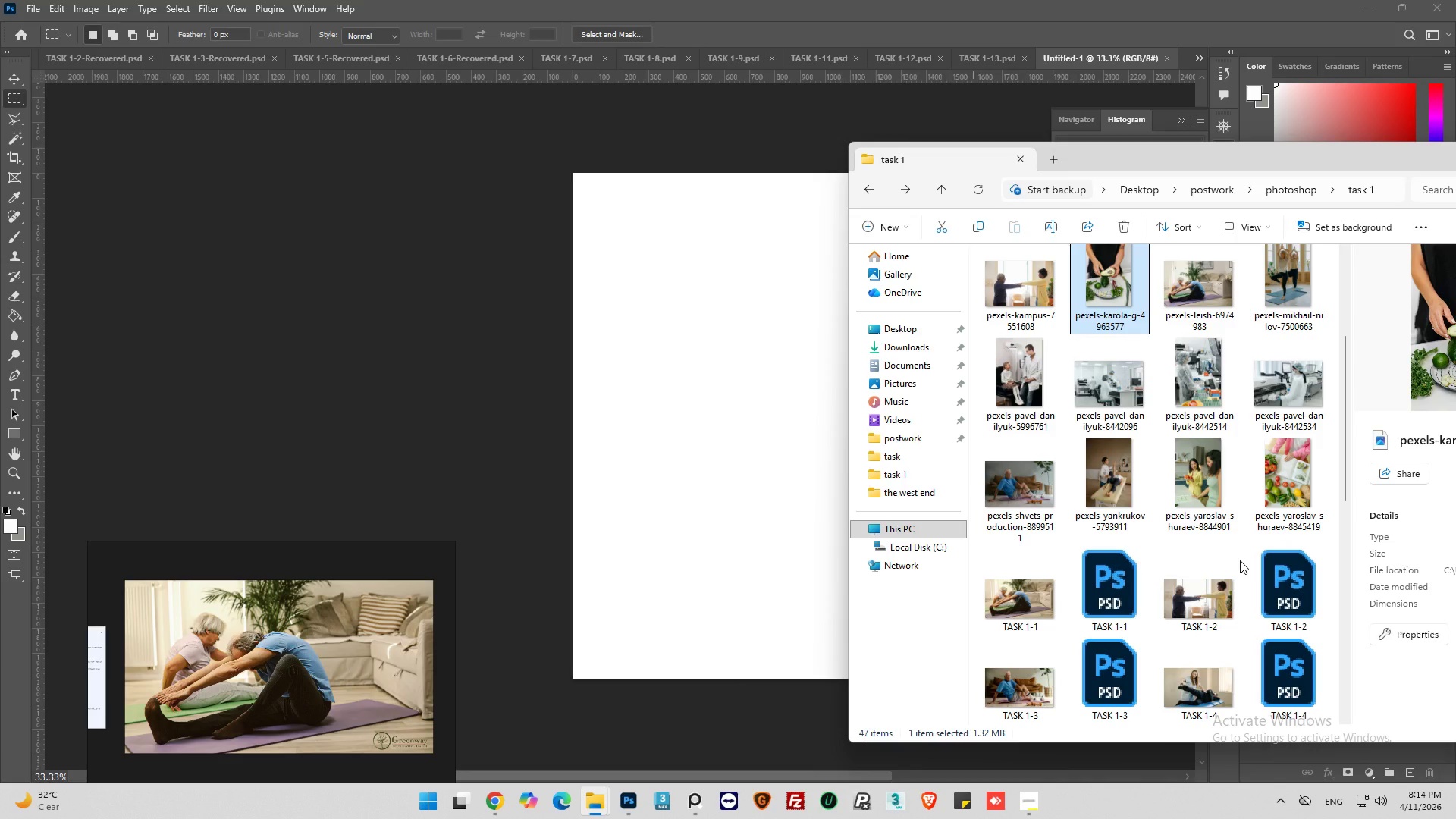 
left_click([1201, 502])
 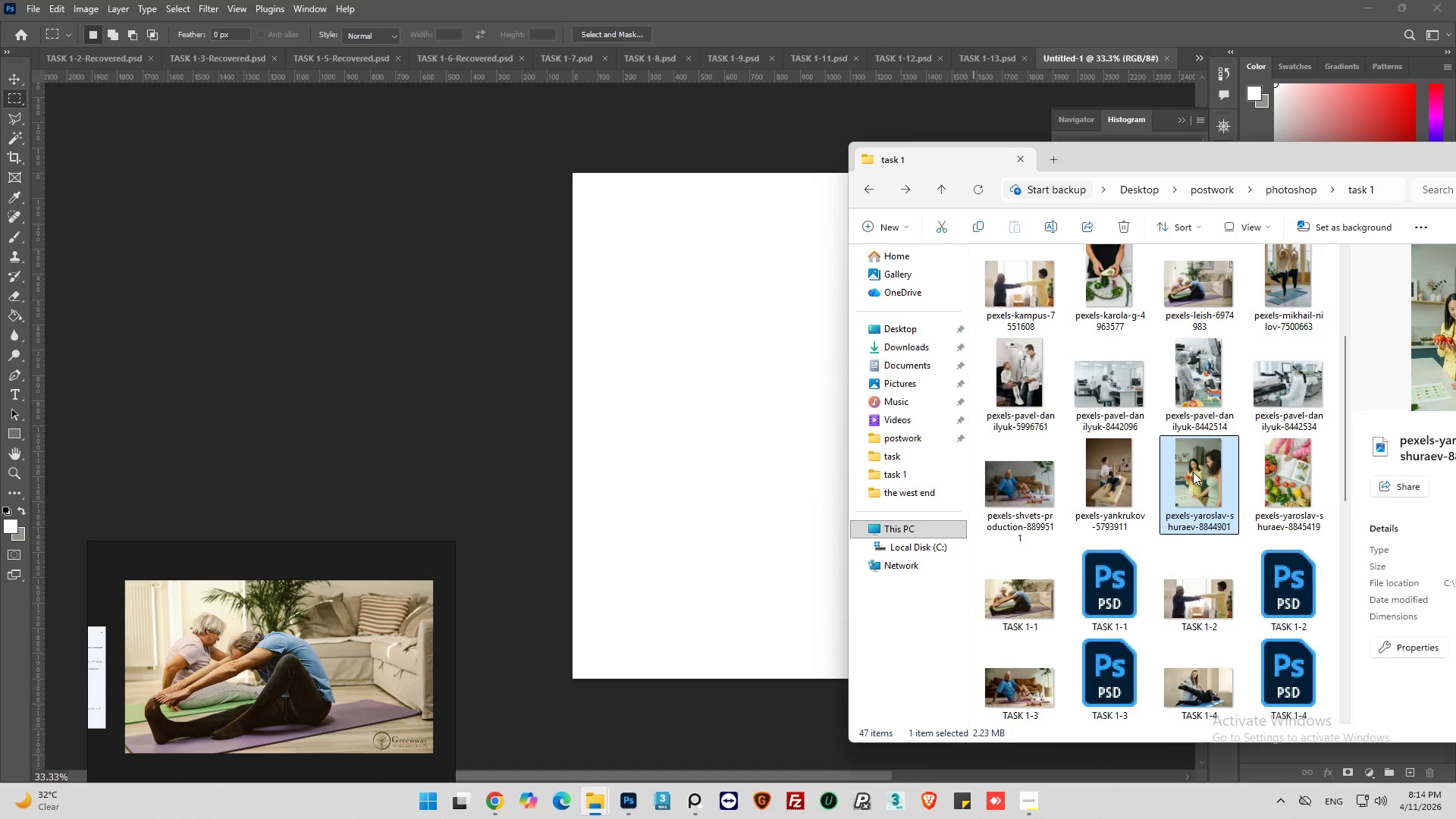 
left_click_drag(start_coordinate=[1193, 472], to_coordinate=[686, 476])
 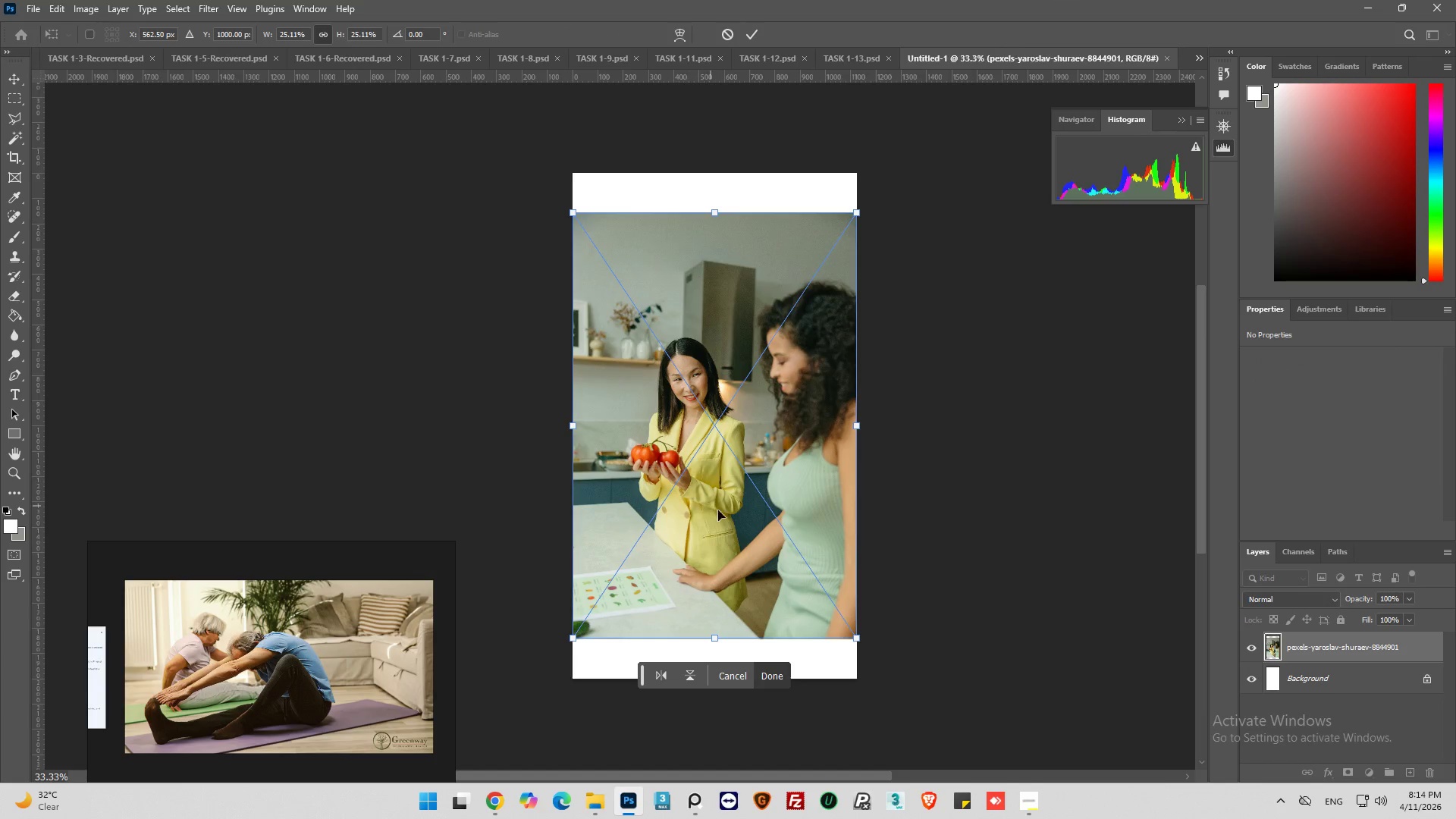 
hold_key(key=AltLeft, duration=0.34)
scroll: coordinate [736, 538], scroll_direction: up, amount: 2.0
 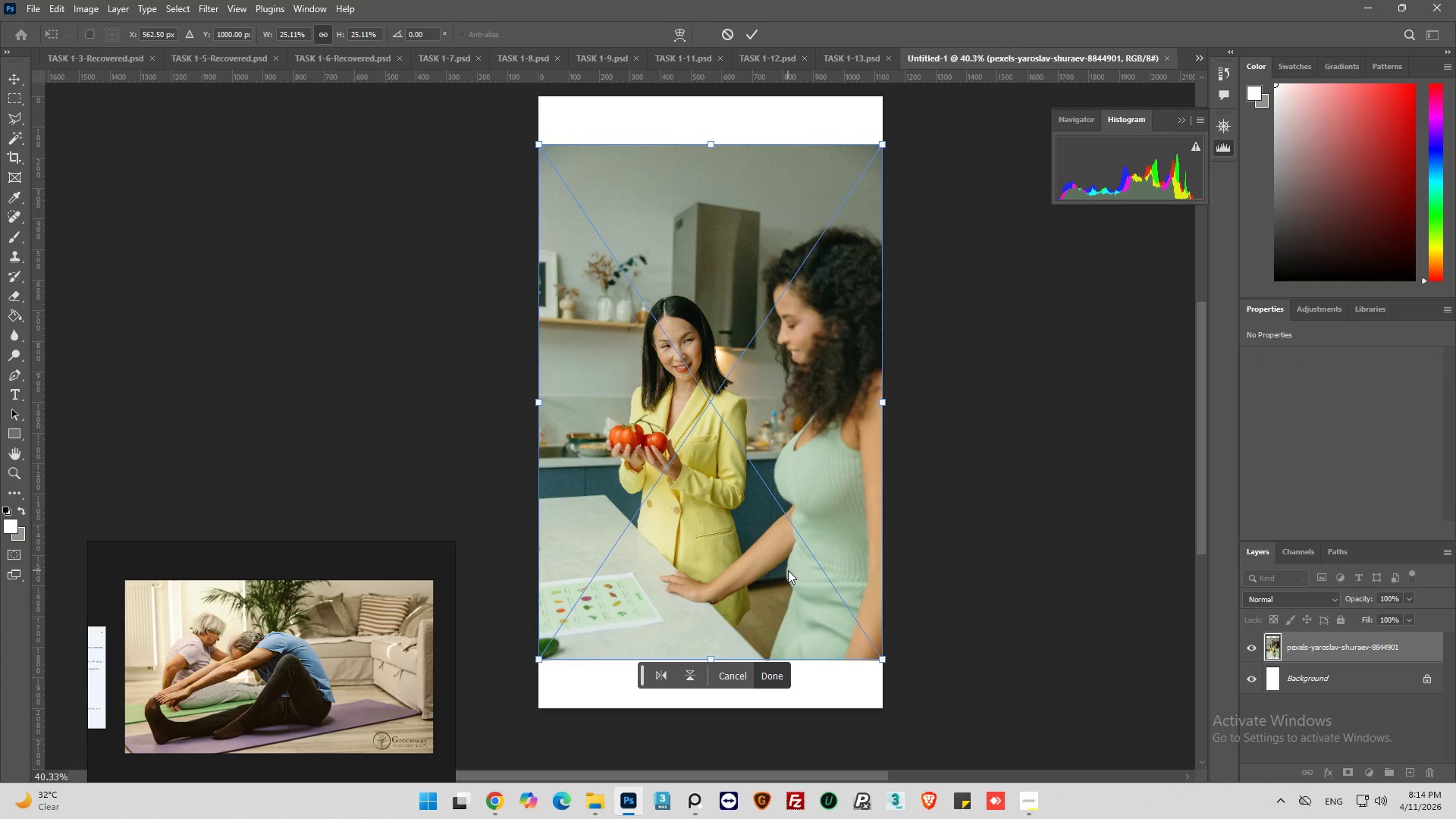 
wait(7.58)
 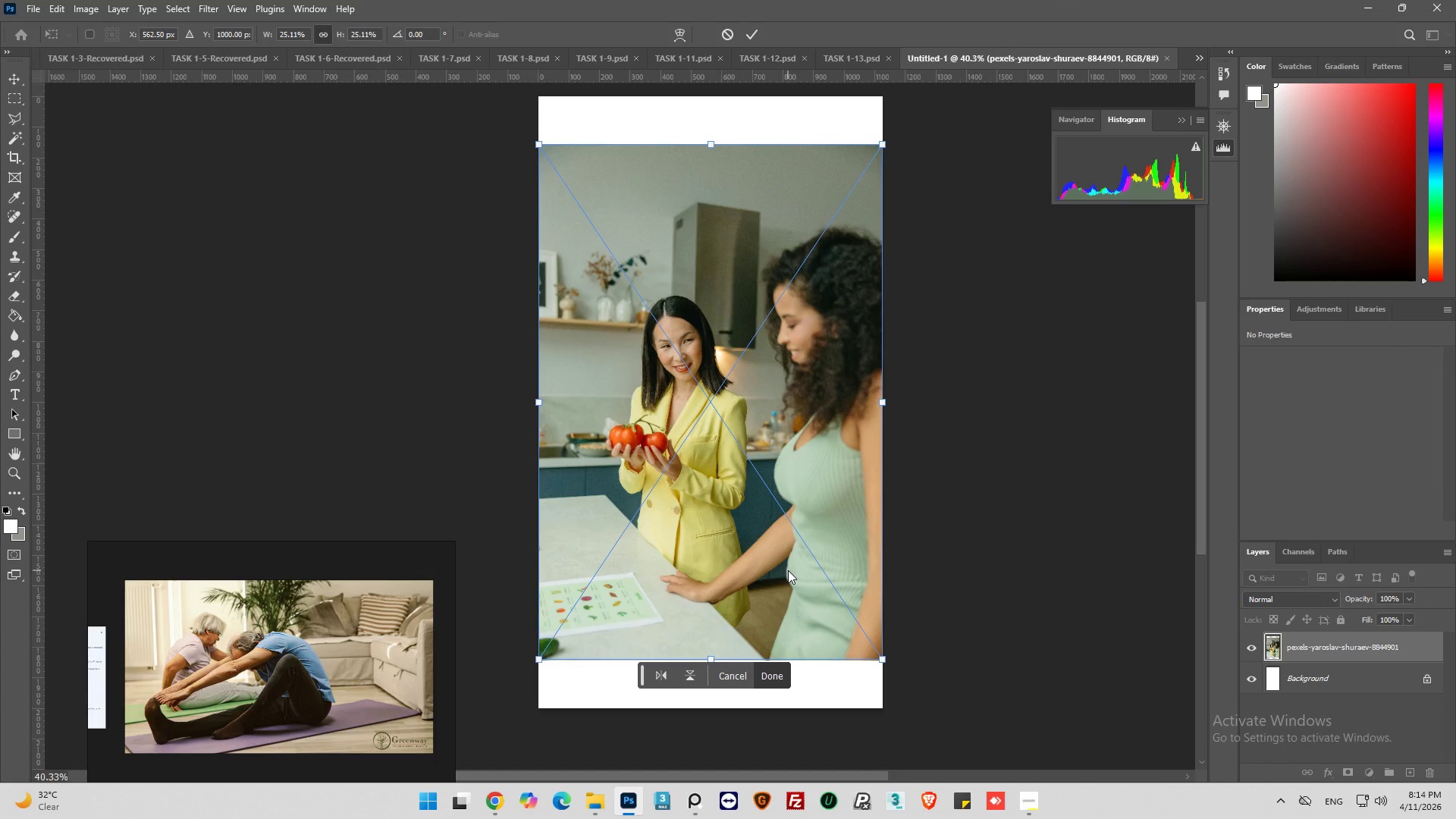 
left_click([773, 678])
 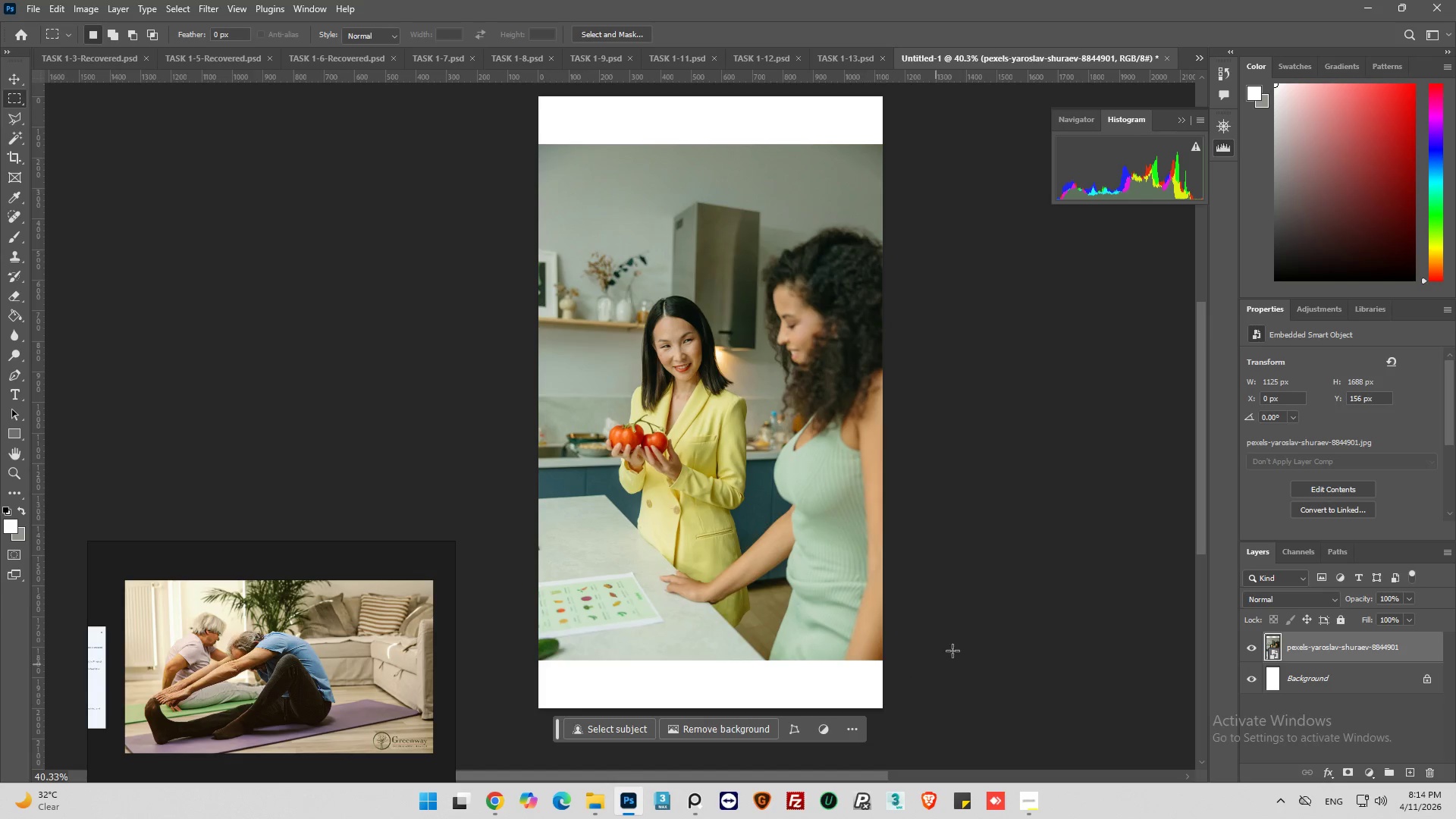 
scroll: coordinate [984, 612], scroll_direction: down, amount: 1.0
 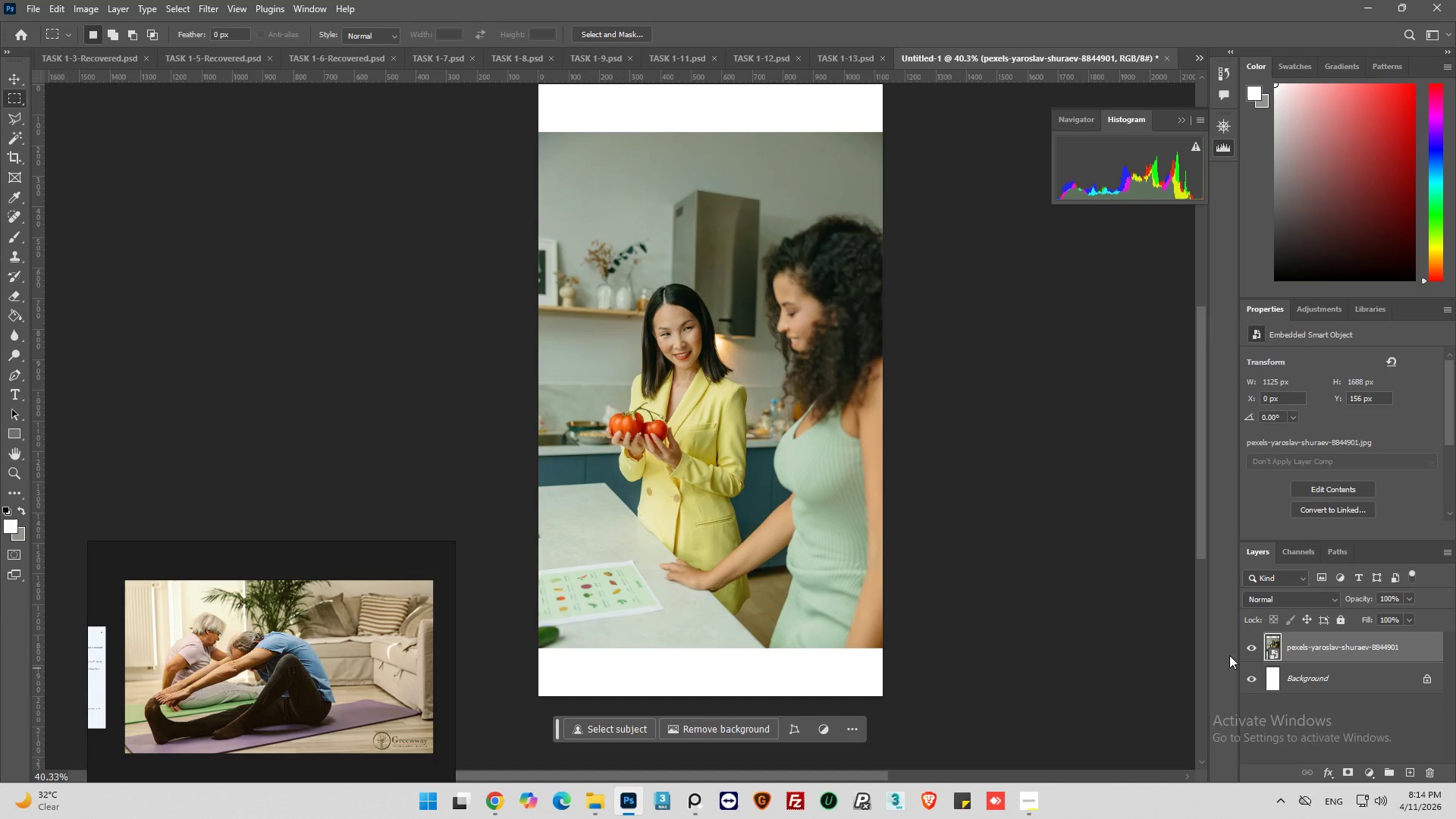 
key(Control+J)
 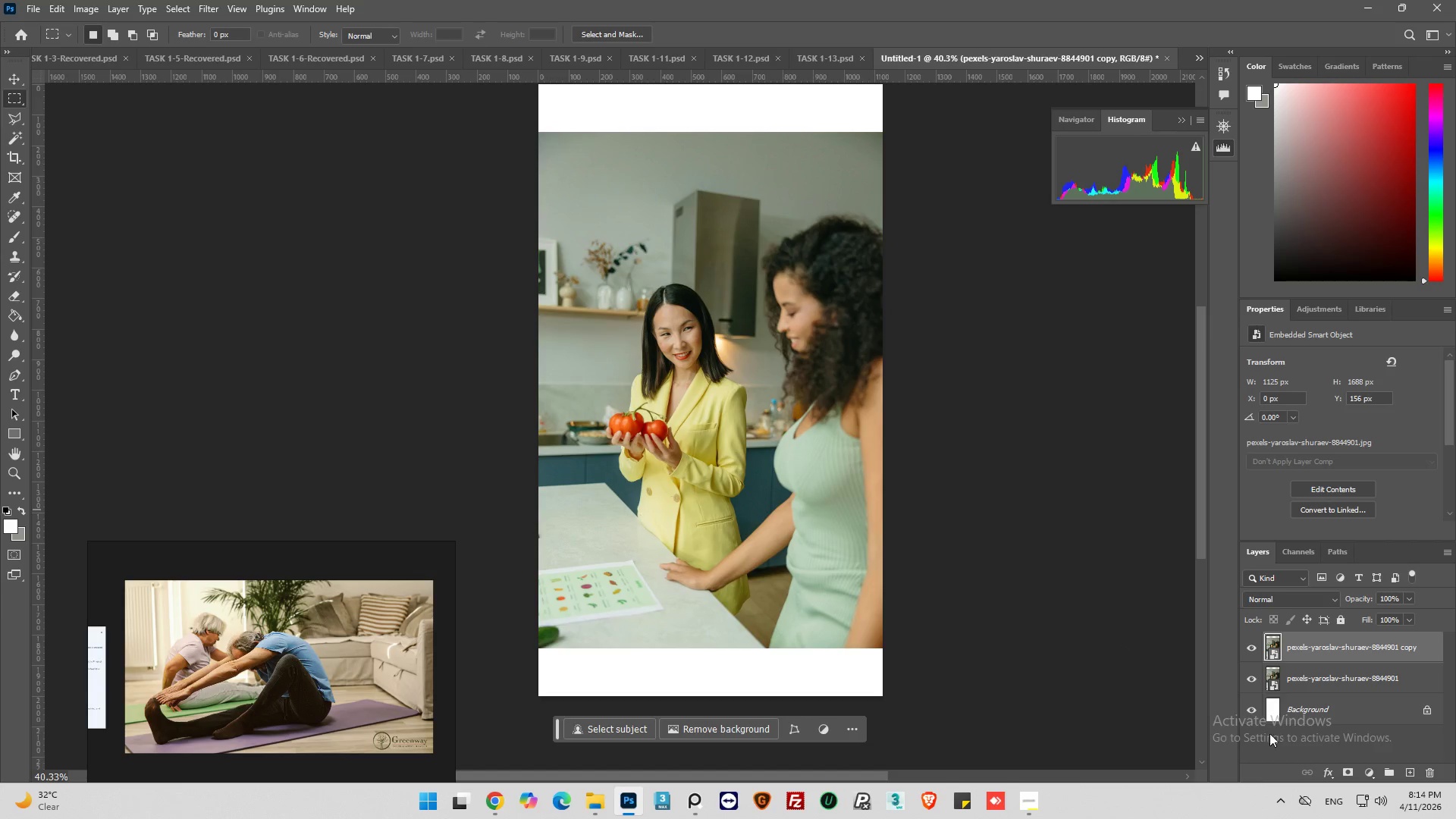 
right_click([1325, 649])
 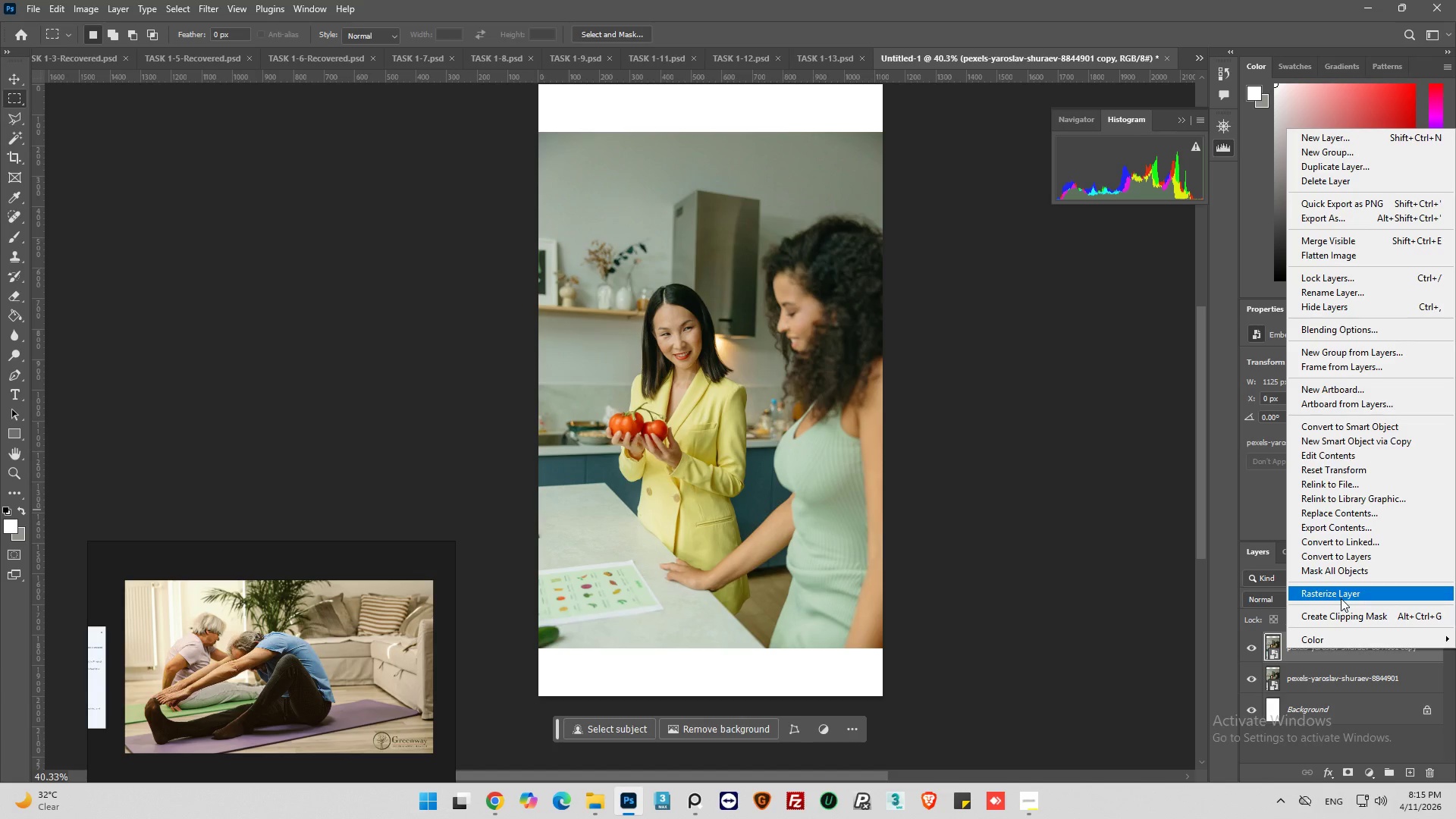 
left_click([1341, 595])
 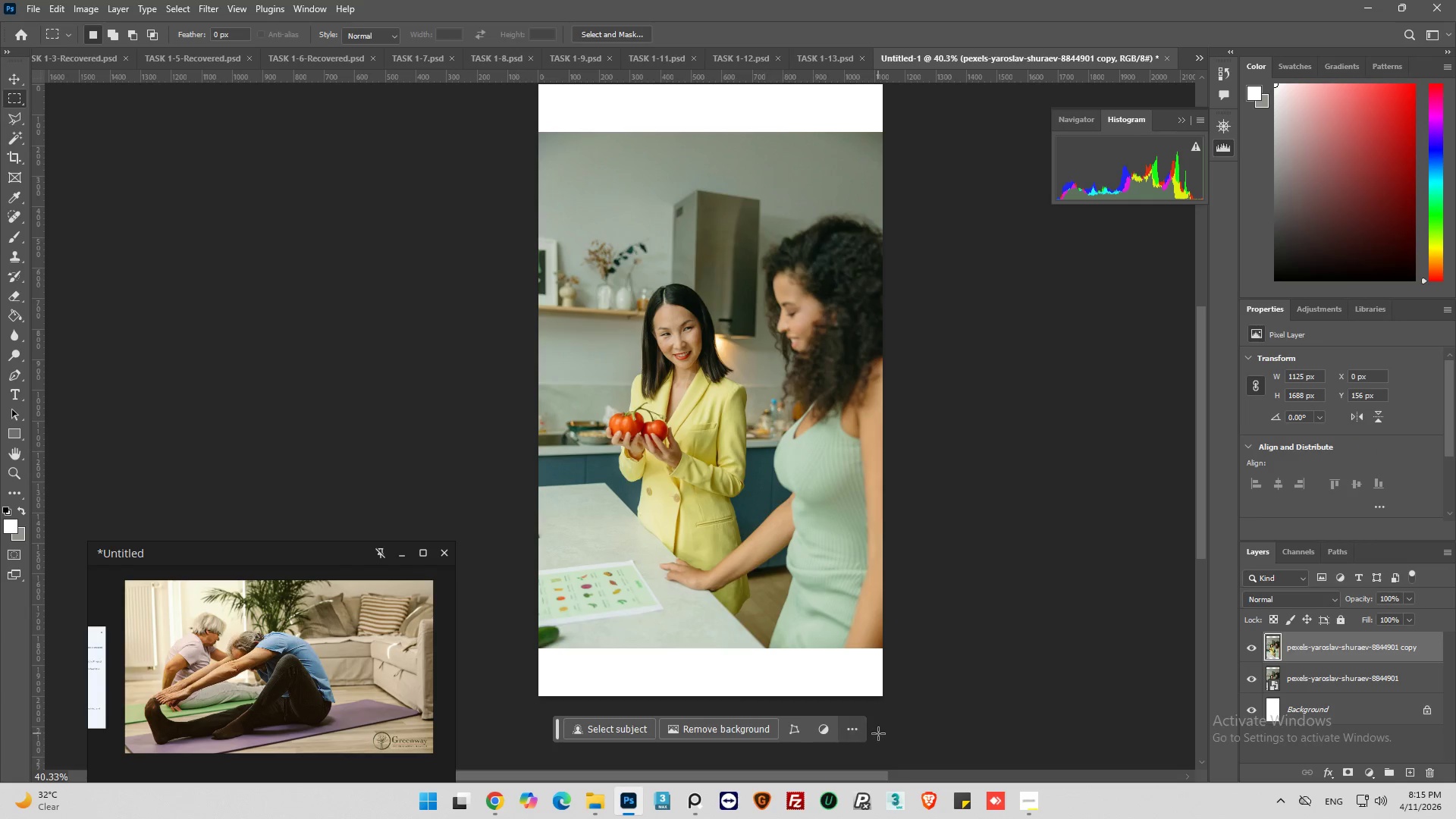 
left_click_drag(start_coordinate=[936, 715], to_coordinate=[528, 643])
 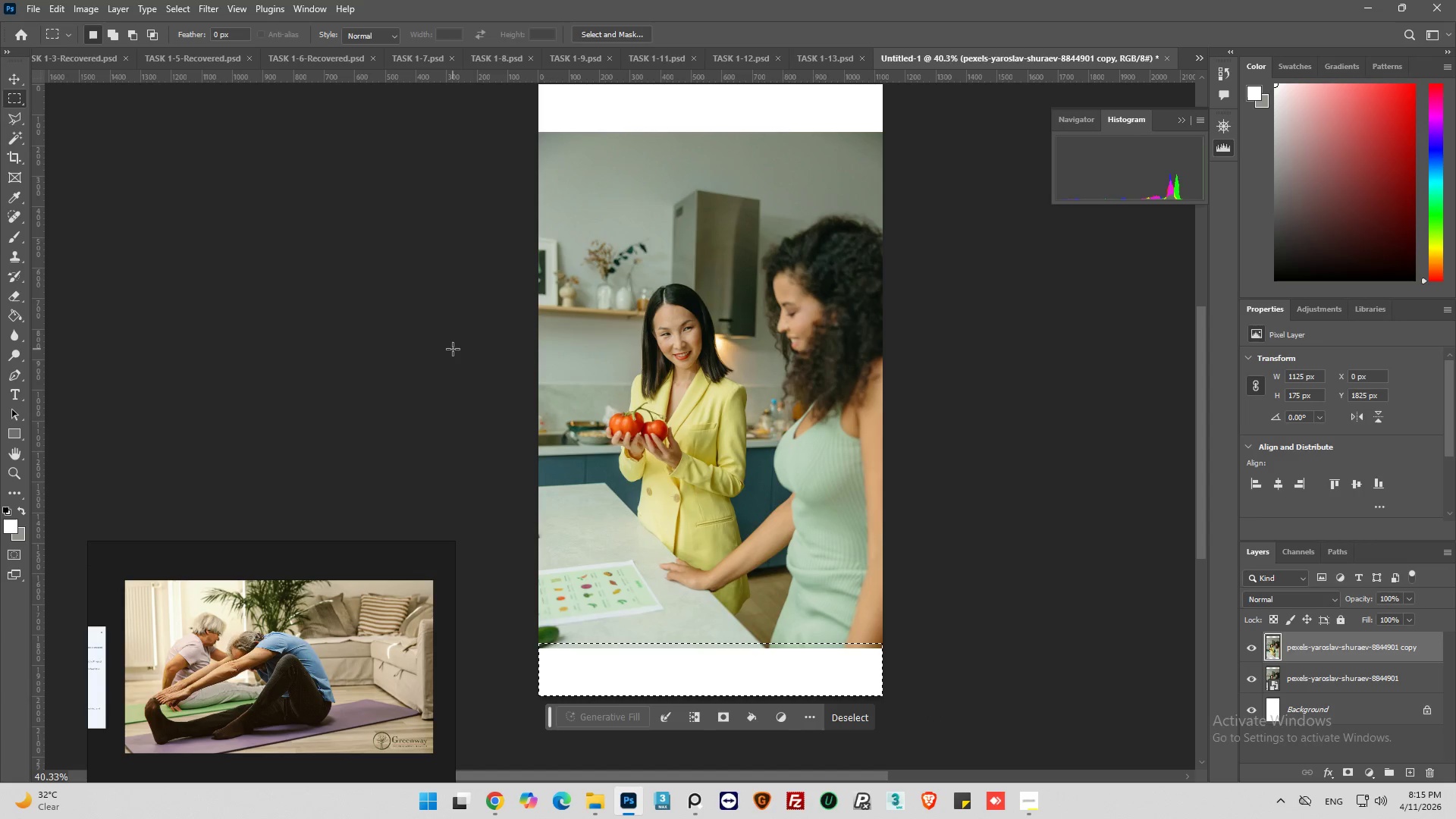 
left_click([62, 10])
 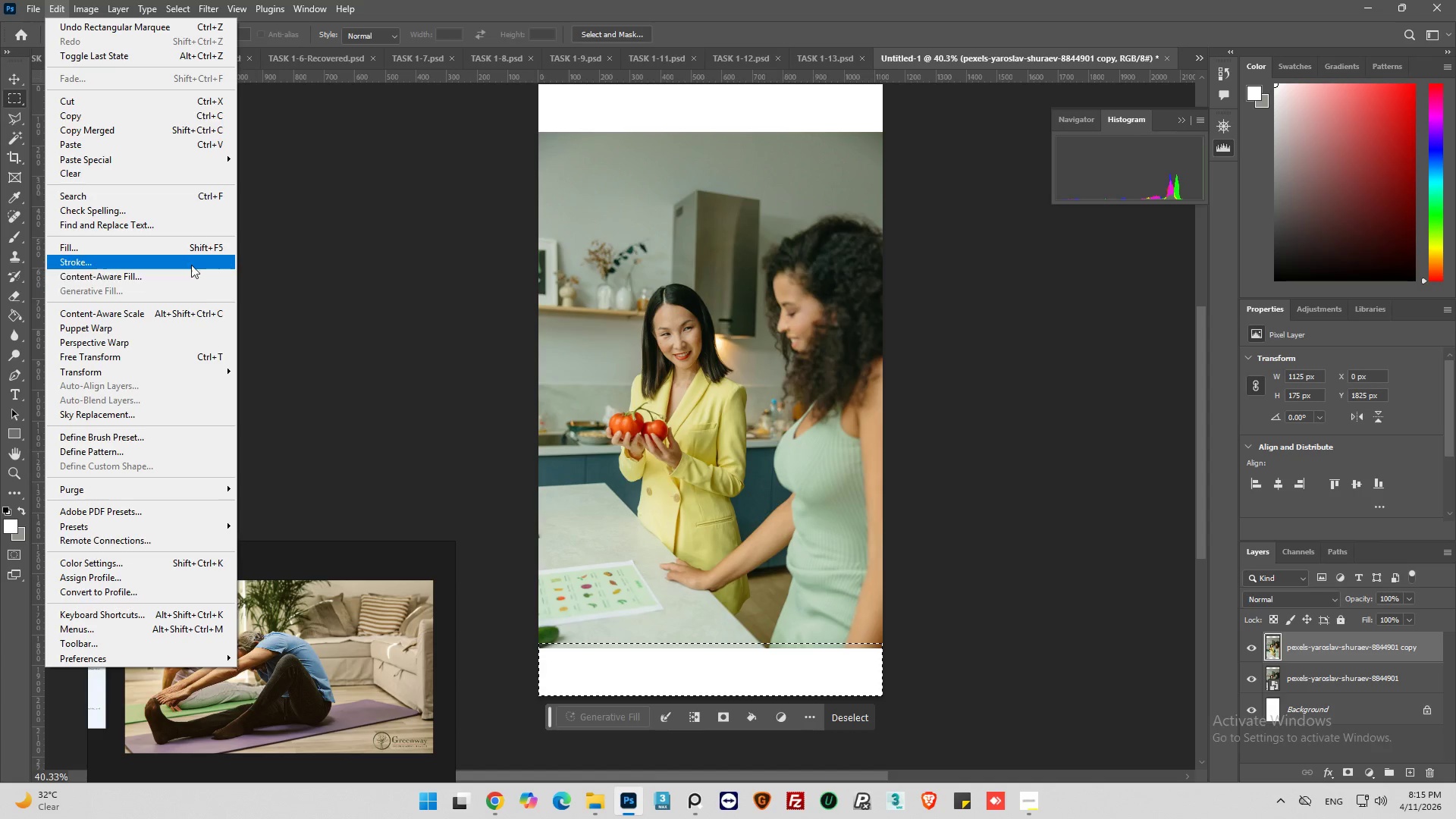 
left_click([174, 274])
 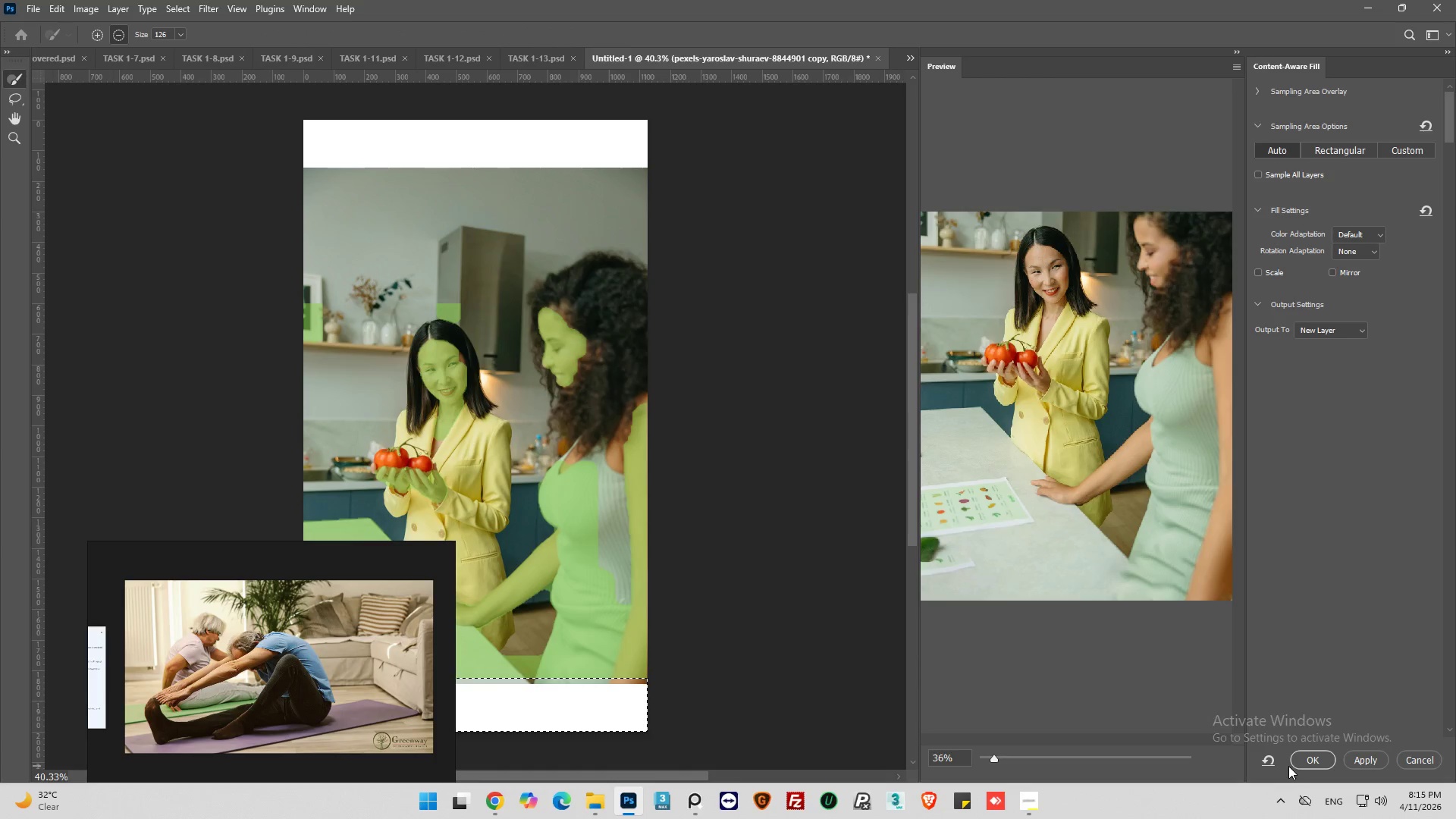 
left_click([1306, 757])
 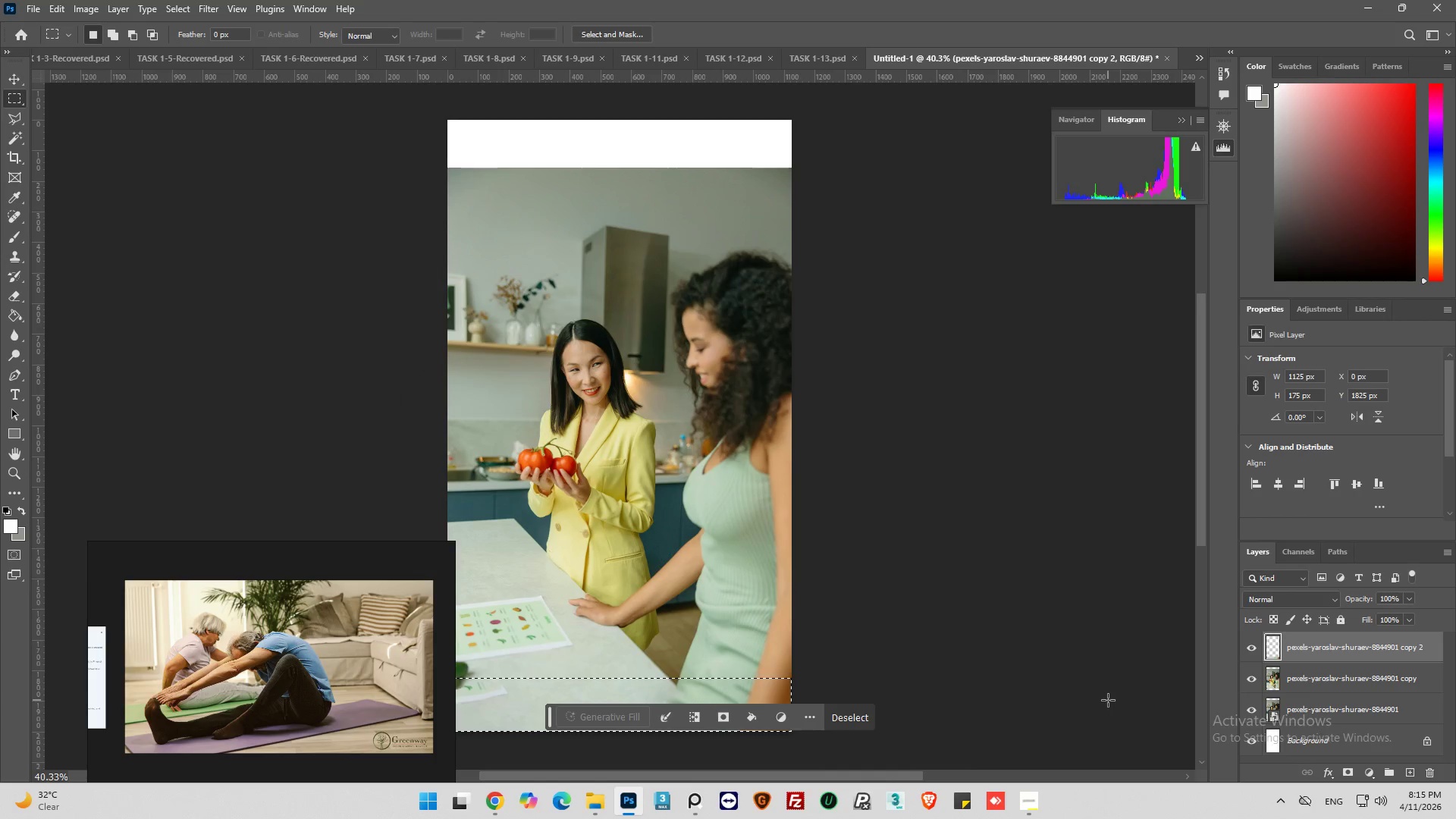 
scroll: coordinate [1097, 610], scroll_direction: down, amount: 10.0
 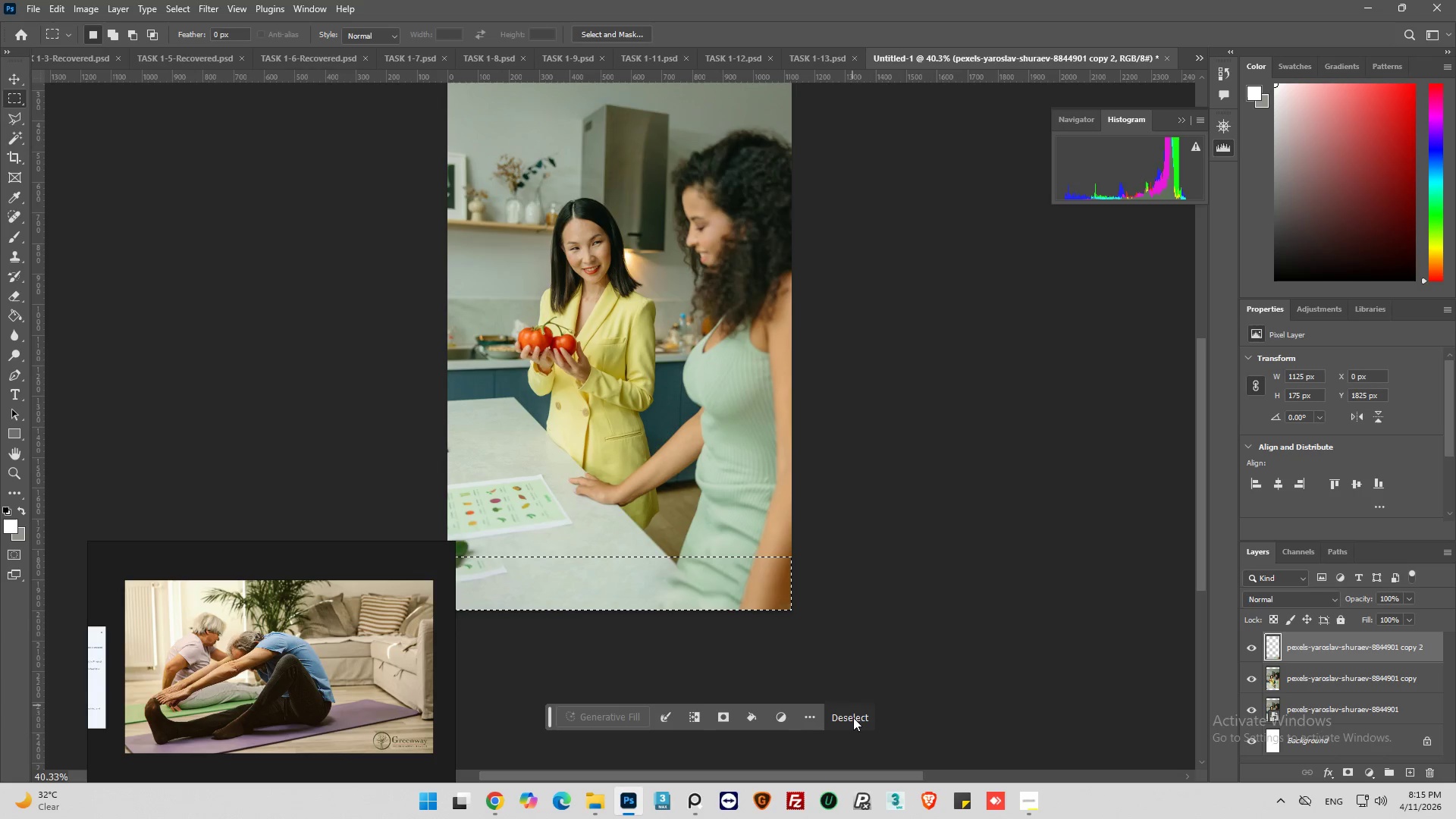 
left_click([855, 727])
 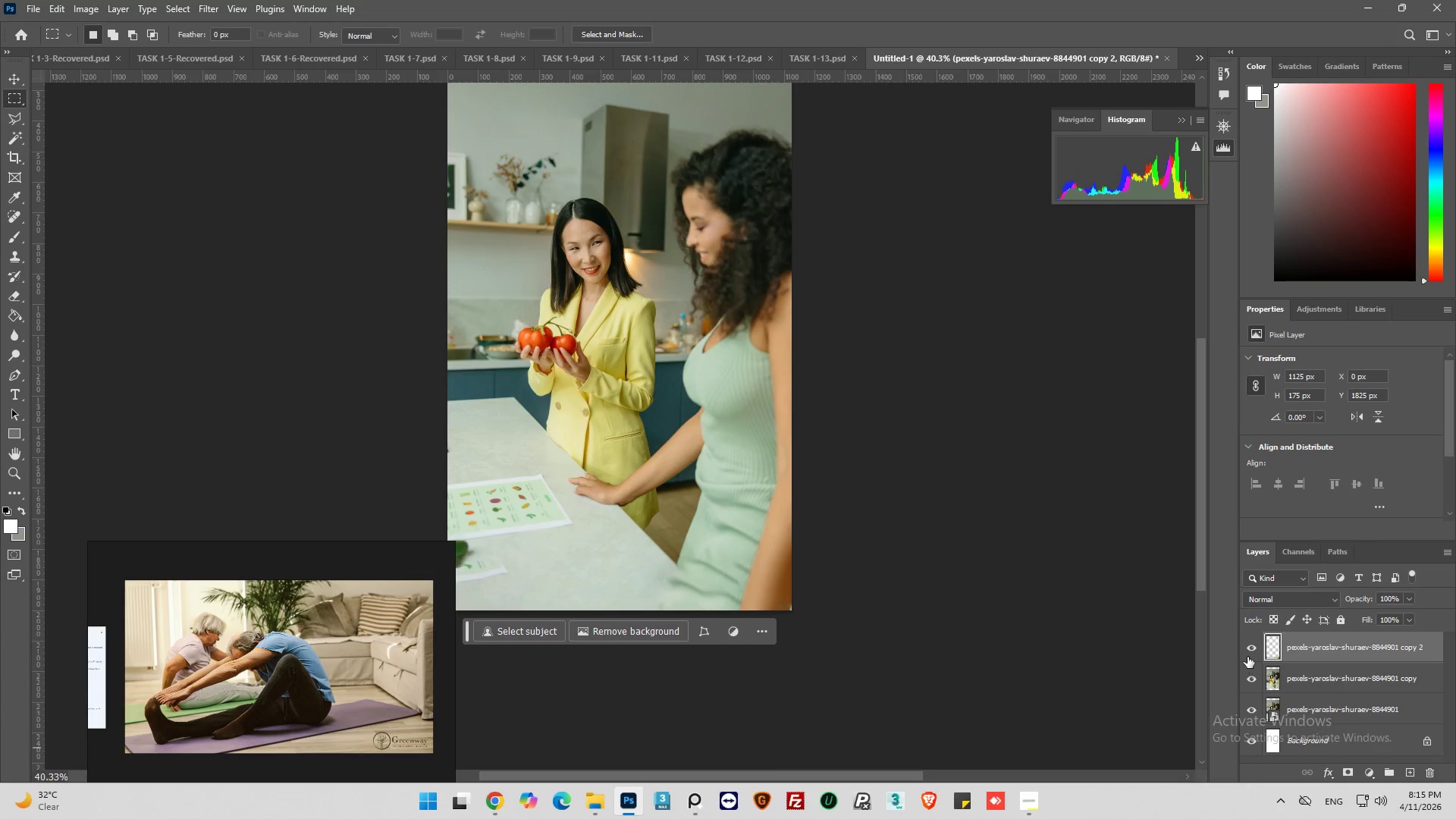 
left_click([1250, 651])
 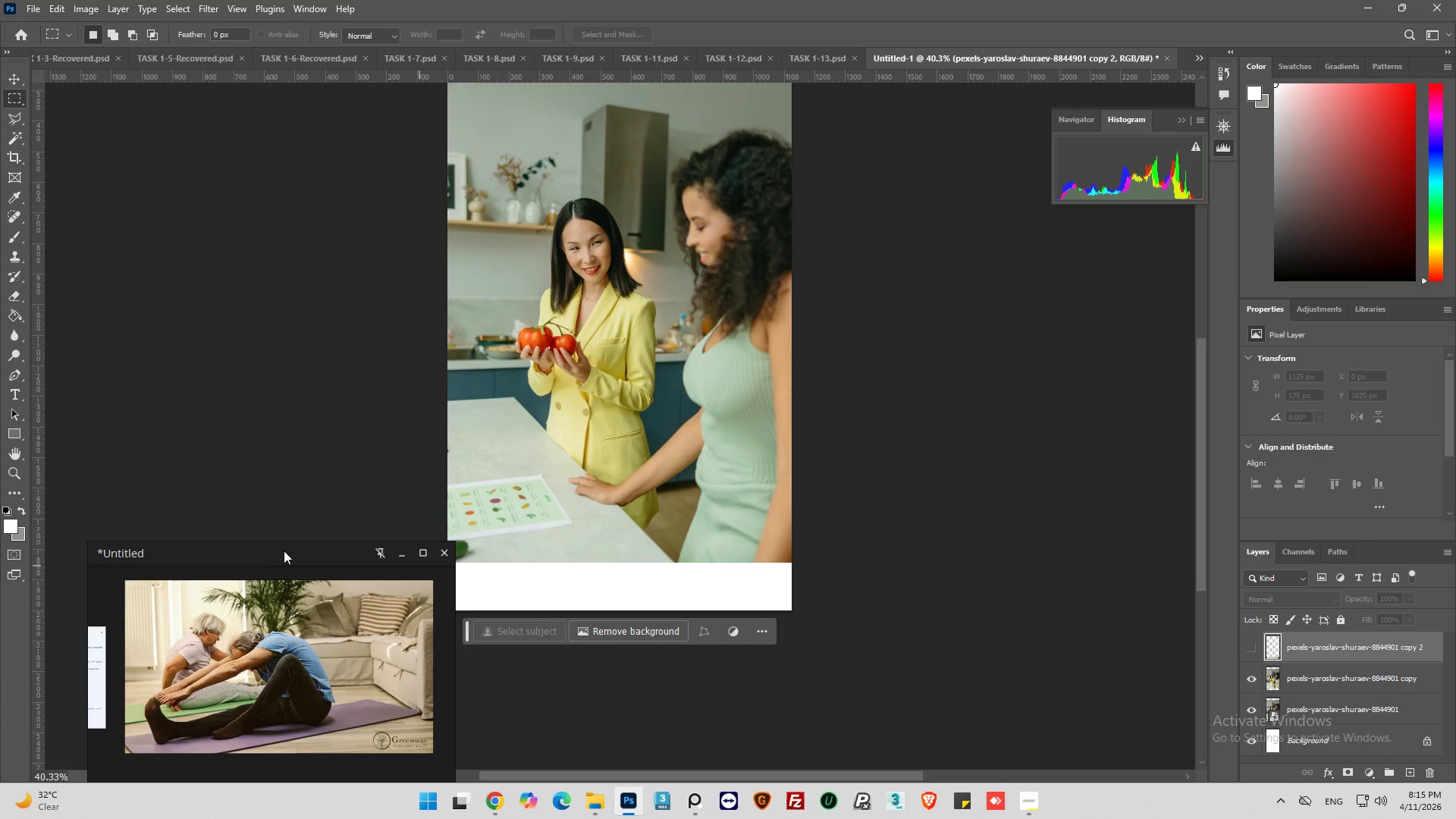 
left_click_drag(start_coordinate=[291, 548], to_coordinate=[231, 482])
 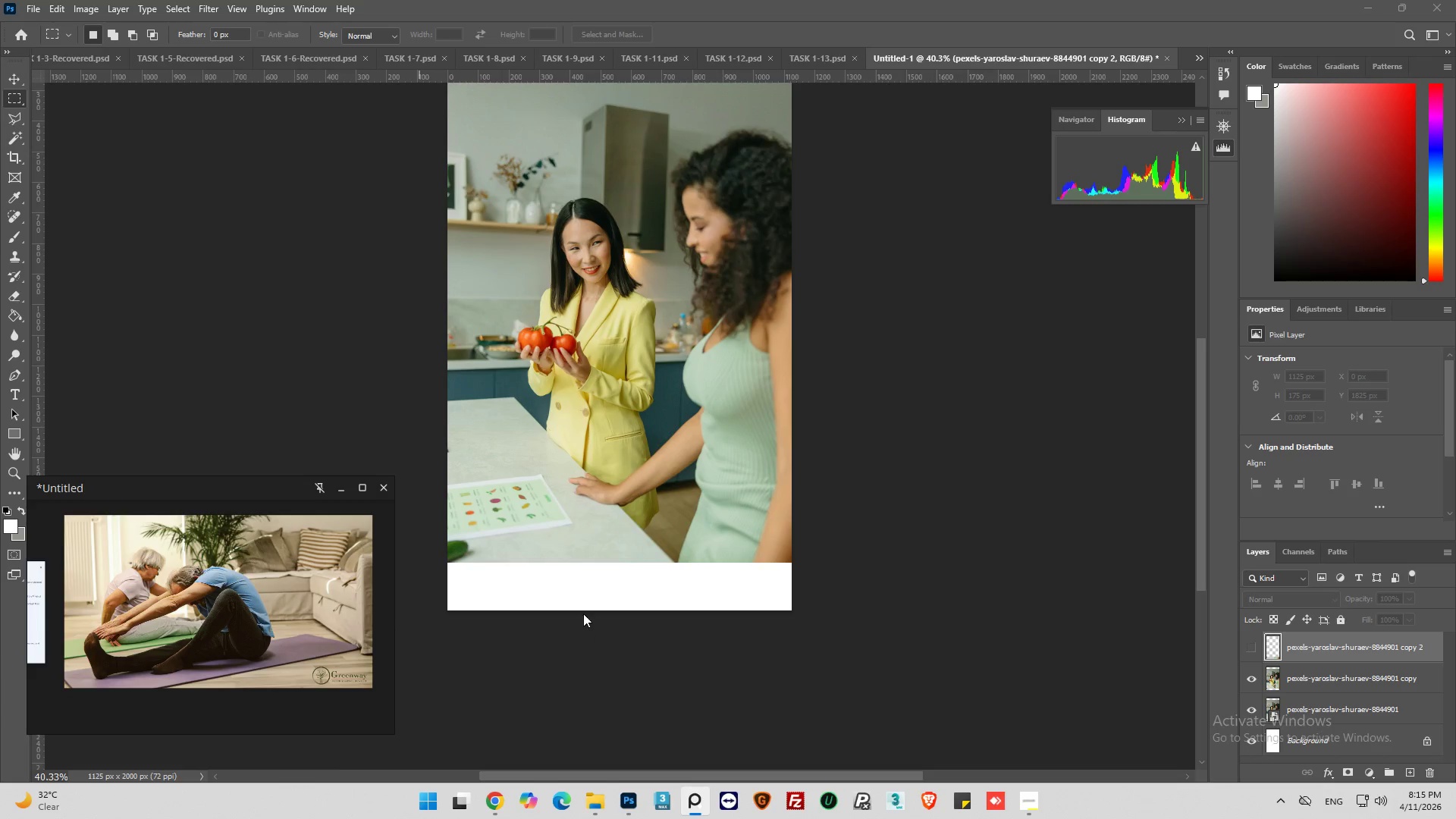 
key(Alt+AltLeft)
 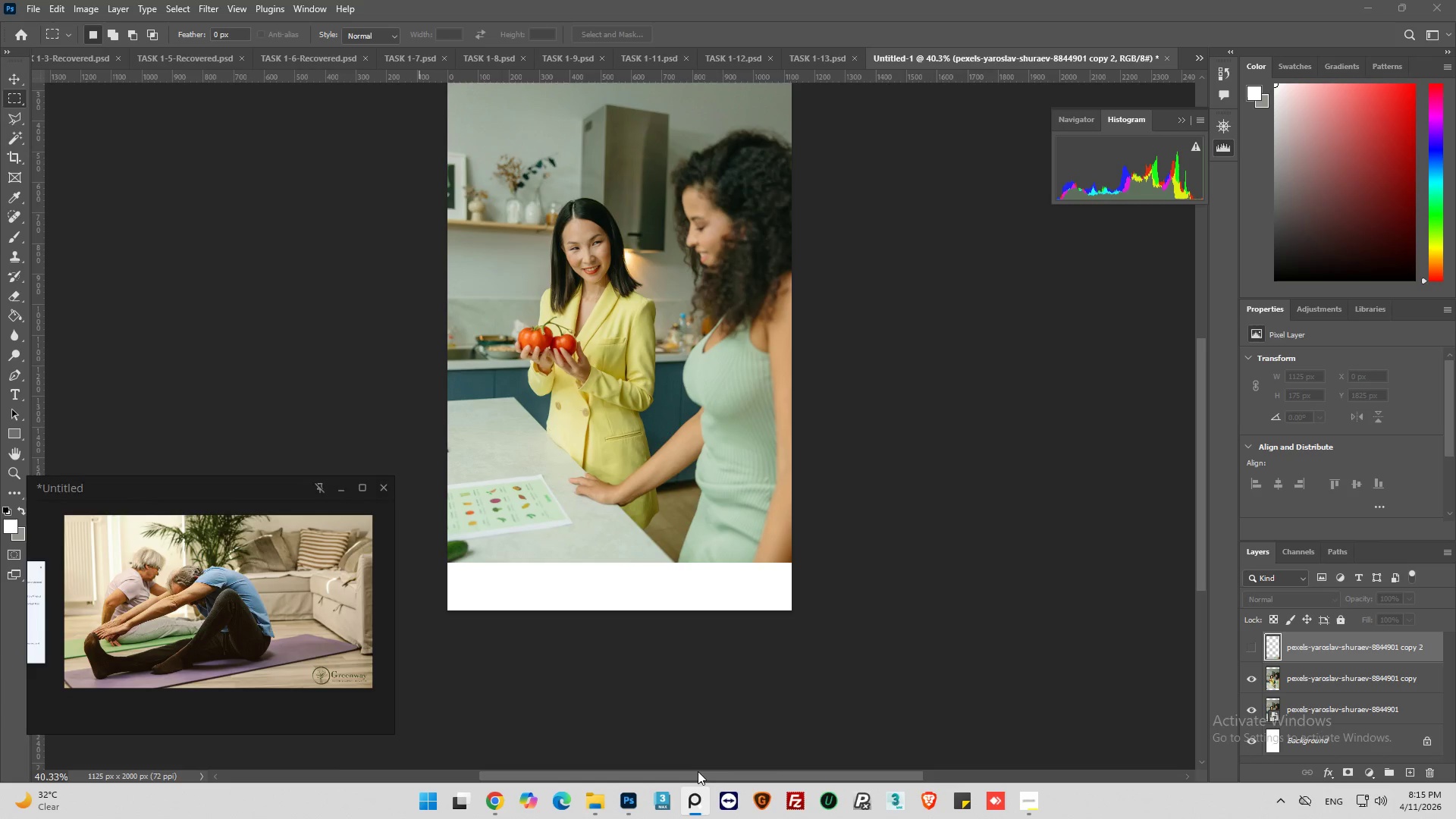 
left_click_drag(start_coordinate=[698, 771], to_coordinate=[653, 775])
 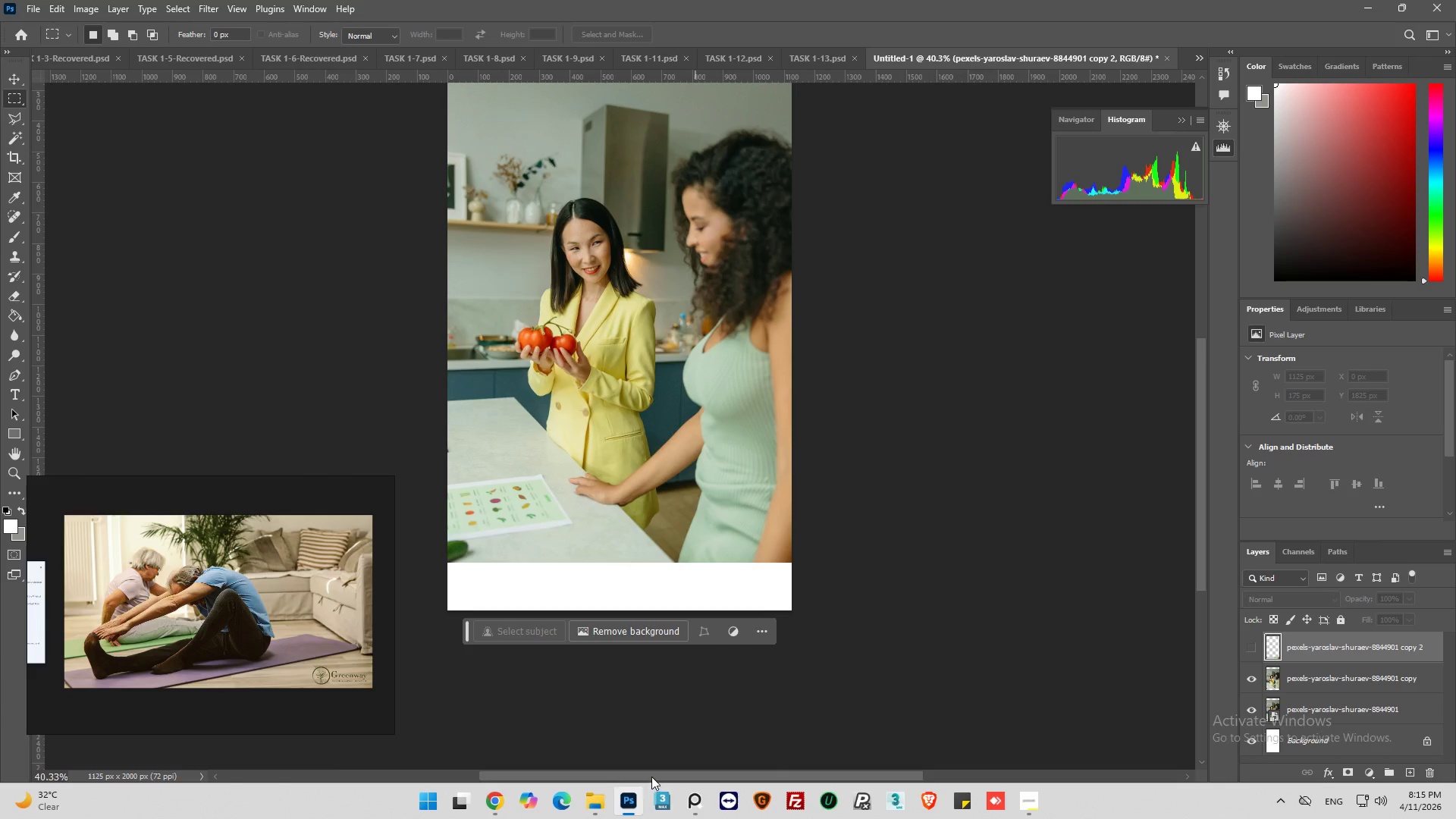 
left_click_drag(start_coordinate=[651, 777], to_coordinate=[618, 775])
 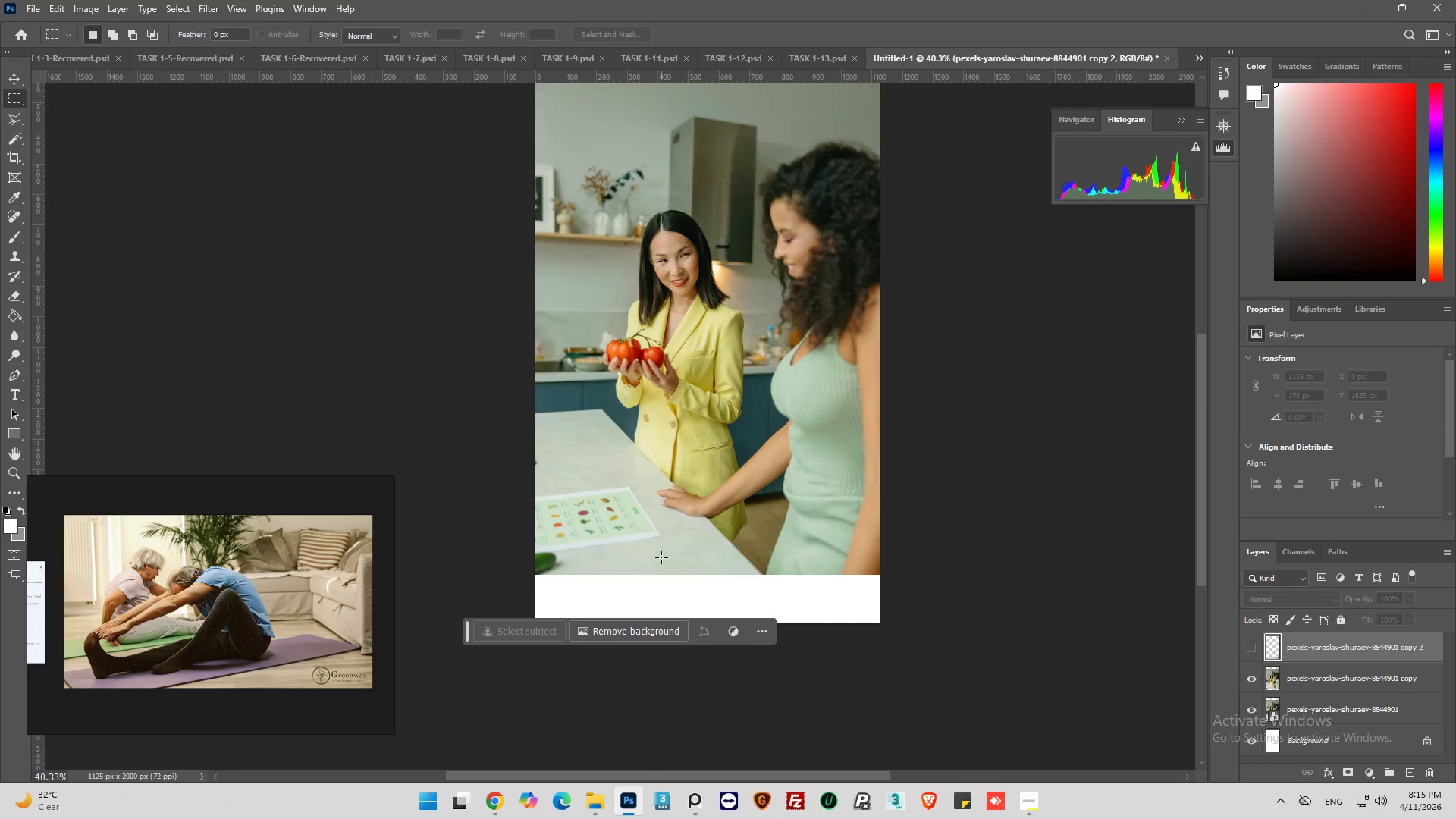 
hold_key(key=AltLeft, duration=0.64)
scroll: coordinate [689, 554], scroll_direction: down, amount: 3.0
 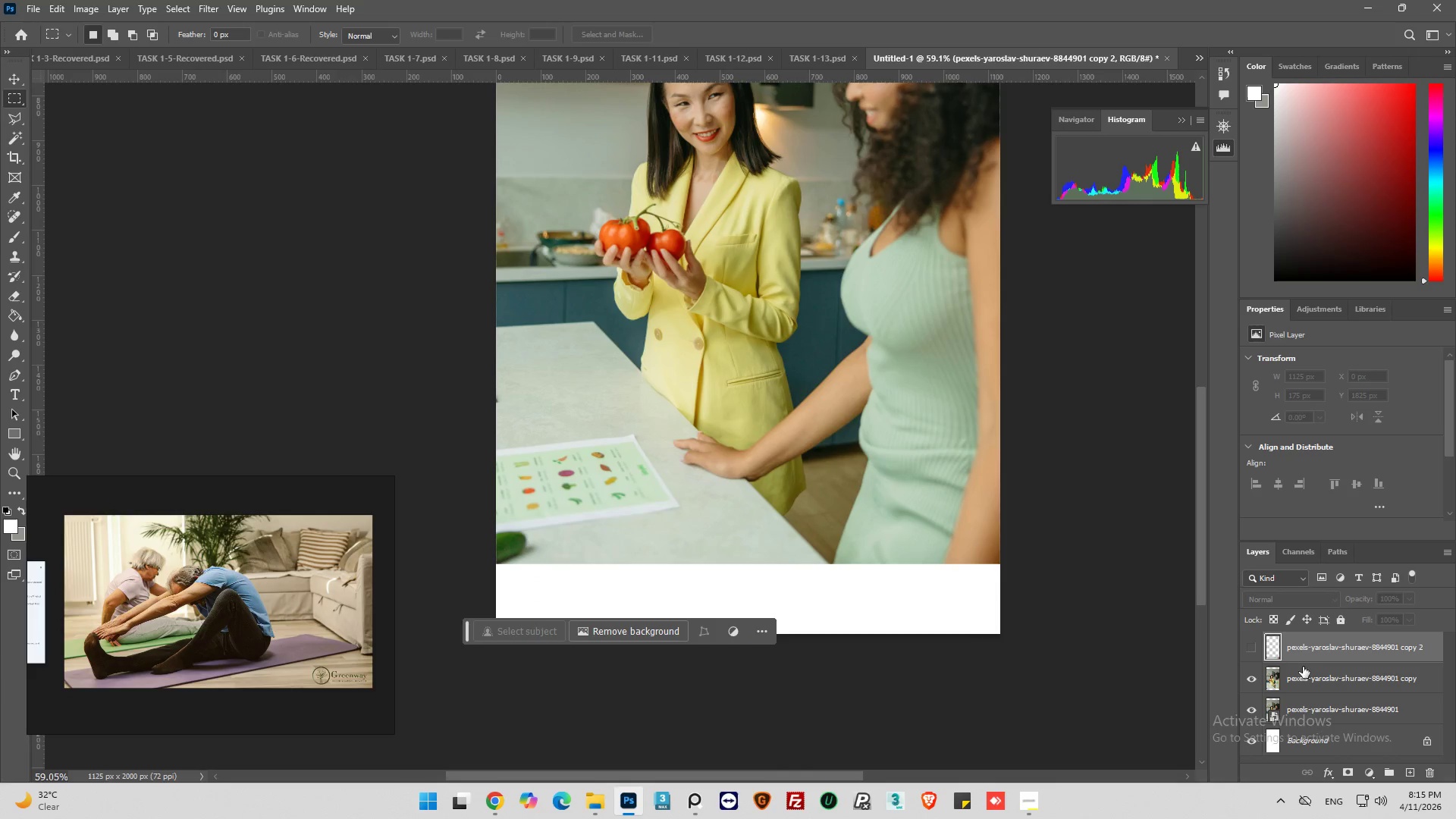 
left_click([1250, 651])
 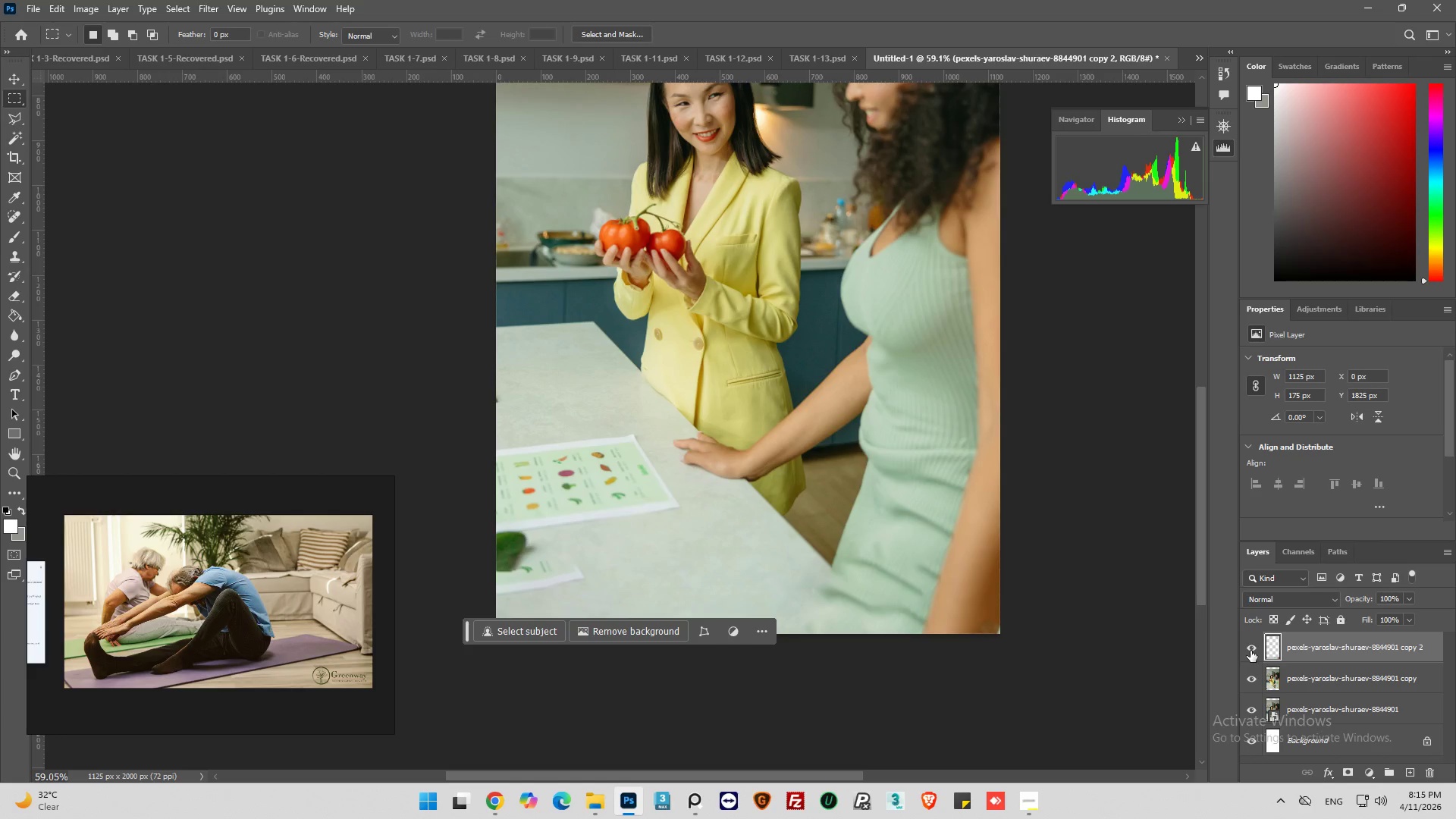 
left_click([1250, 651])
 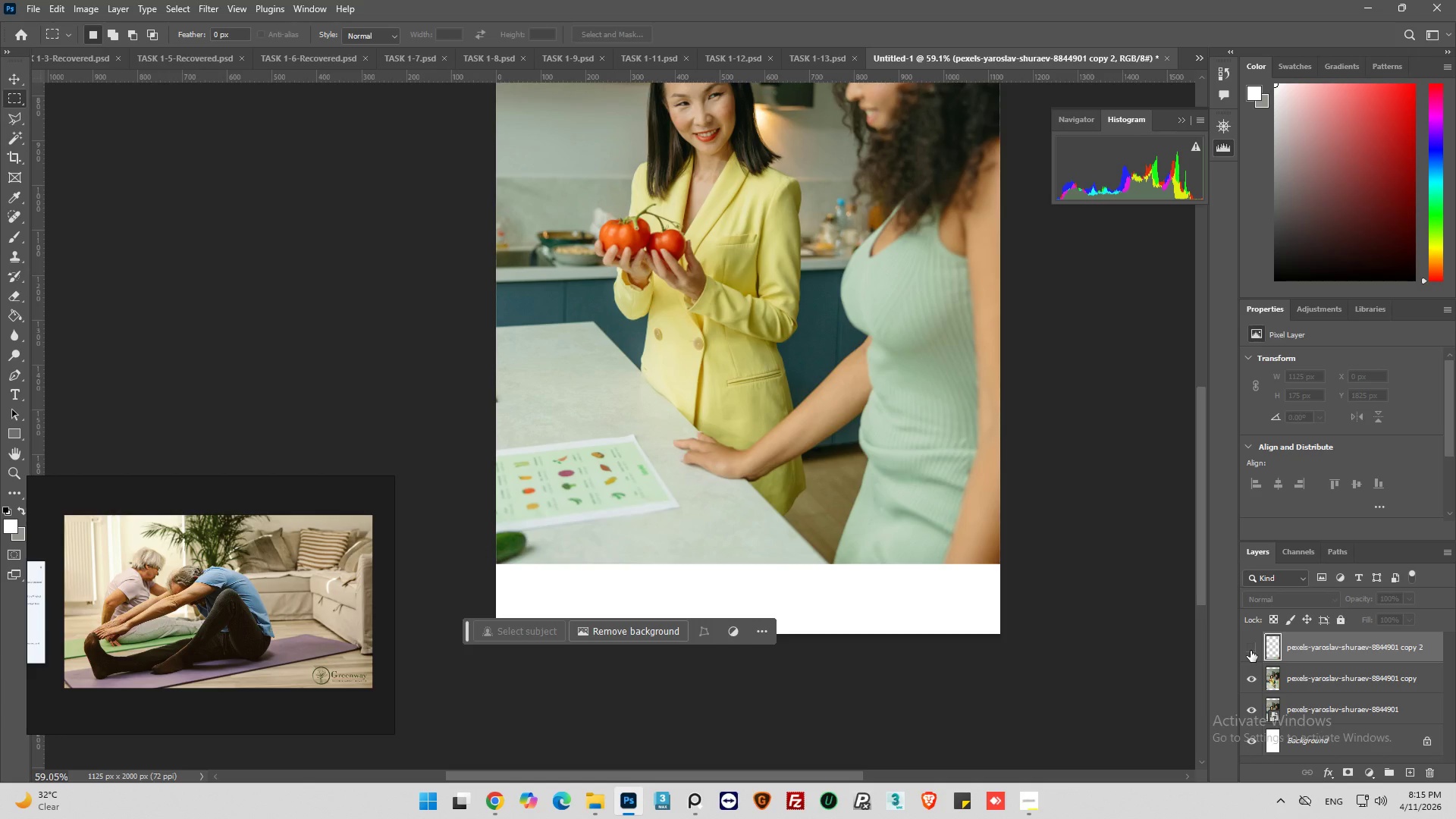 
left_click([1250, 651])
 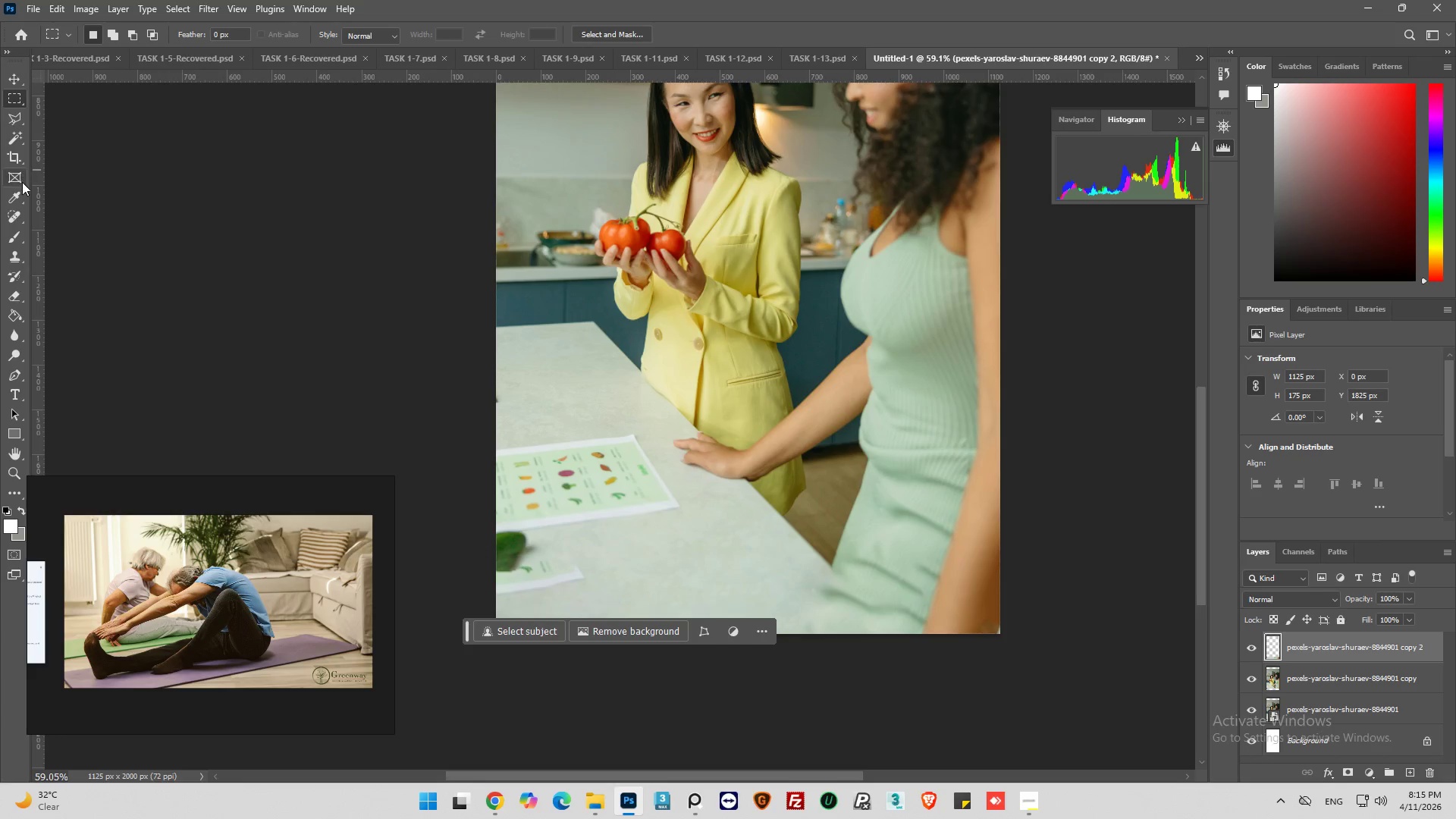 
wait(6.7)
 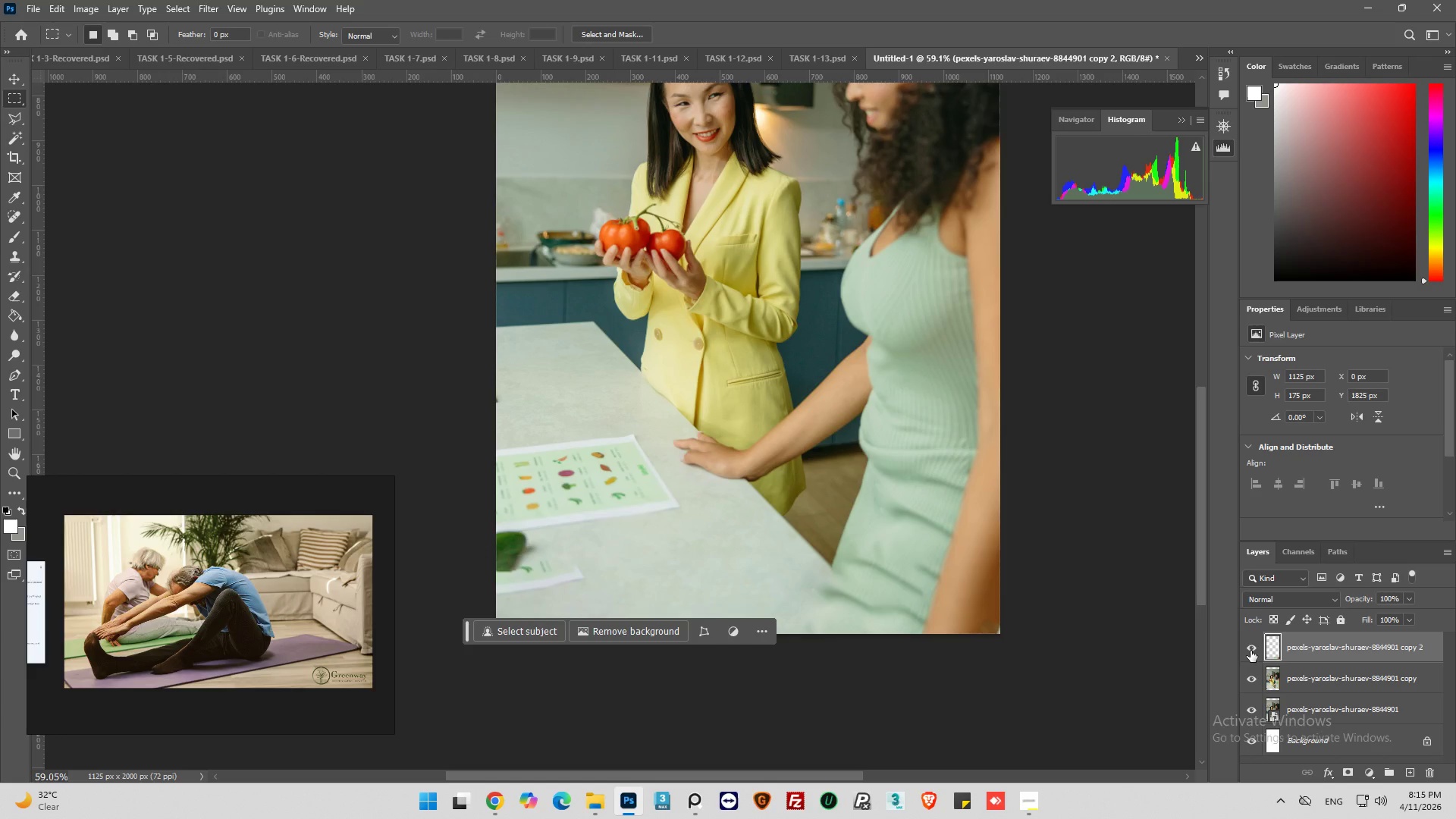 
left_click([14, 295])
 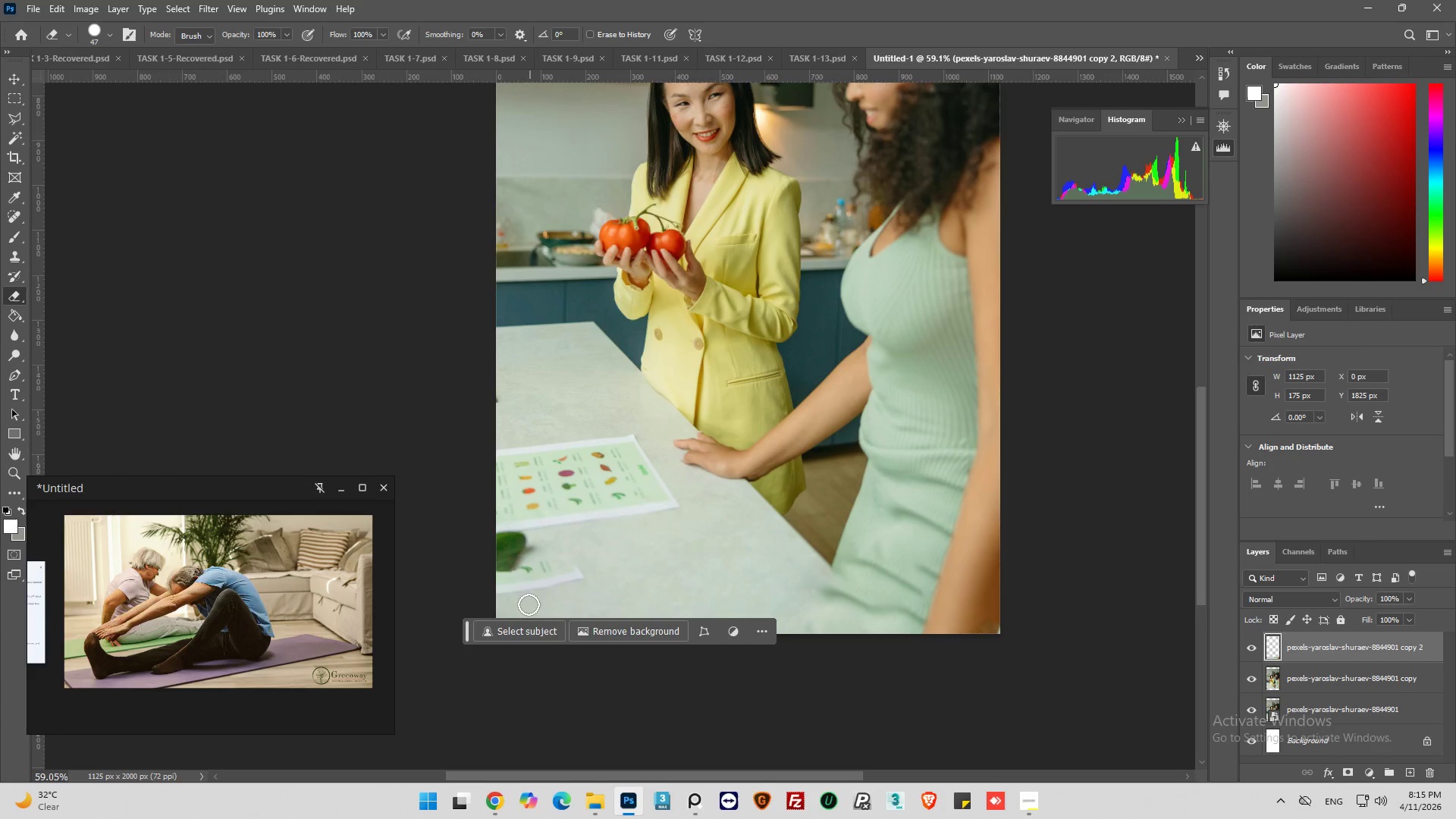 
left_click_drag(start_coordinate=[526, 599], to_coordinate=[496, 598])
 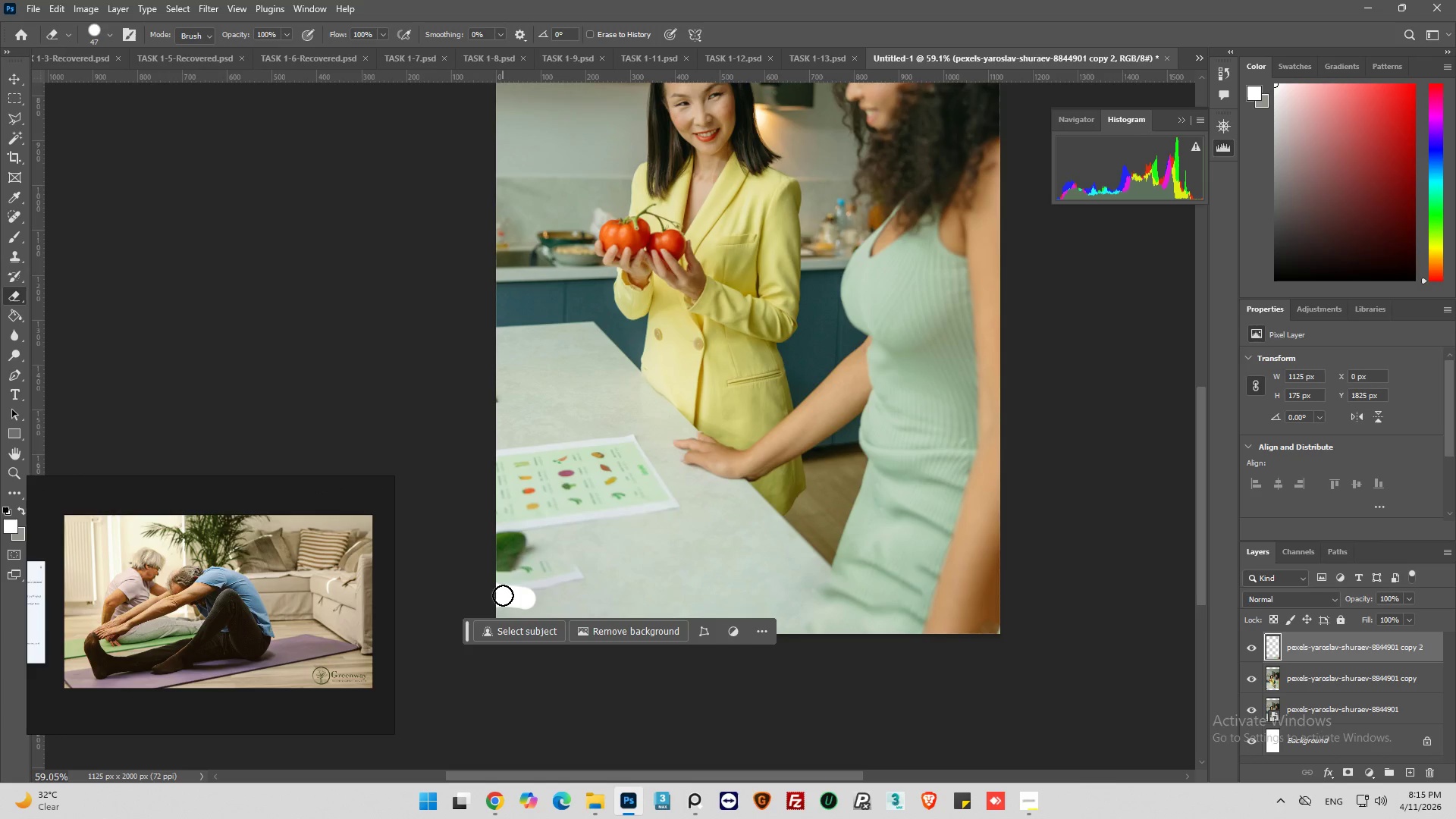 
key(Control+Z)
 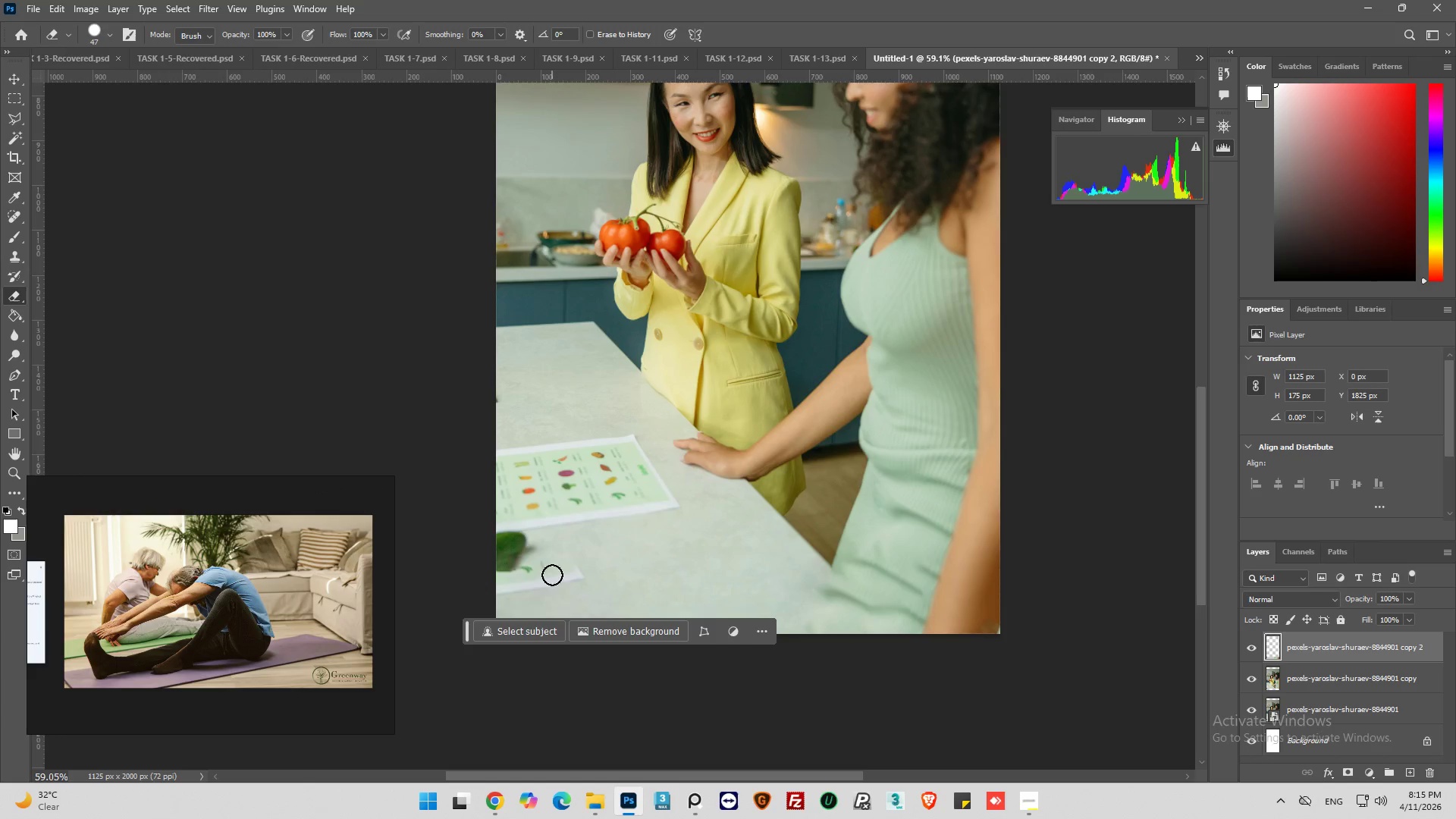 
left_click_drag(start_coordinate=[546, 560], to_coordinate=[530, 567])
 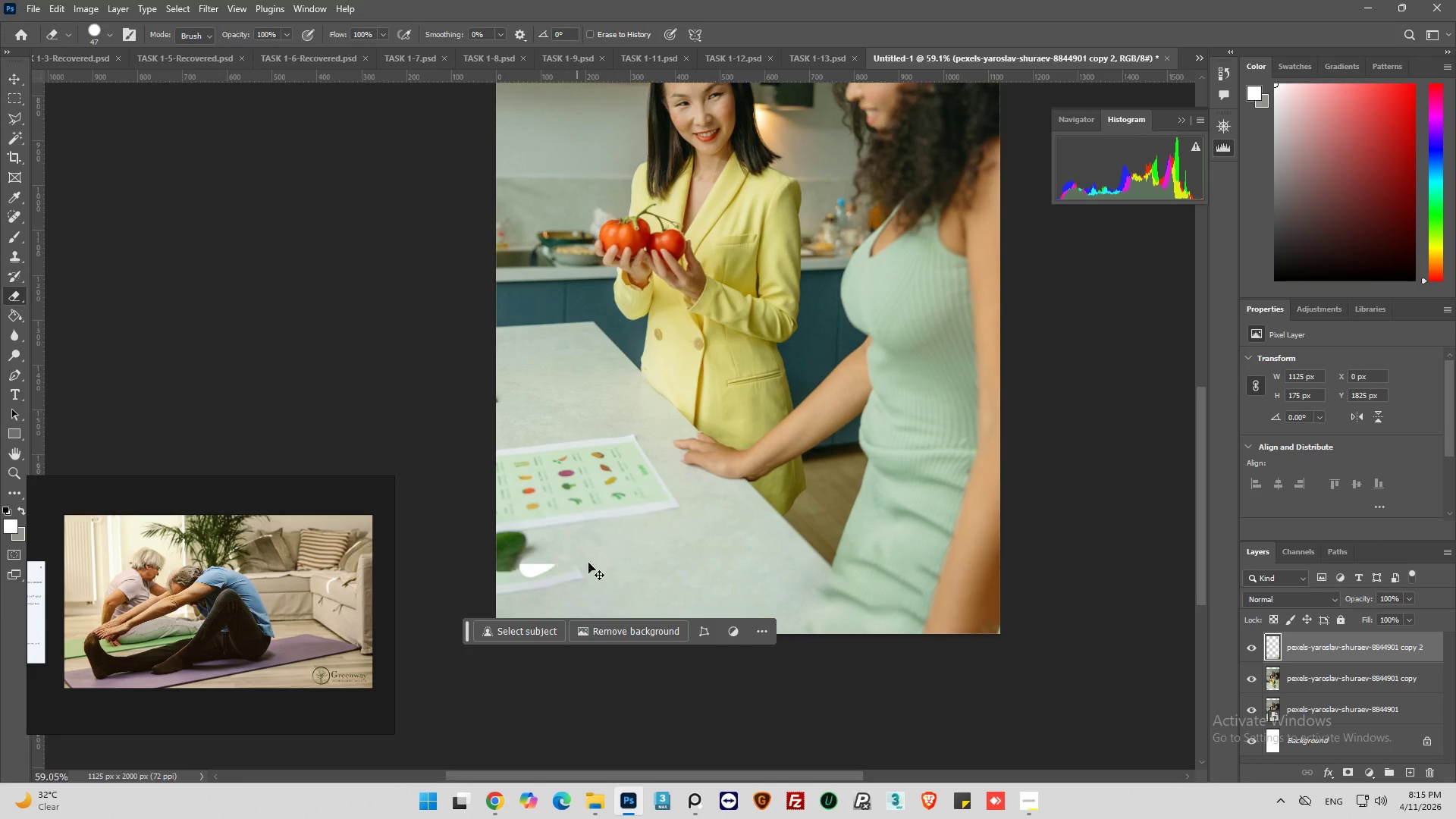 
key(Control+Z)
 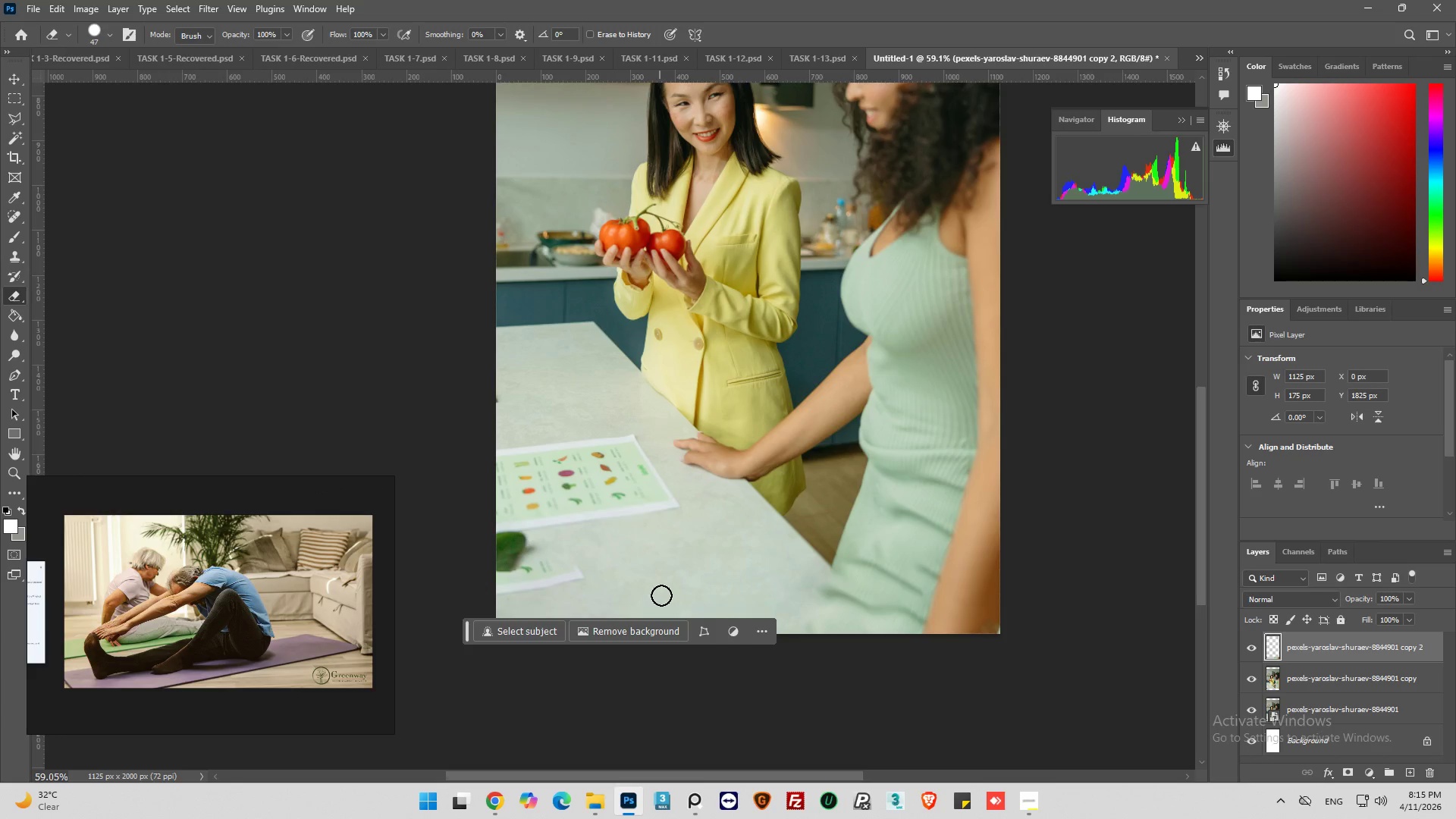 
scroll: coordinate [672, 573], scroll_direction: down, amount: 4.0
 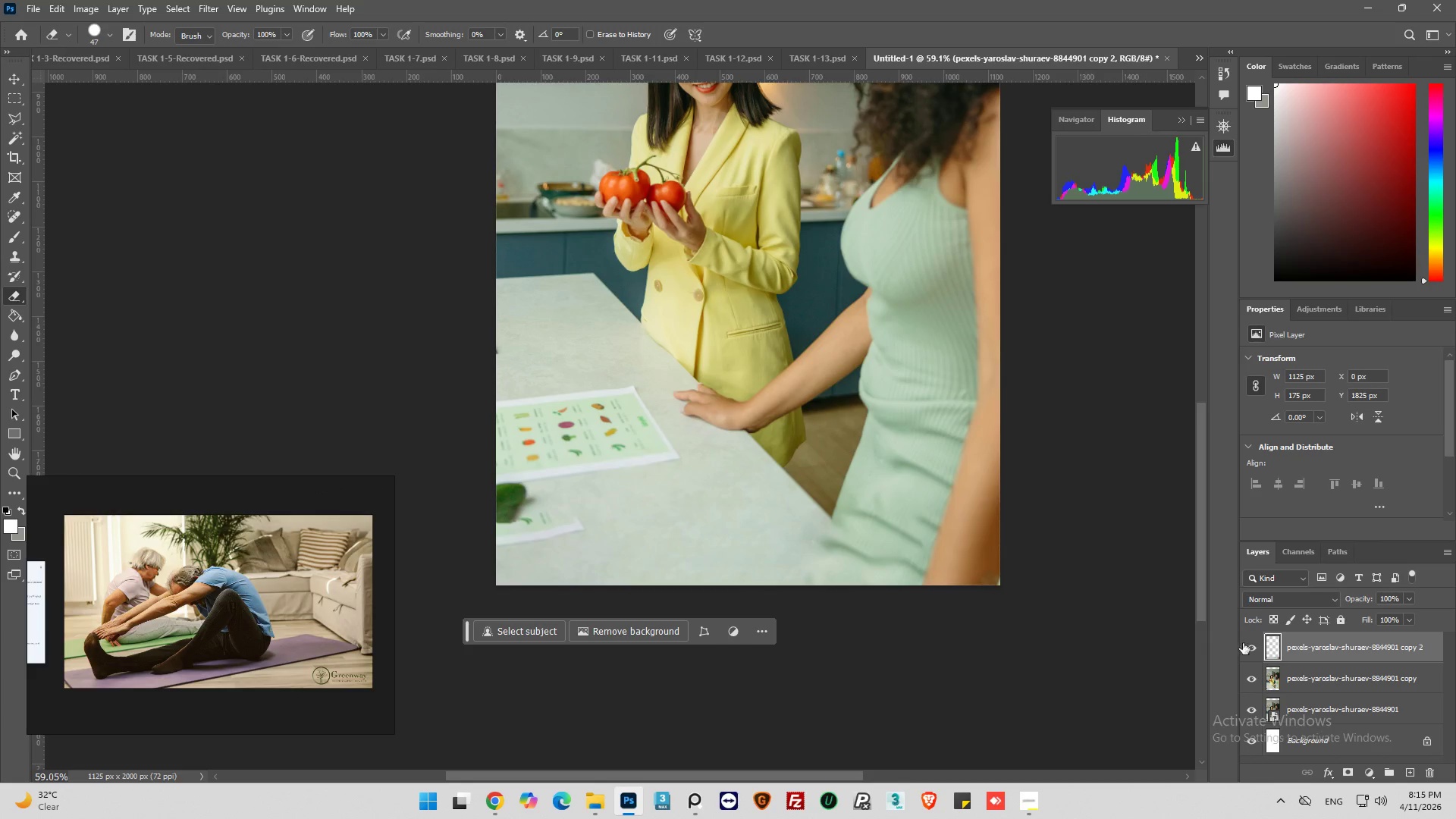 
left_click([1252, 650])
 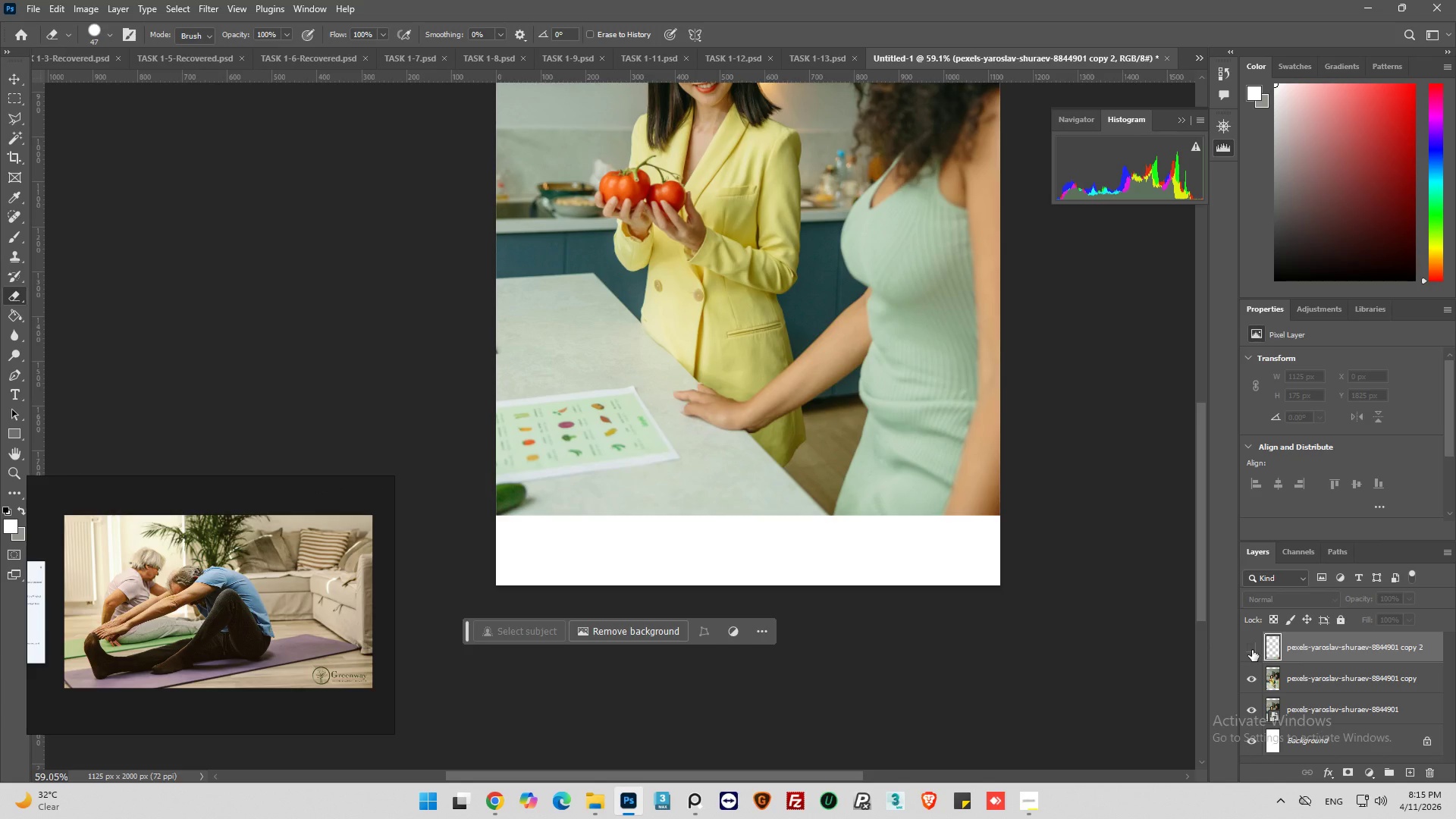 
left_click([1252, 650])
 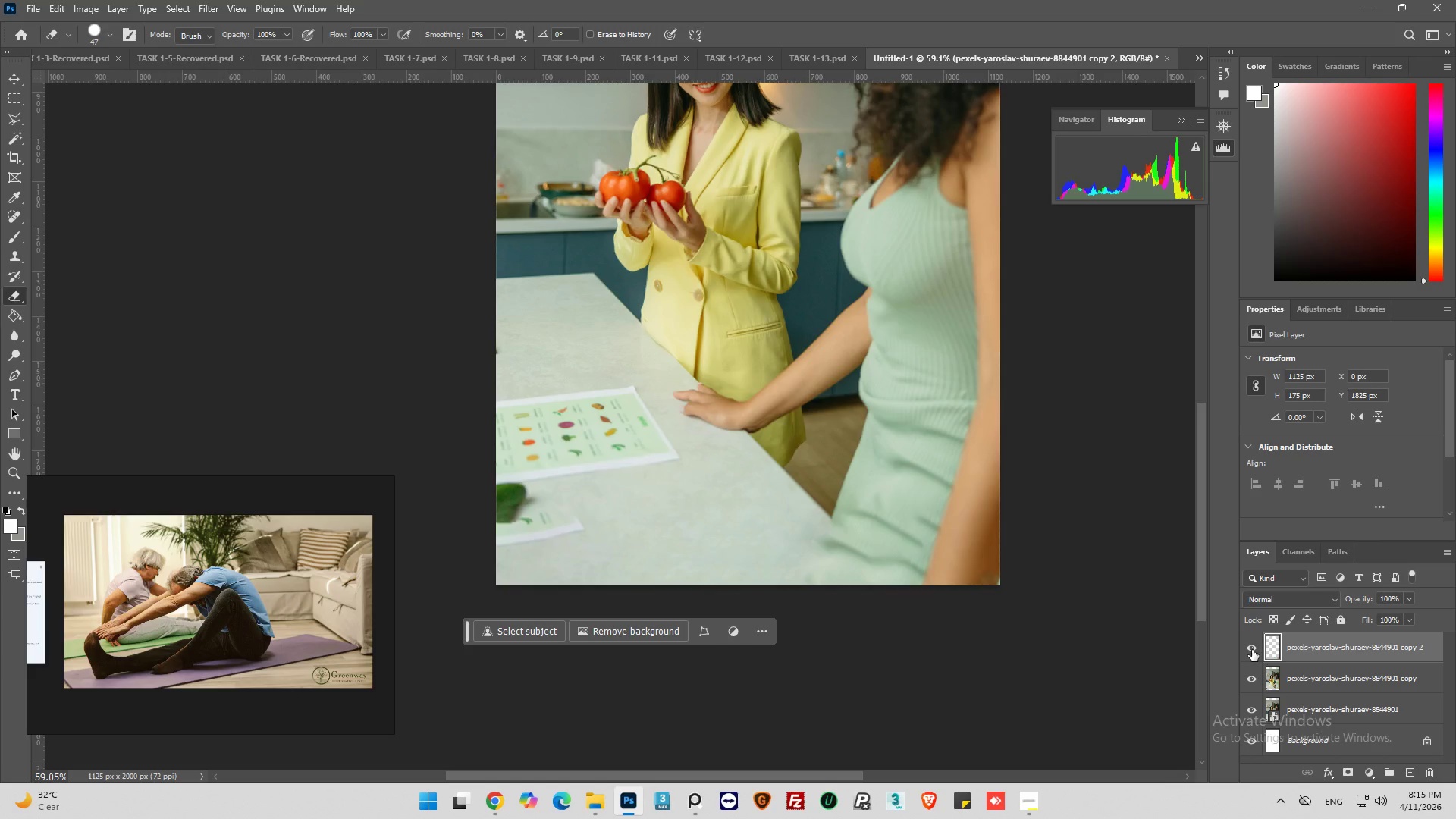 
wait(5.8)
 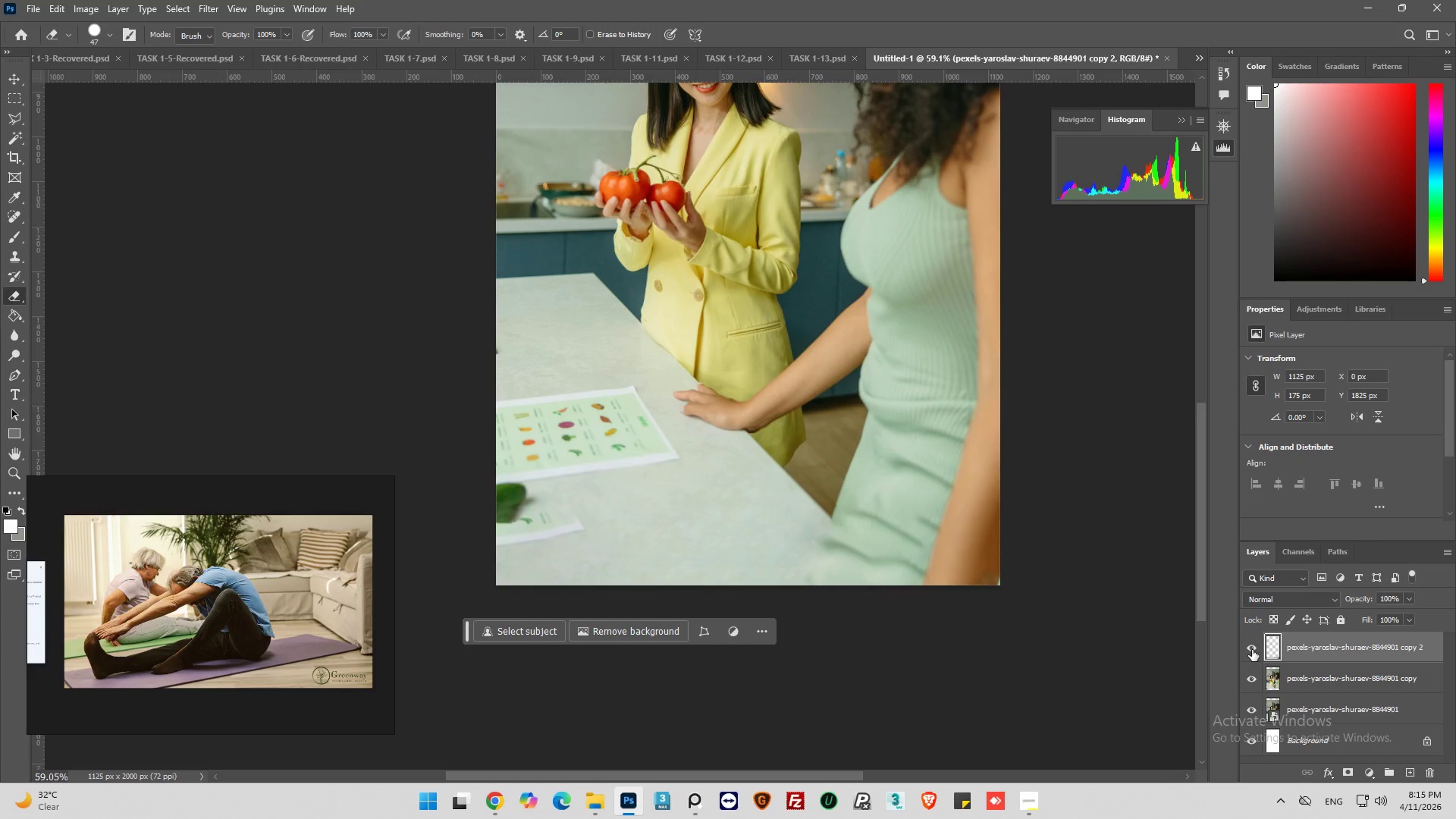 
left_click([1252, 650])
 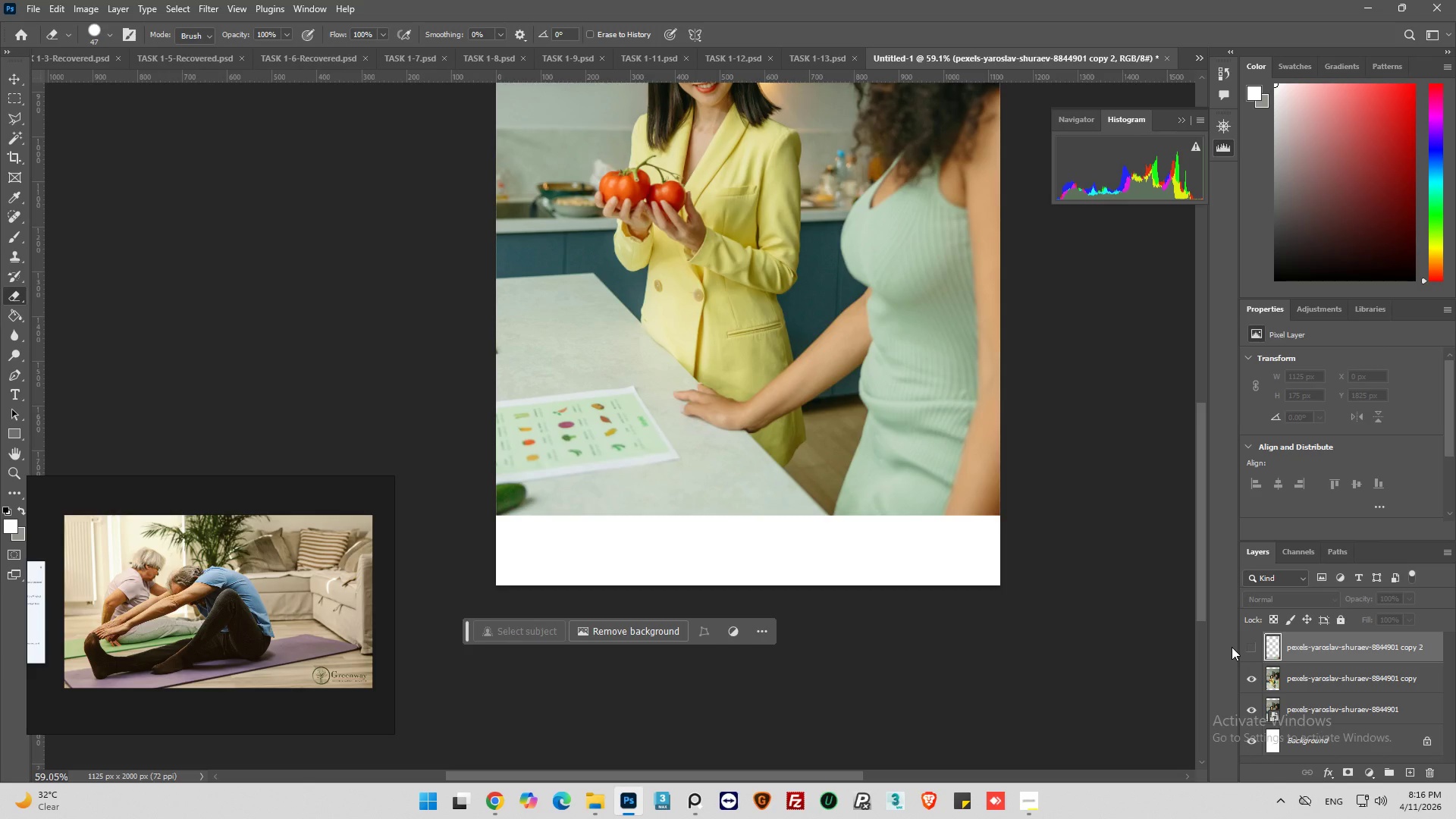 
left_click([1244, 649])
 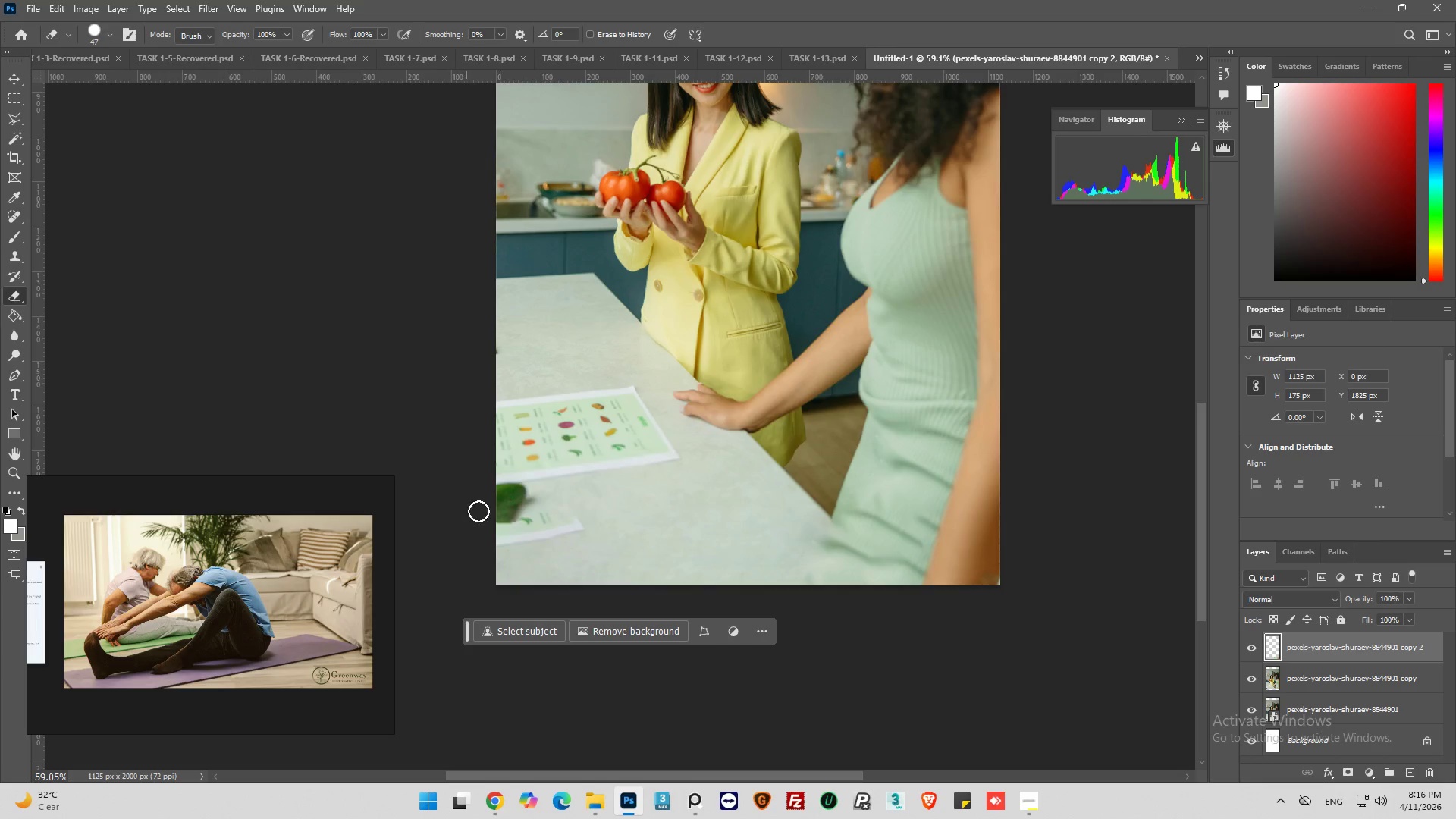 
left_click_drag(start_coordinate=[500, 504], to_coordinate=[539, 498])
 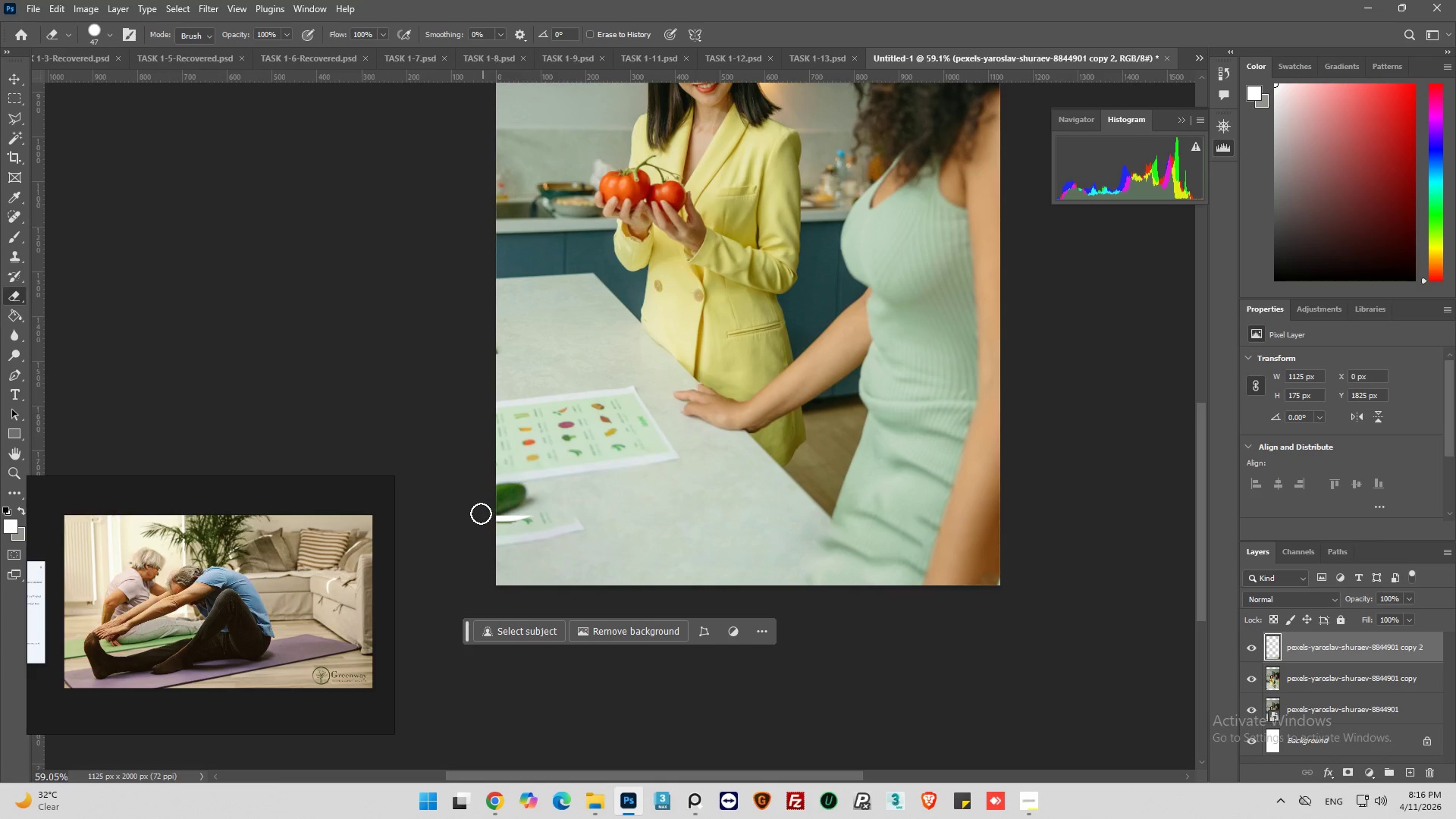 
hold_key(key=AltLeft, duration=0.61)
hold_key(key=AltLeft, duration=1.19)
scroll: coordinate [1144, 565], scroll_direction: up, amount: 3.0
 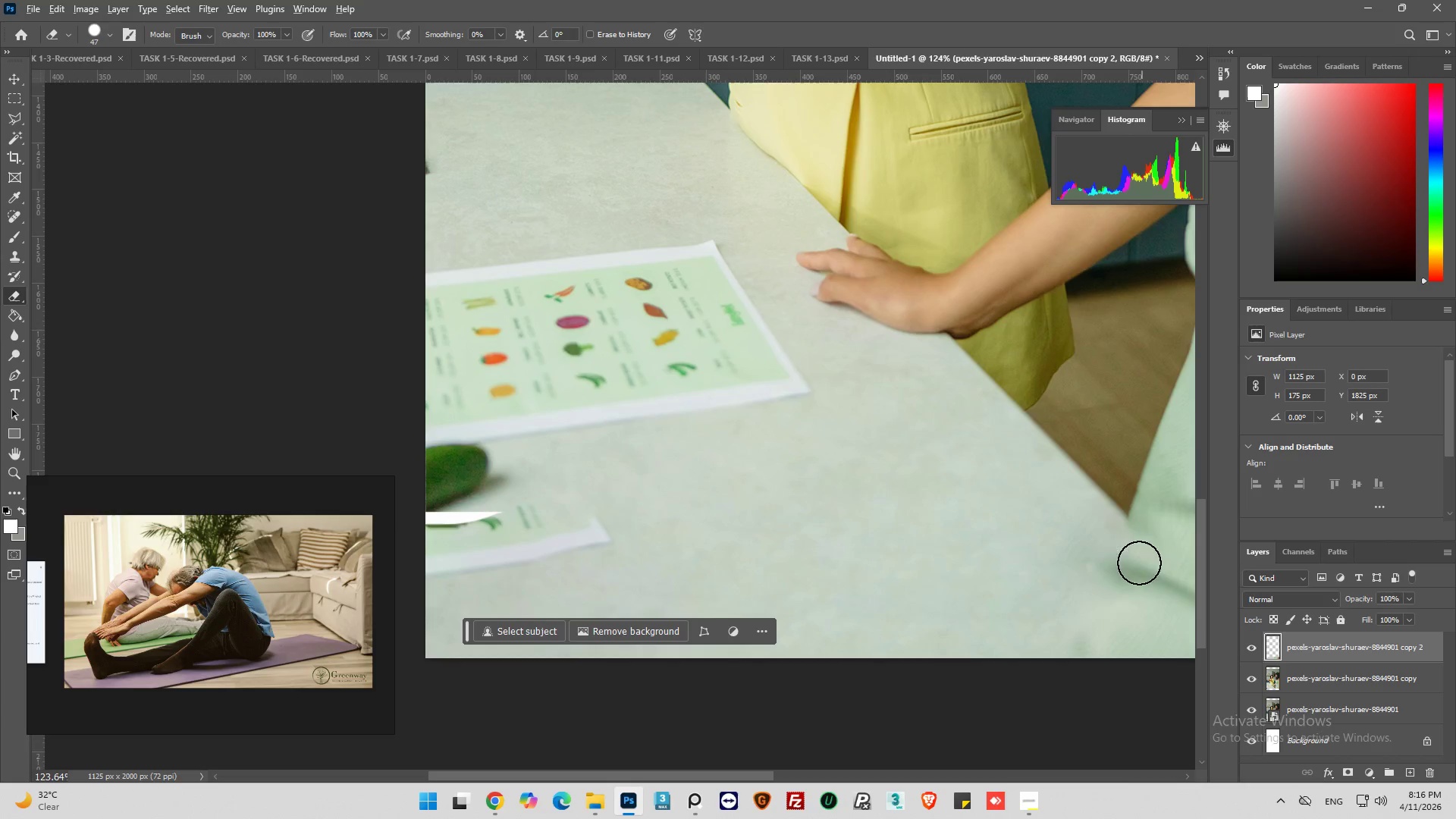 
scroll: coordinate [1072, 500], scroll_direction: down, amount: 3.0
 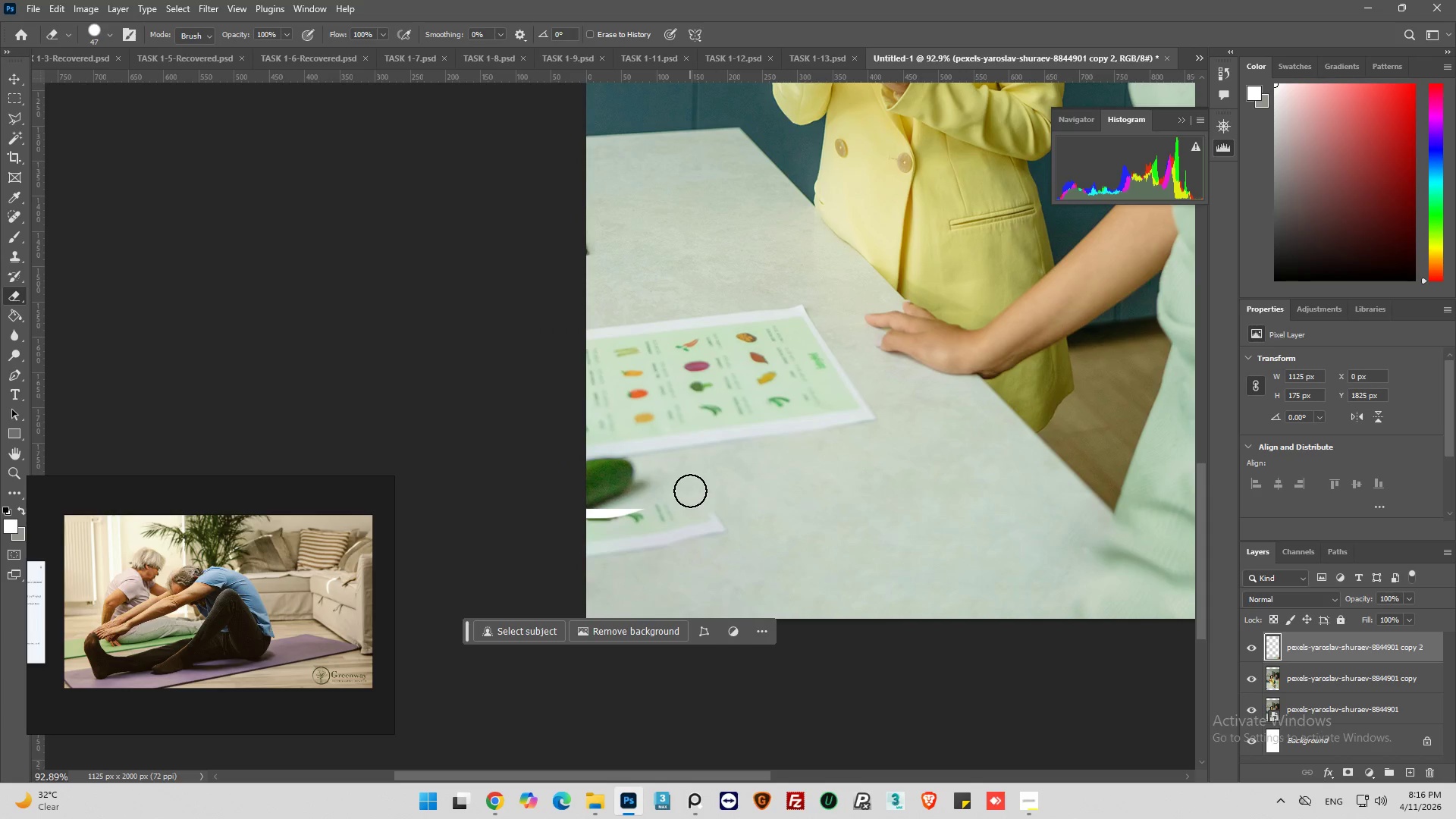 
hold_key(key=AltLeft, duration=0.73)
scroll: coordinate [657, 492], scroll_direction: up, amount: 3.0
 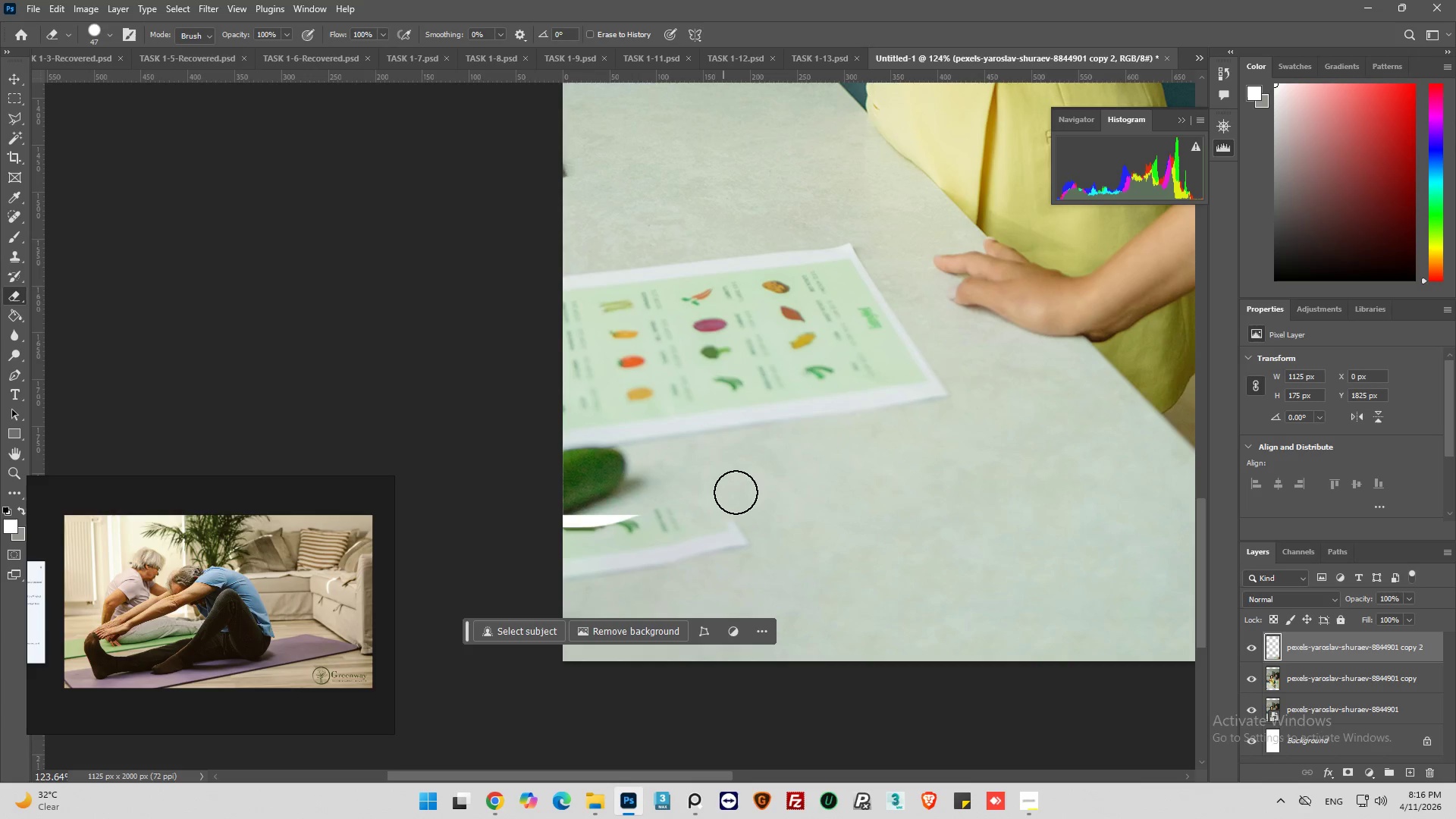 
hold_key(key=AltLeft, duration=0.41)
scroll: coordinate [623, 481], scroll_direction: down, amount: 4.0
 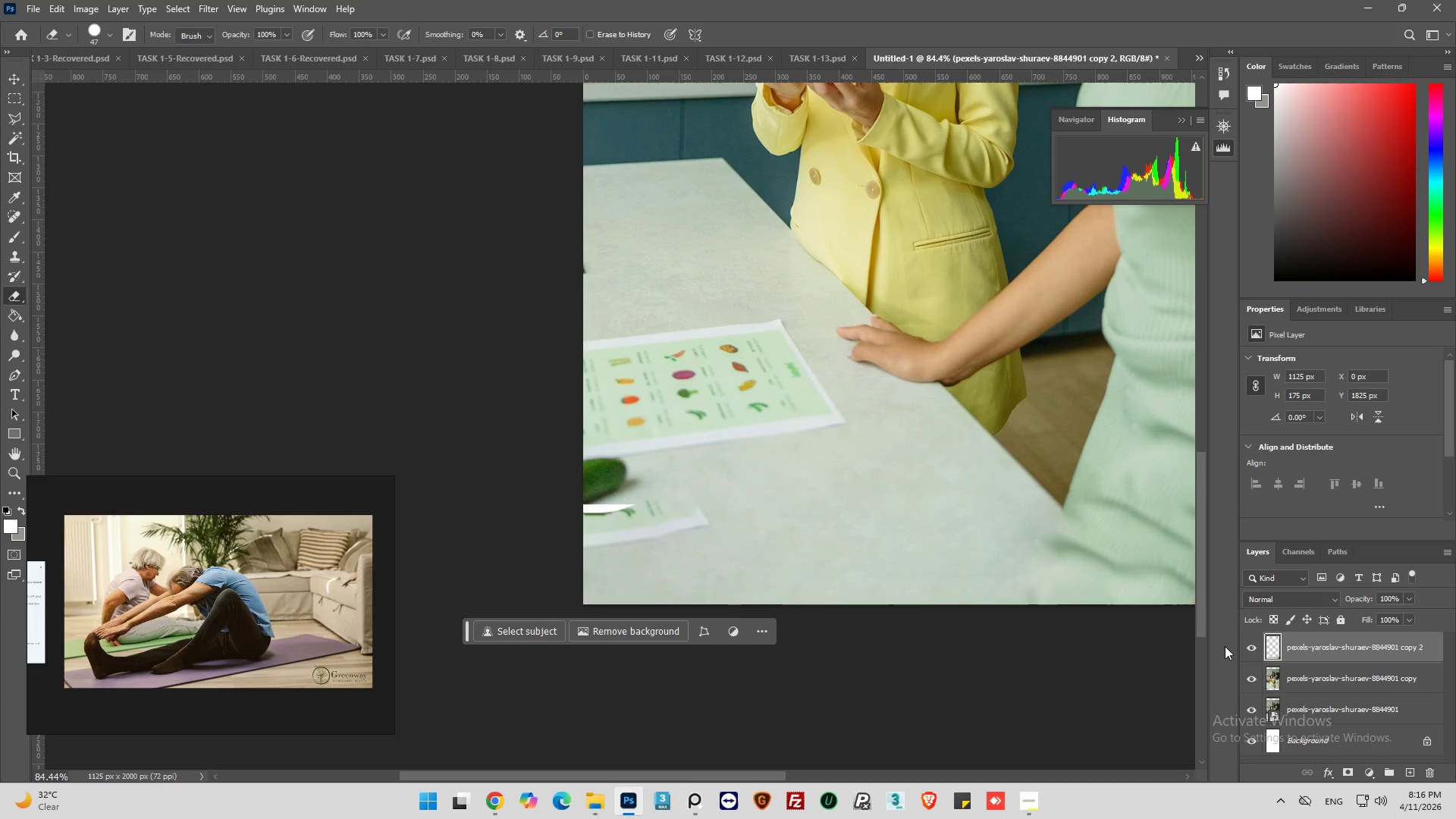 
hold_key(key=AltLeft, duration=0.77)
left_click([733, 551])
 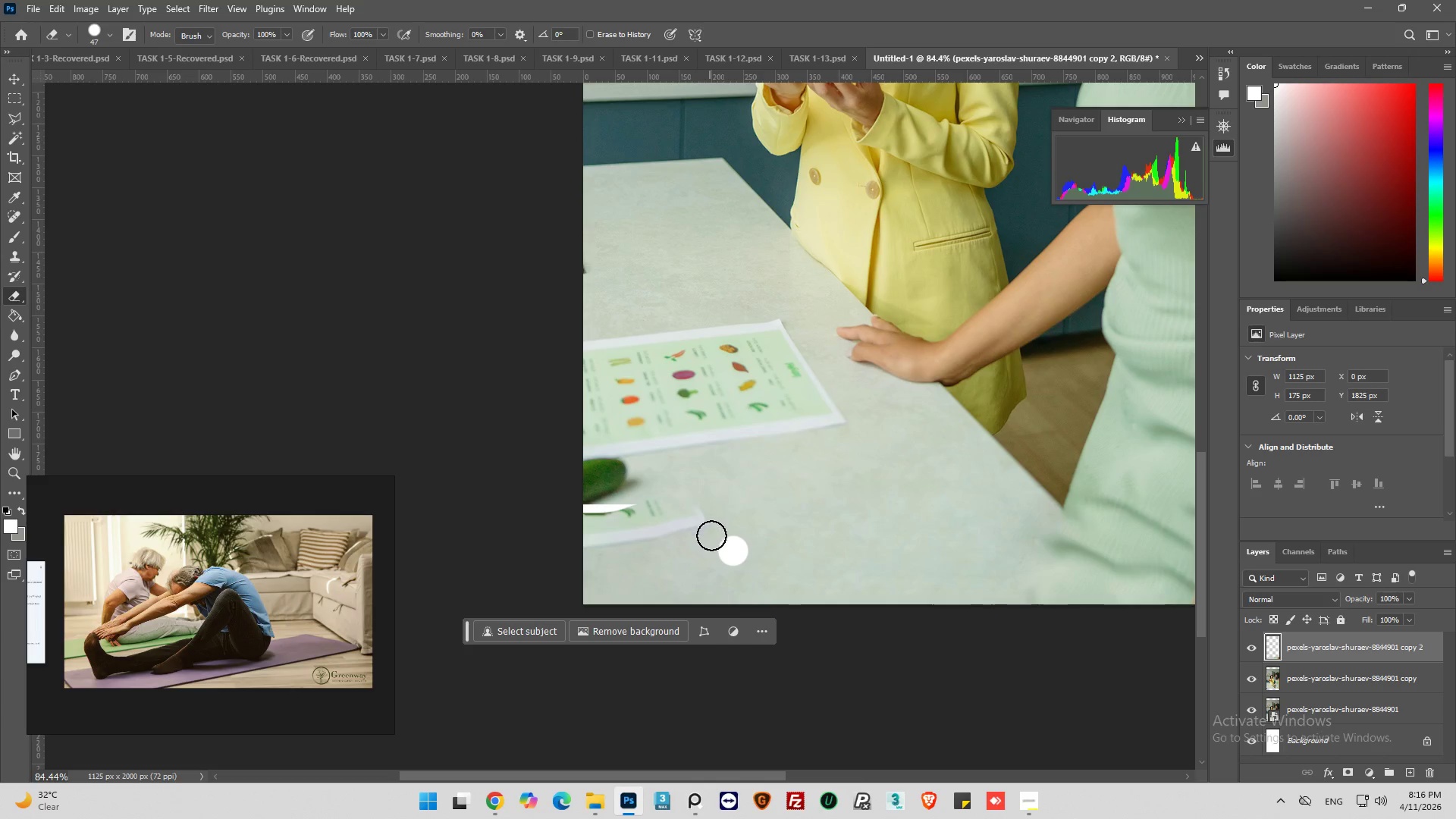 
key(Control+Z)
 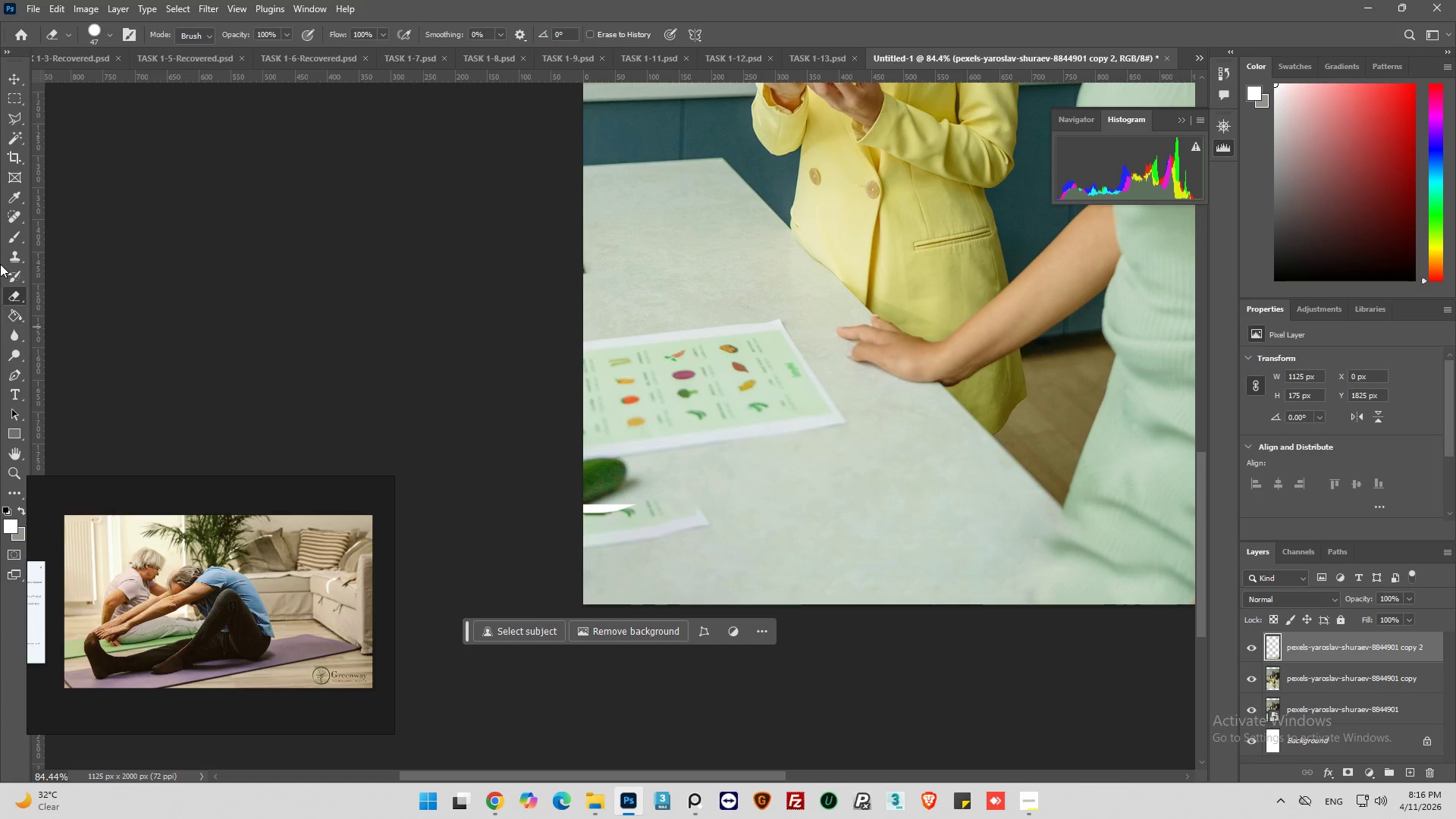 
left_click([15, 256])
 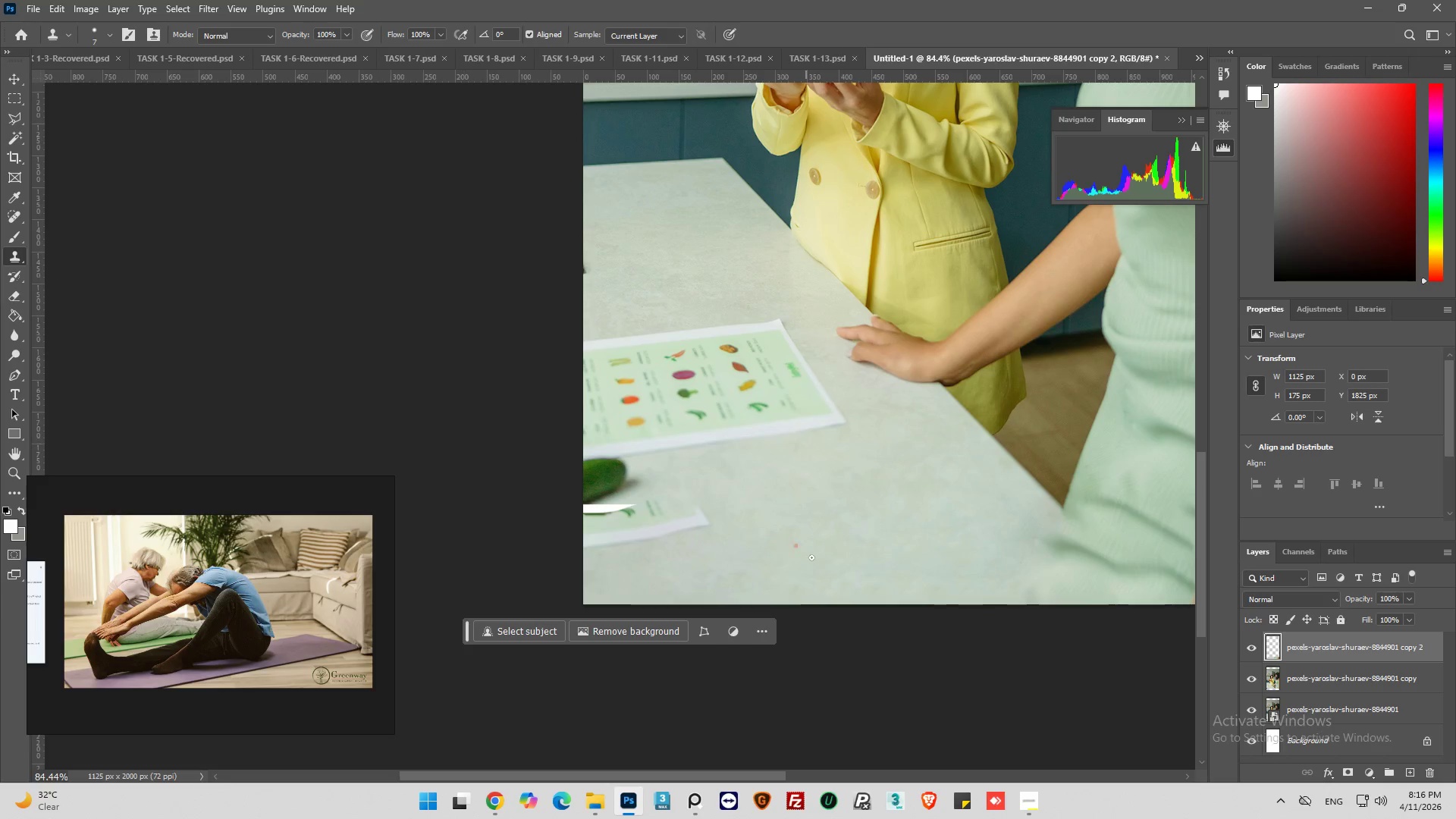 
hold_key(key=AltLeft, duration=0.89)
left_click([730, 544])
 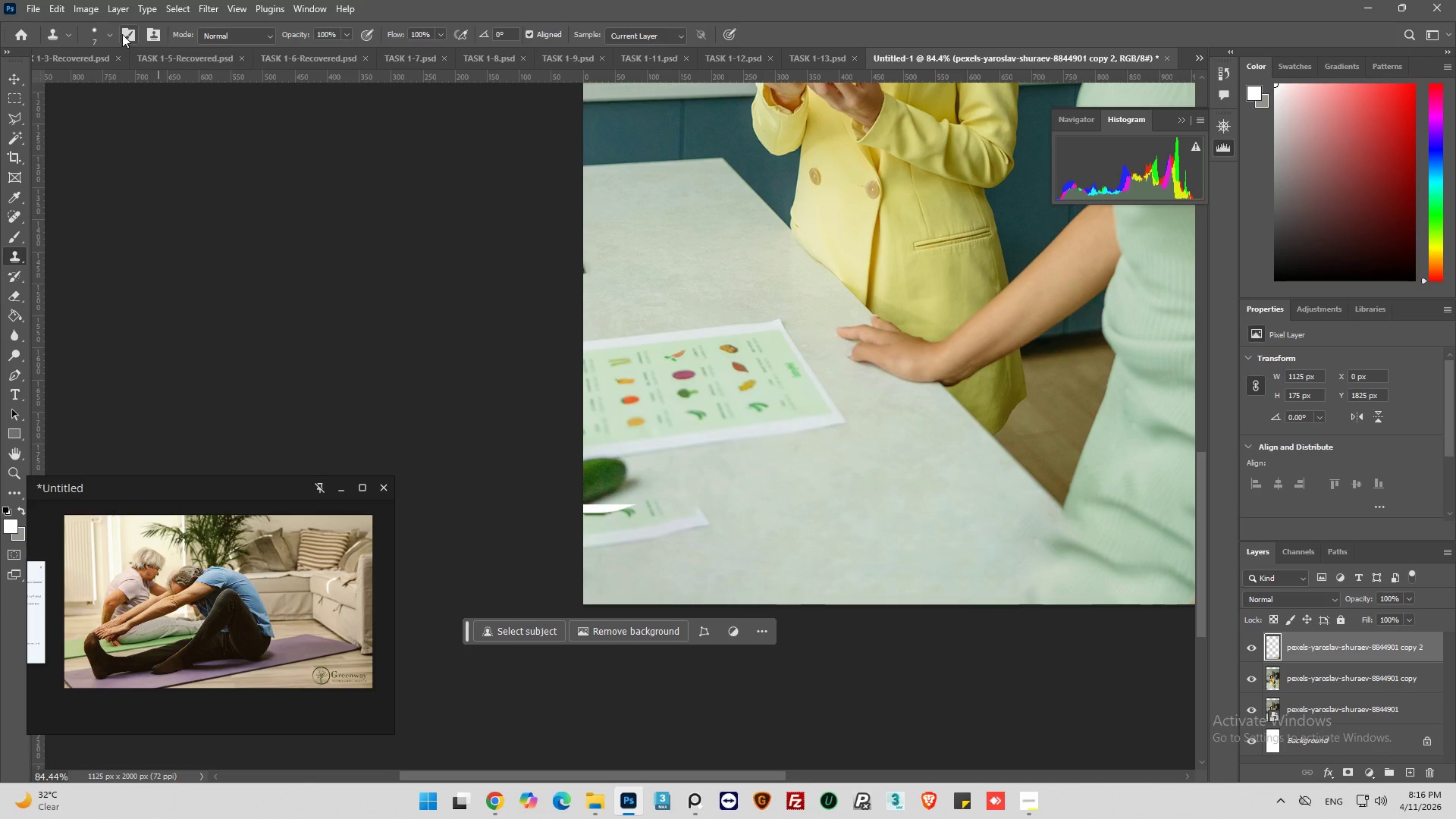 
left_click([111, 33])
 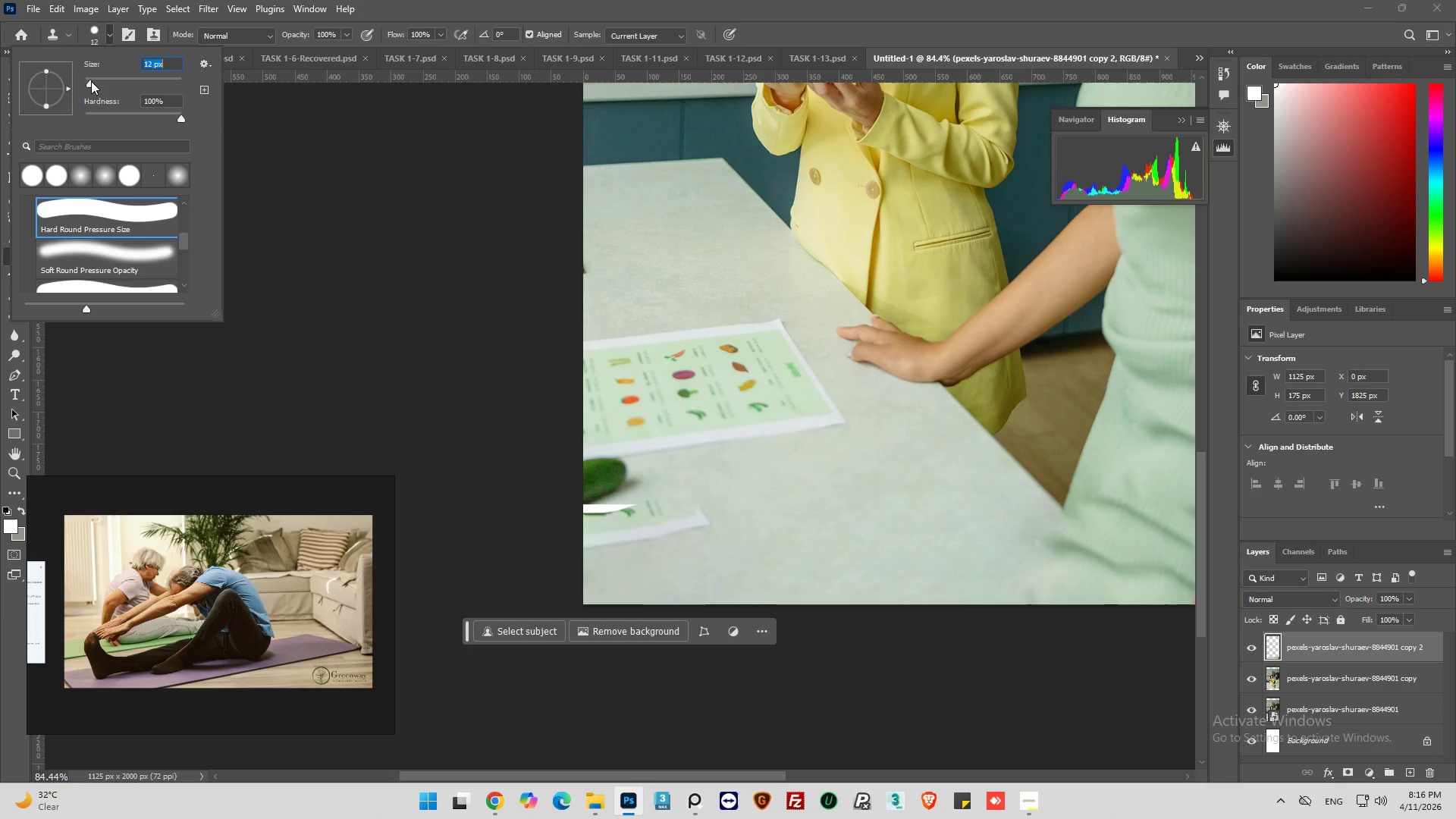 
hold_key(key=AltLeft, duration=0.64)
left_click([732, 551])
 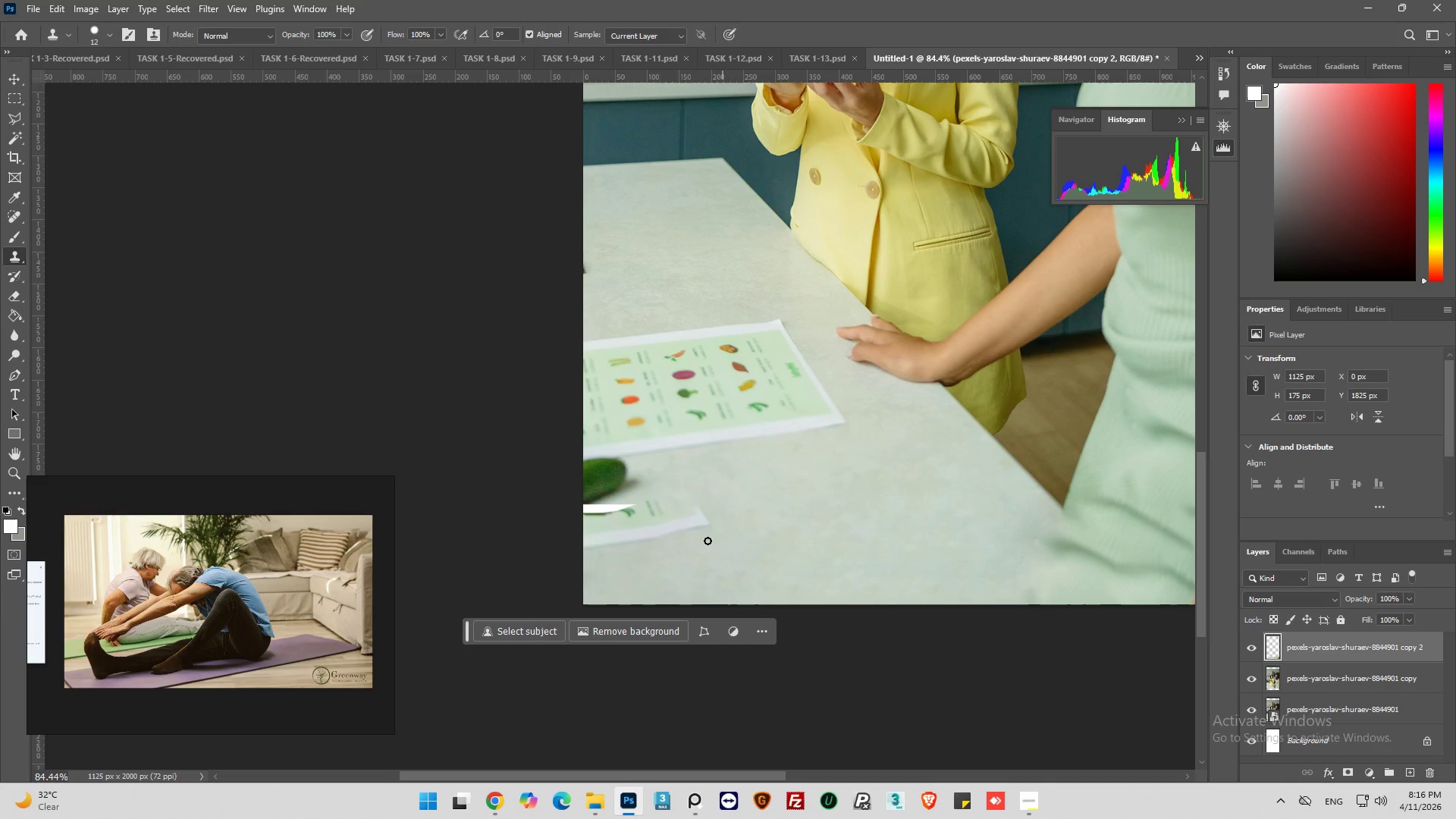 
hold_key(key=AltLeft, duration=5.31)
left_click_drag(start_coordinate=[695, 535], to_coordinate=[678, 528])
 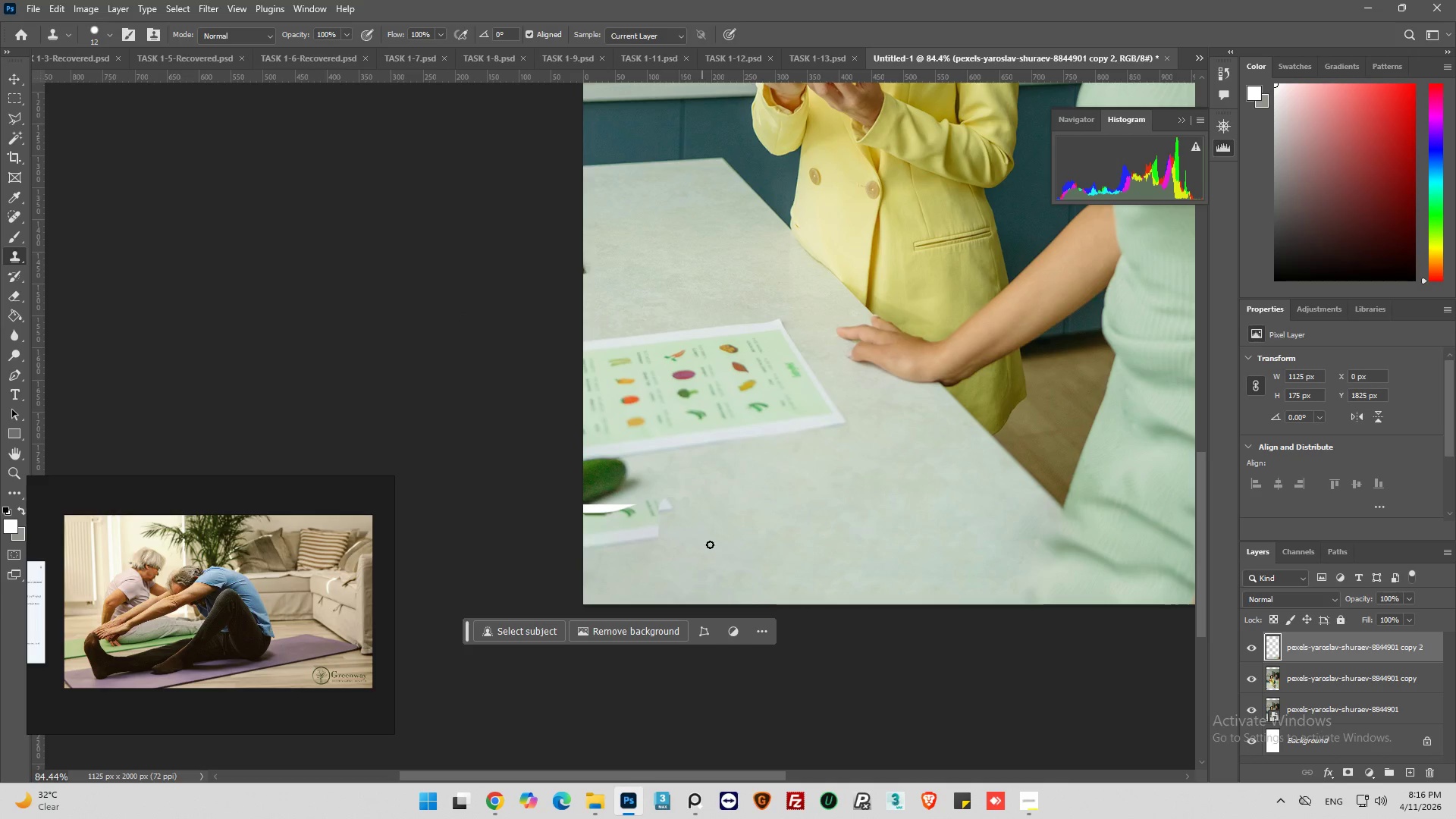 
hold_key(key=AltLeft, duration=1.44)
 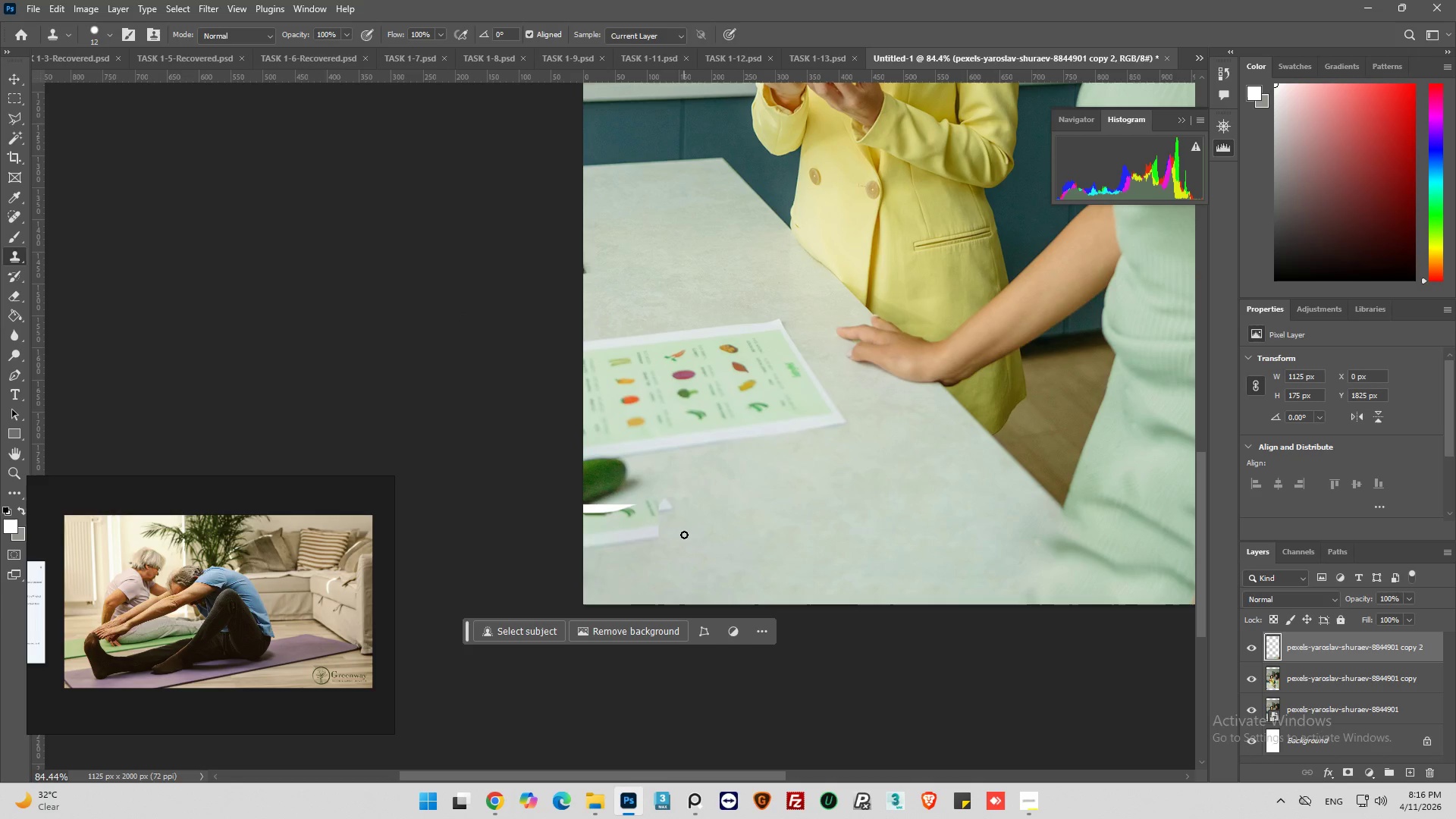 
left_click_drag(start_coordinate=[684, 532], to_coordinate=[654, 532])
 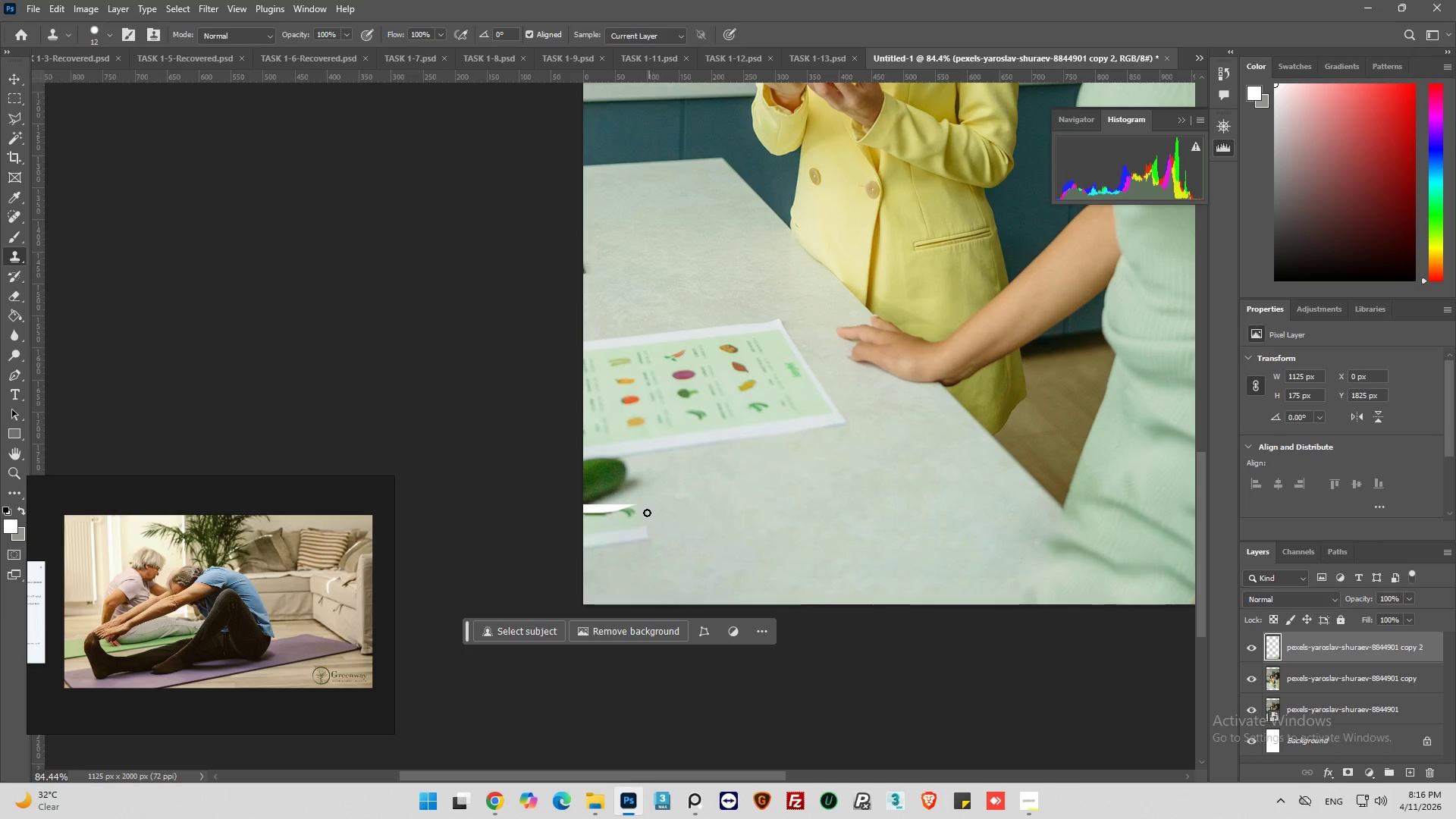 
left_click_drag(start_coordinate=[645, 503], to_coordinate=[588, 538])
 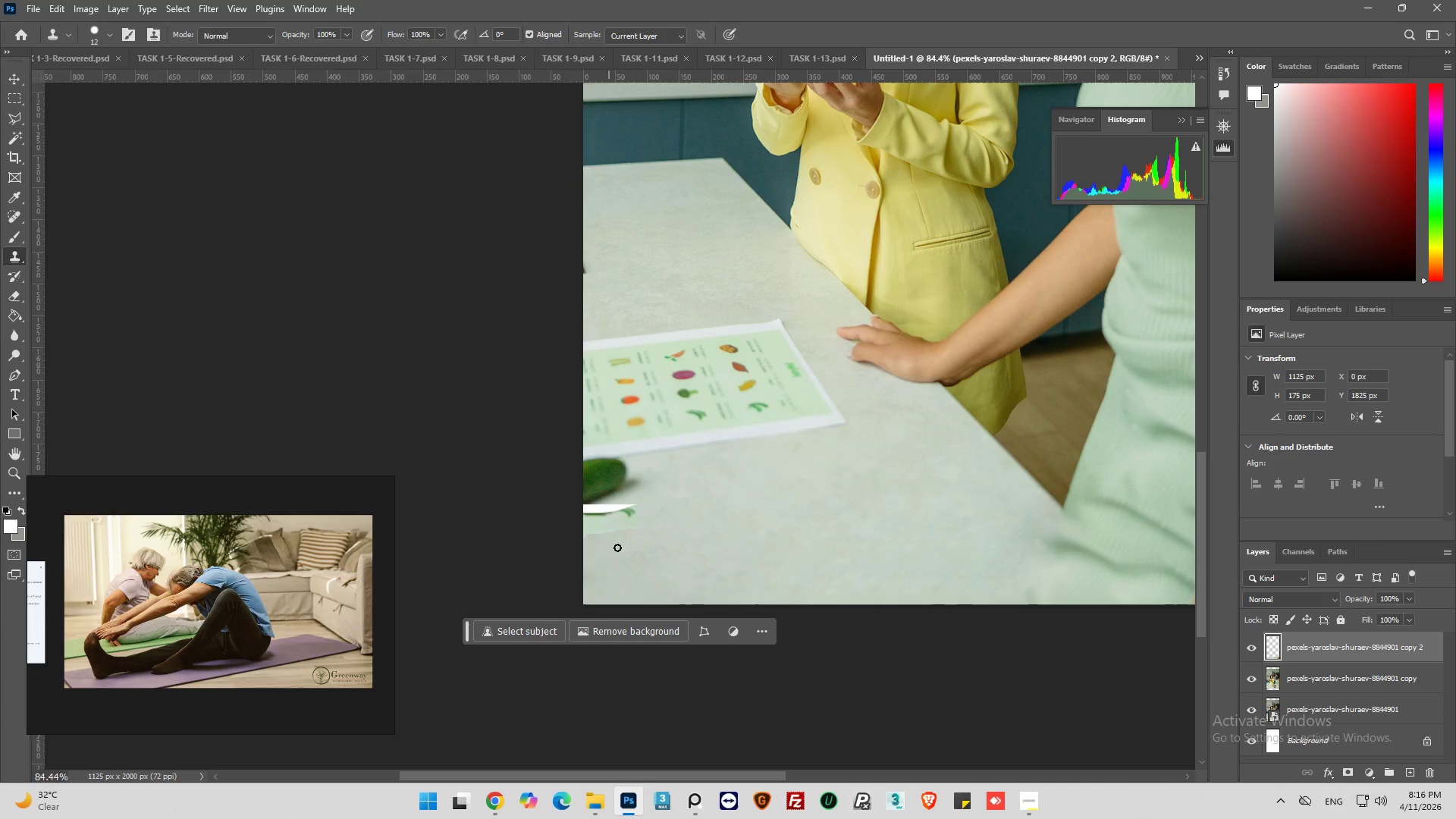 
hold_key(key=AltLeft, duration=0.55)
 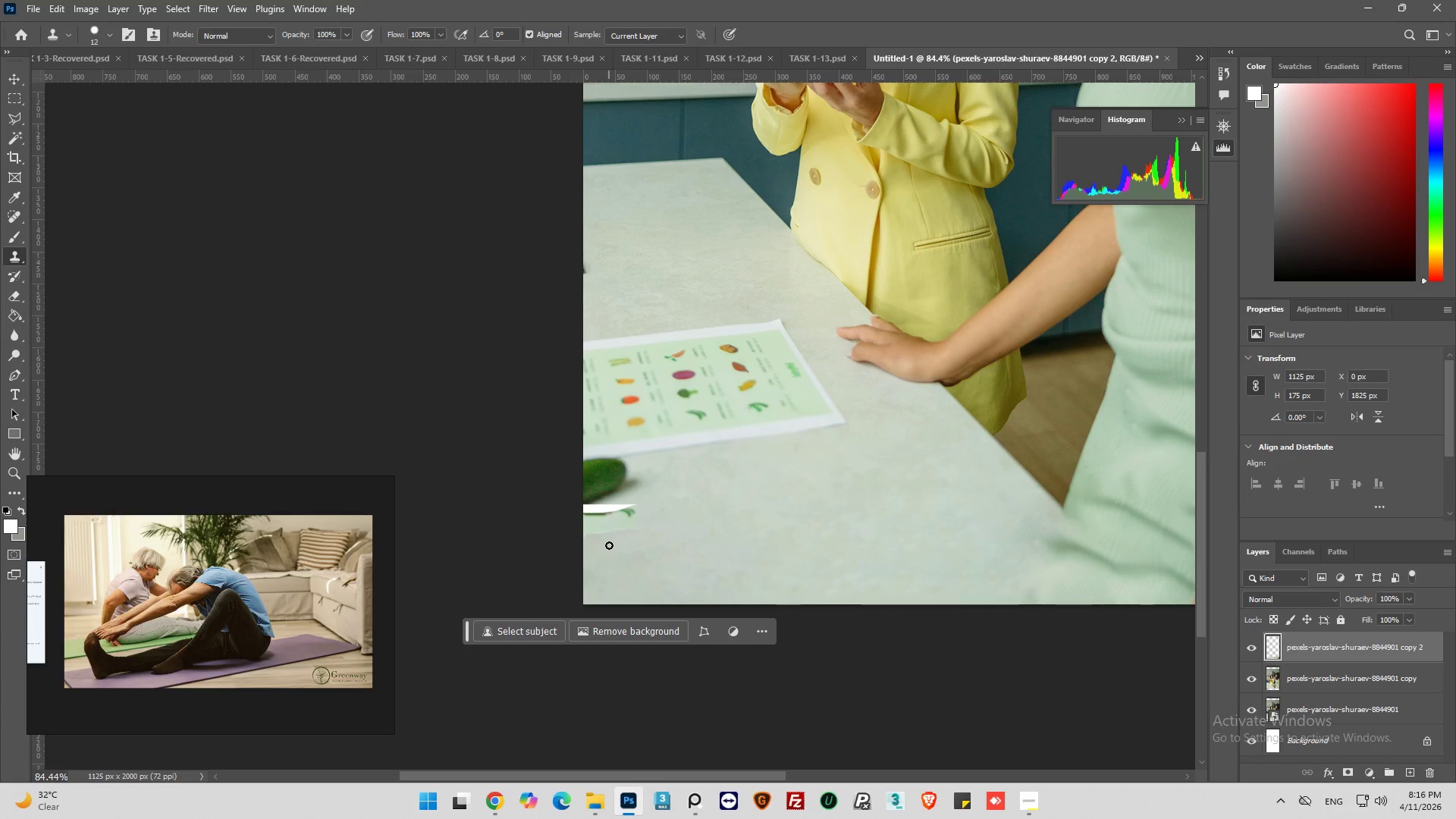 
left_click_drag(start_coordinate=[609, 544], to_coordinate=[618, 507])
 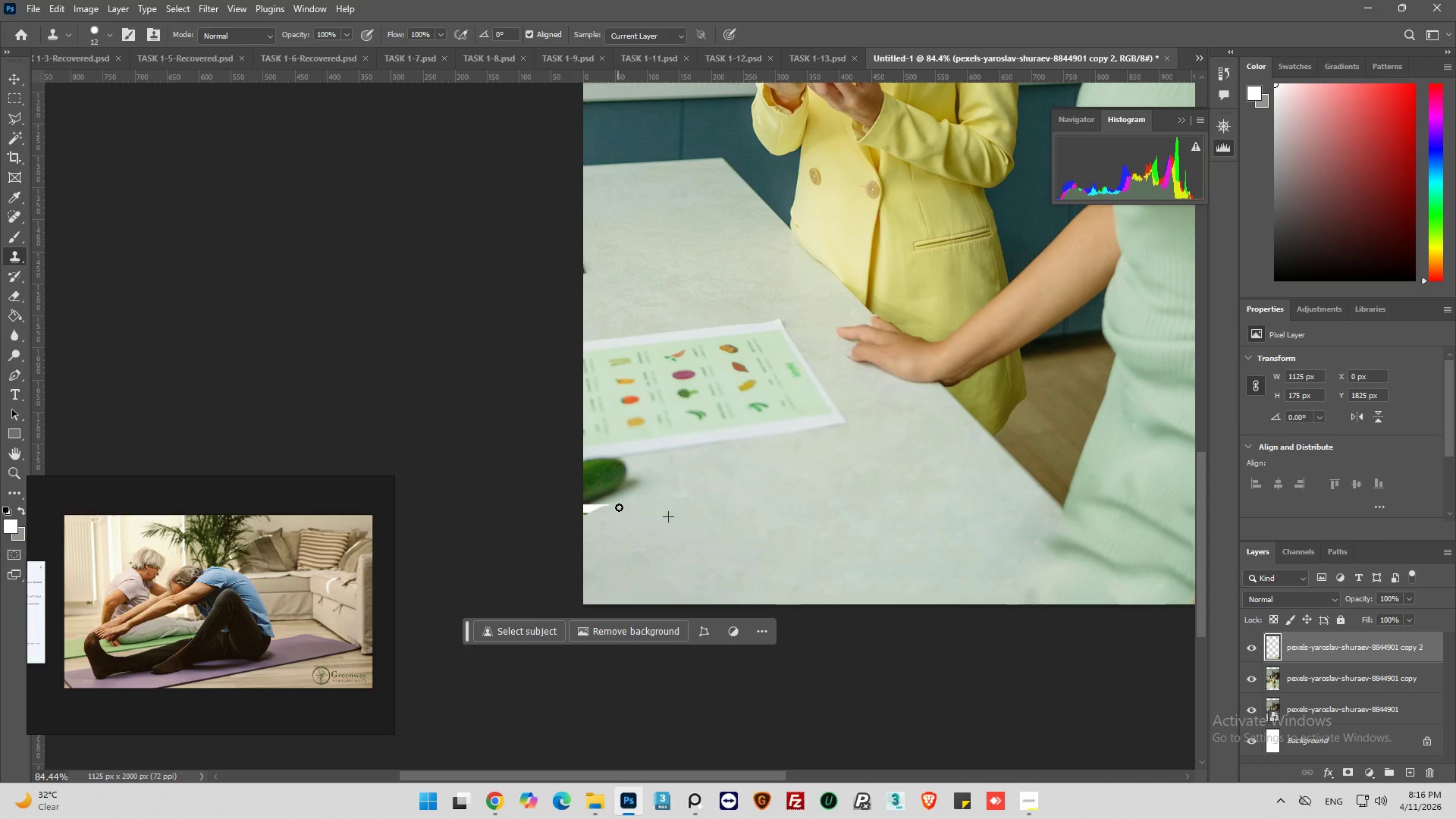 
hold_key(key=AltLeft, duration=0.75)
 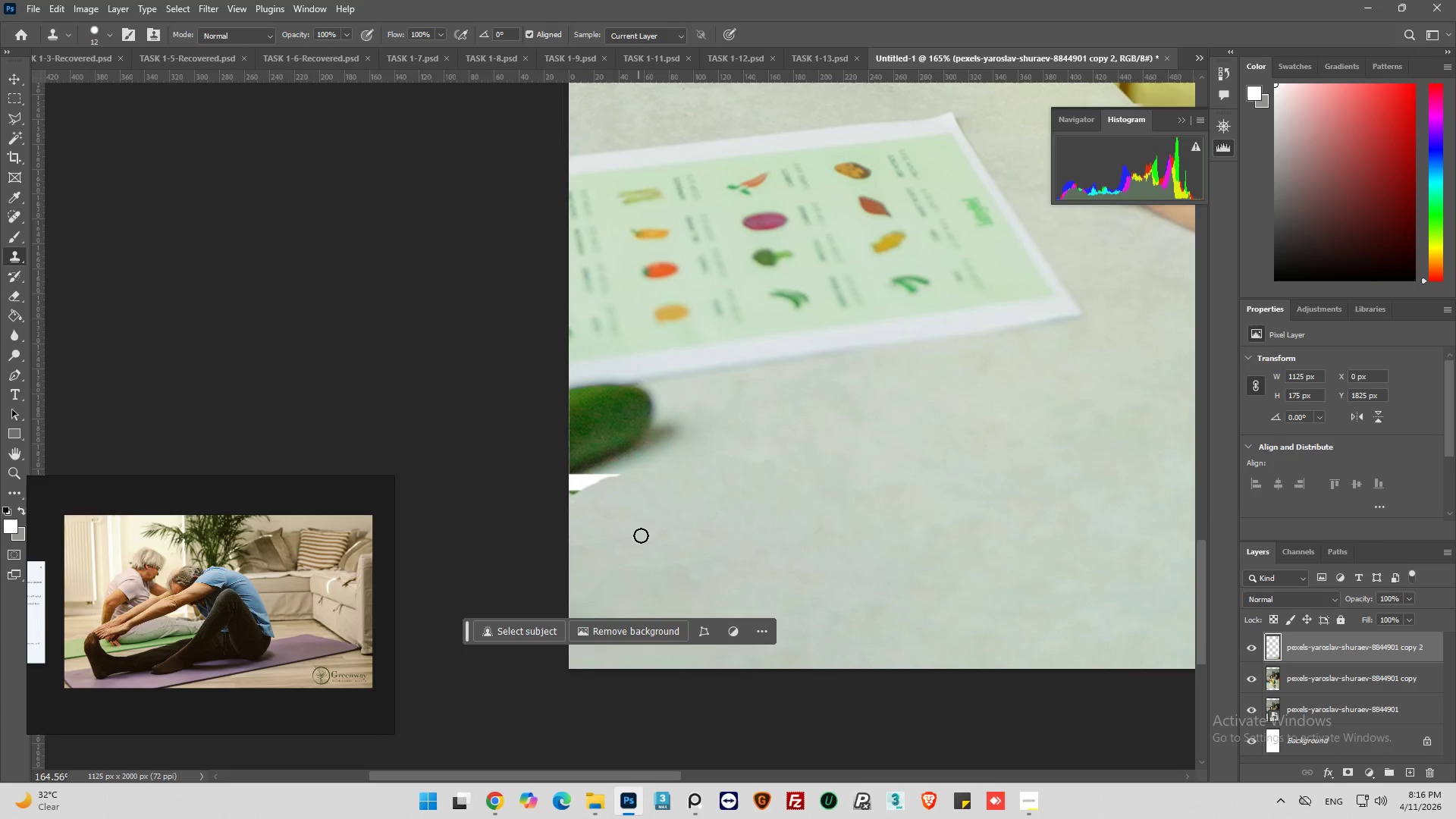 
hold_key(key=AltLeft, duration=0.38)
 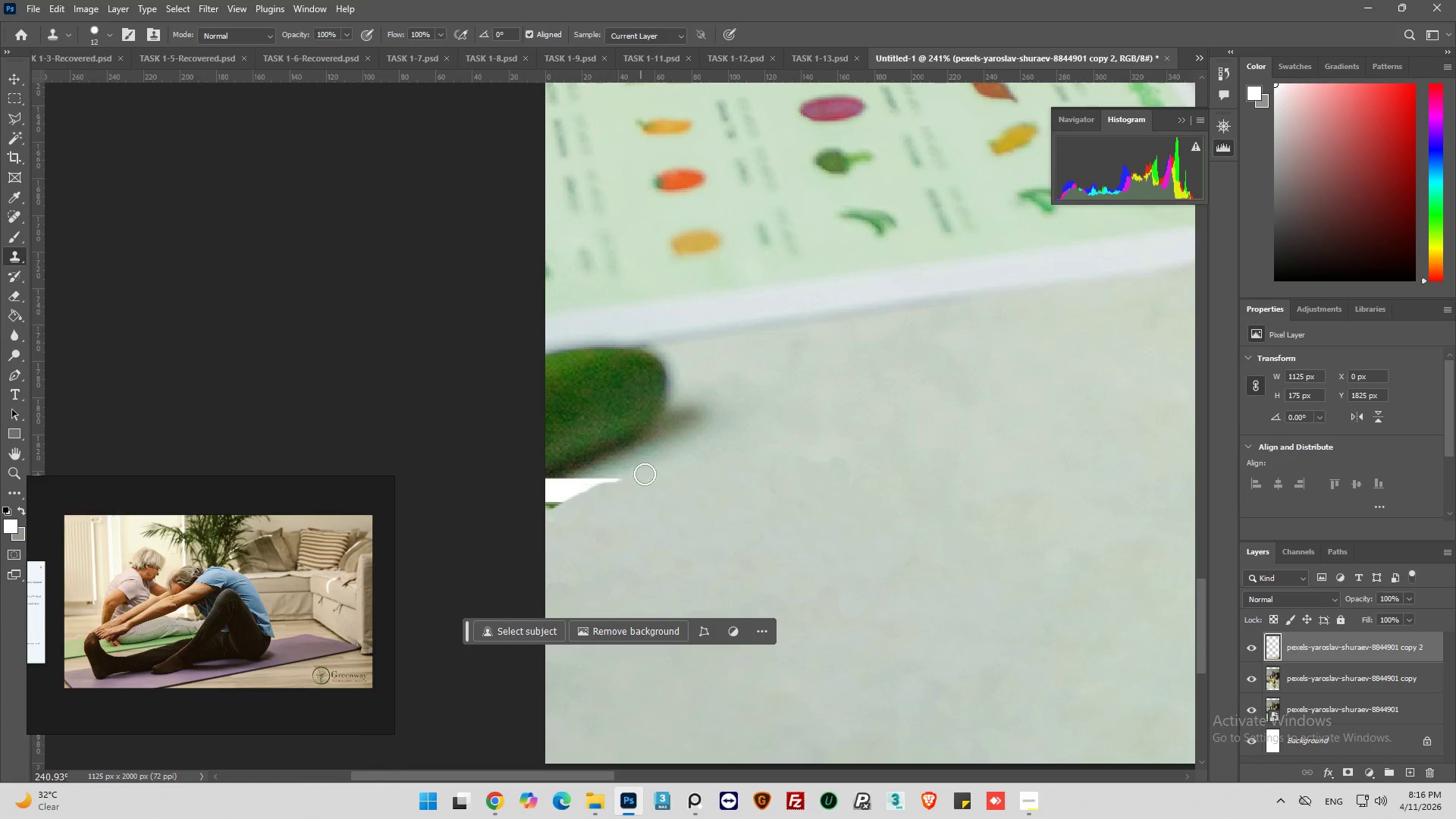 
hold_key(key=AltLeft, duration=0.84)
 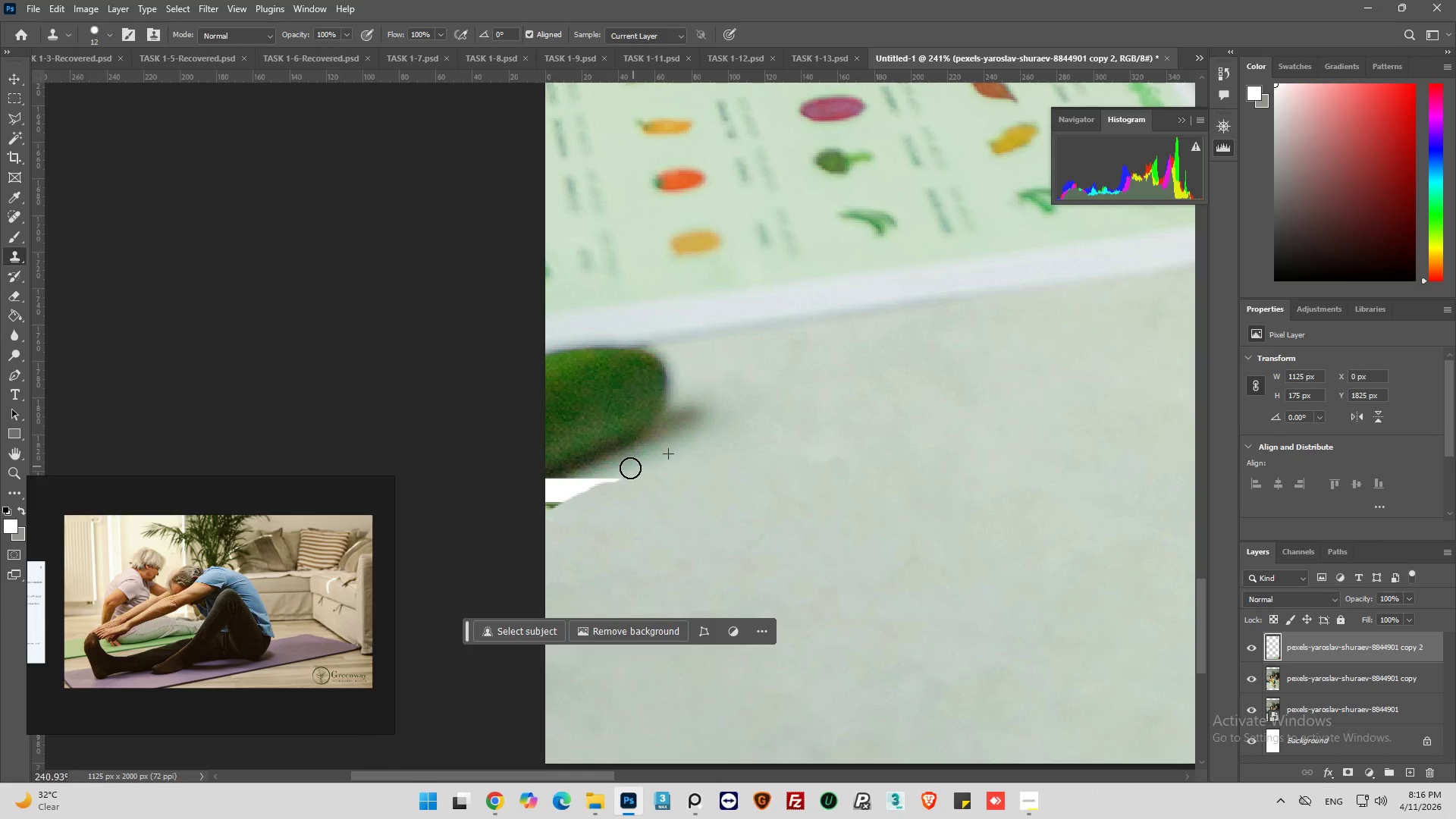 
scroll: coordinate [552, 514], scroll_direction: up, amount: 5.0
 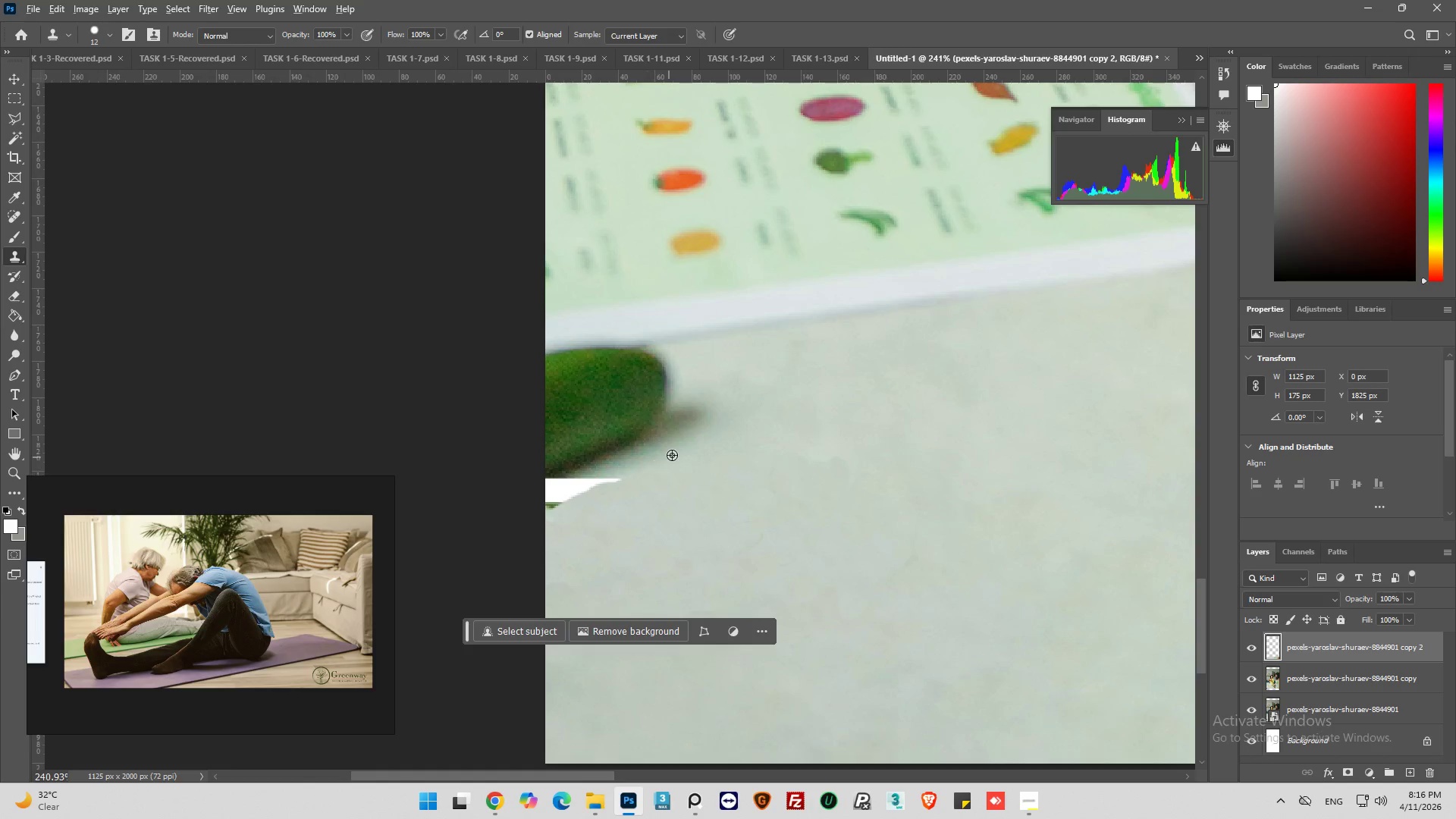 
left_click([669, 453])
 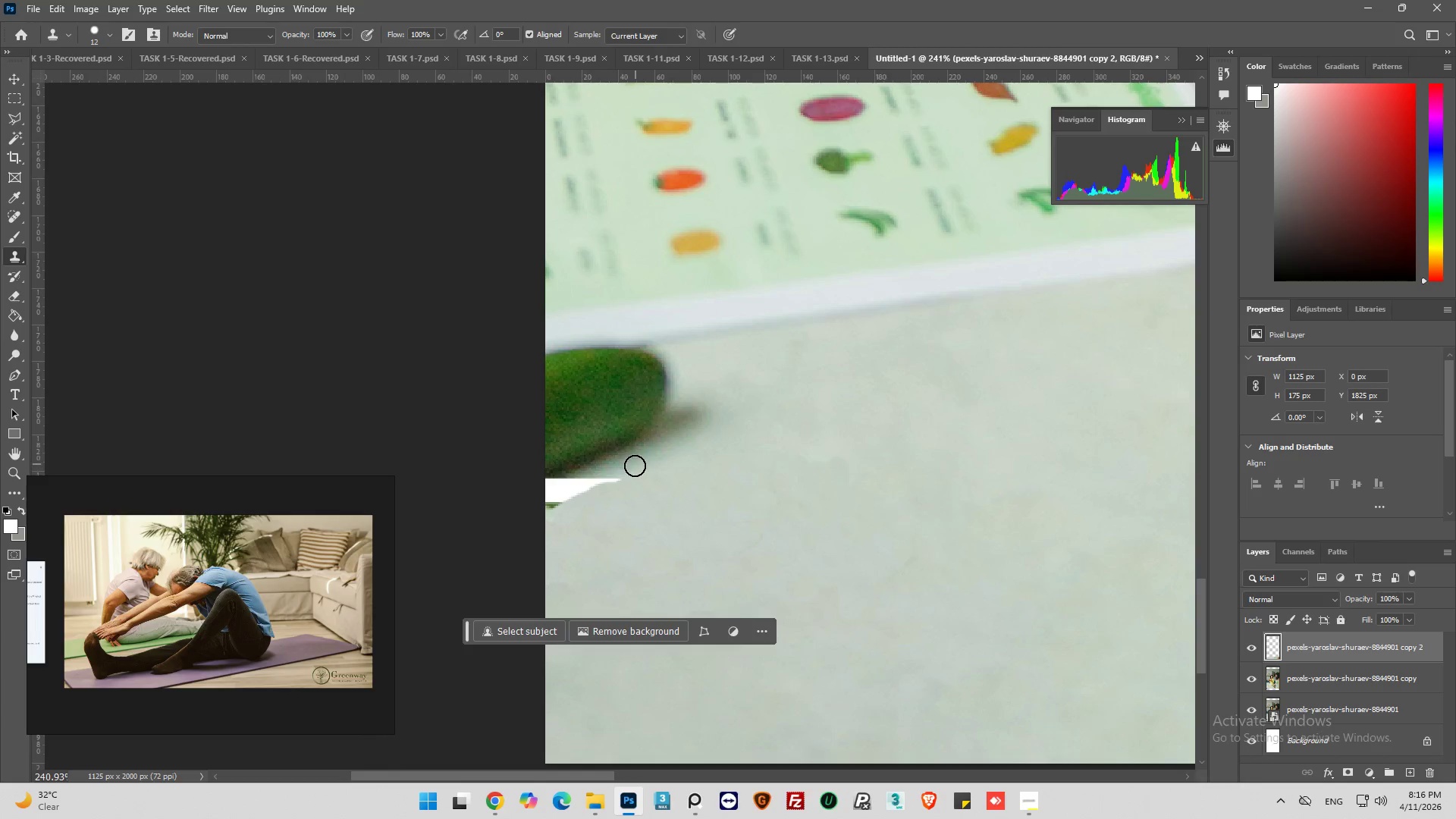 
left_click_drag(start_coordinate=[633, 466], to_coordinate=[592, 482])
 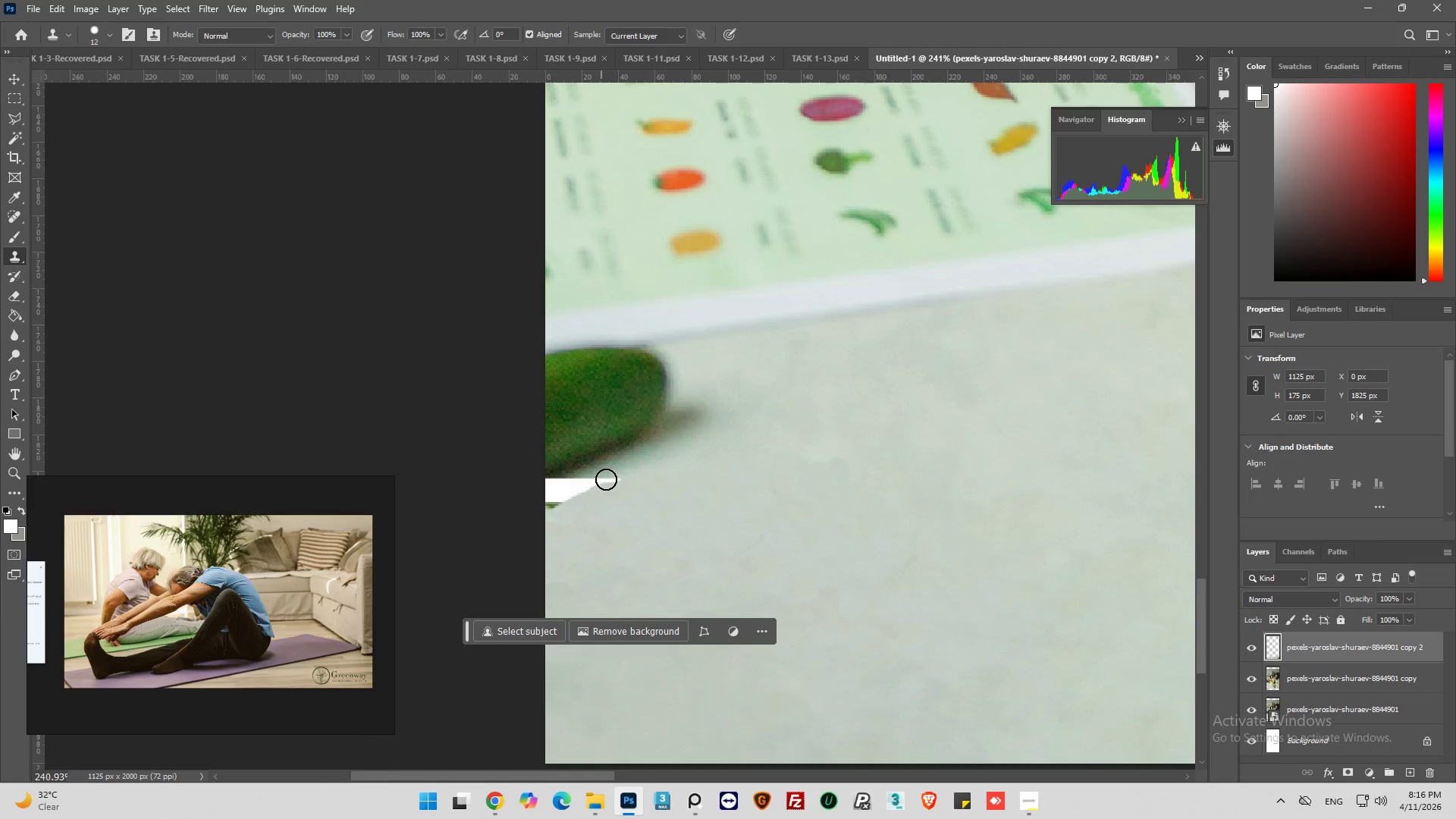 
left_click([606, 479])
 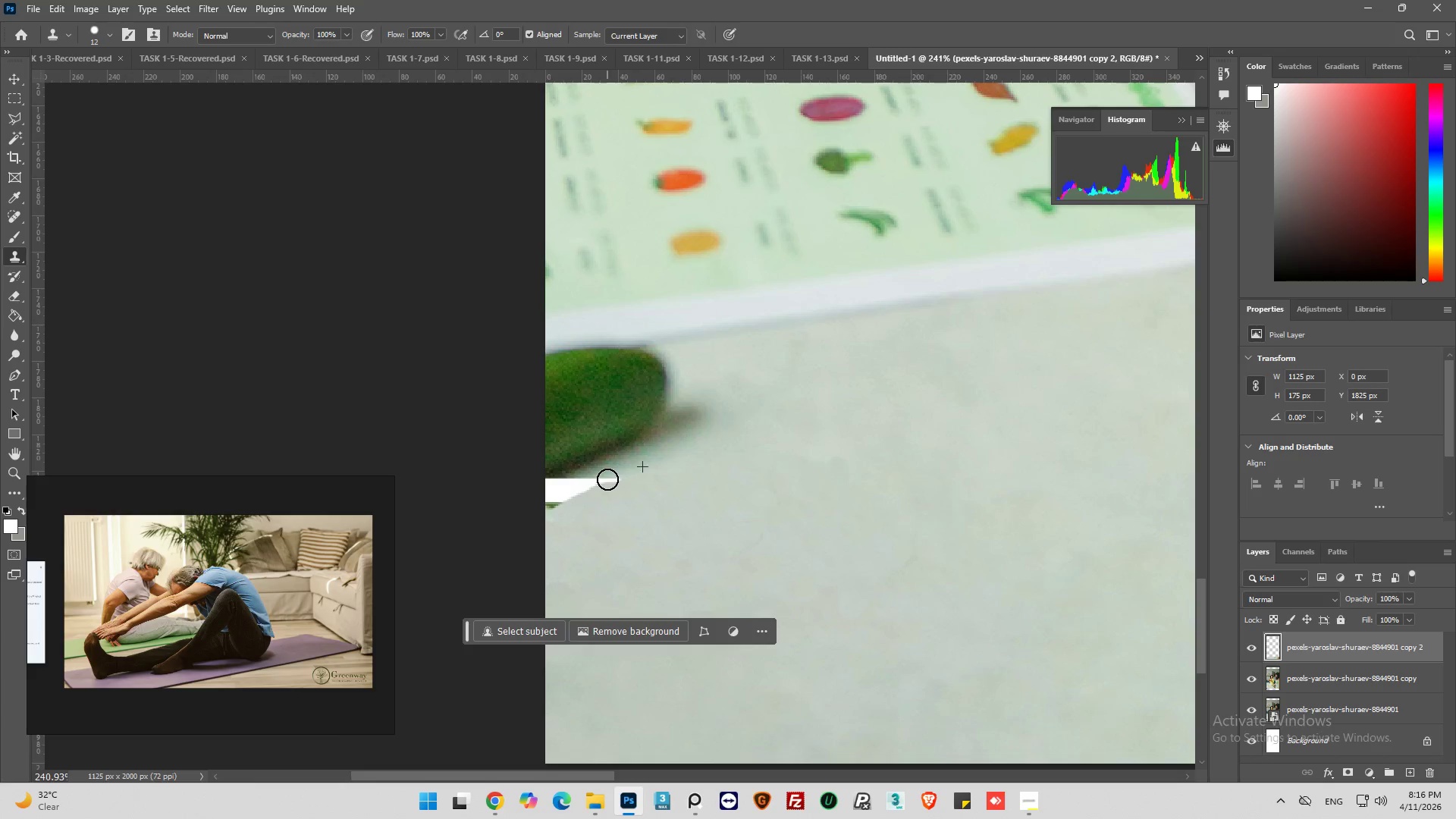 
triple_click([607, 479])
 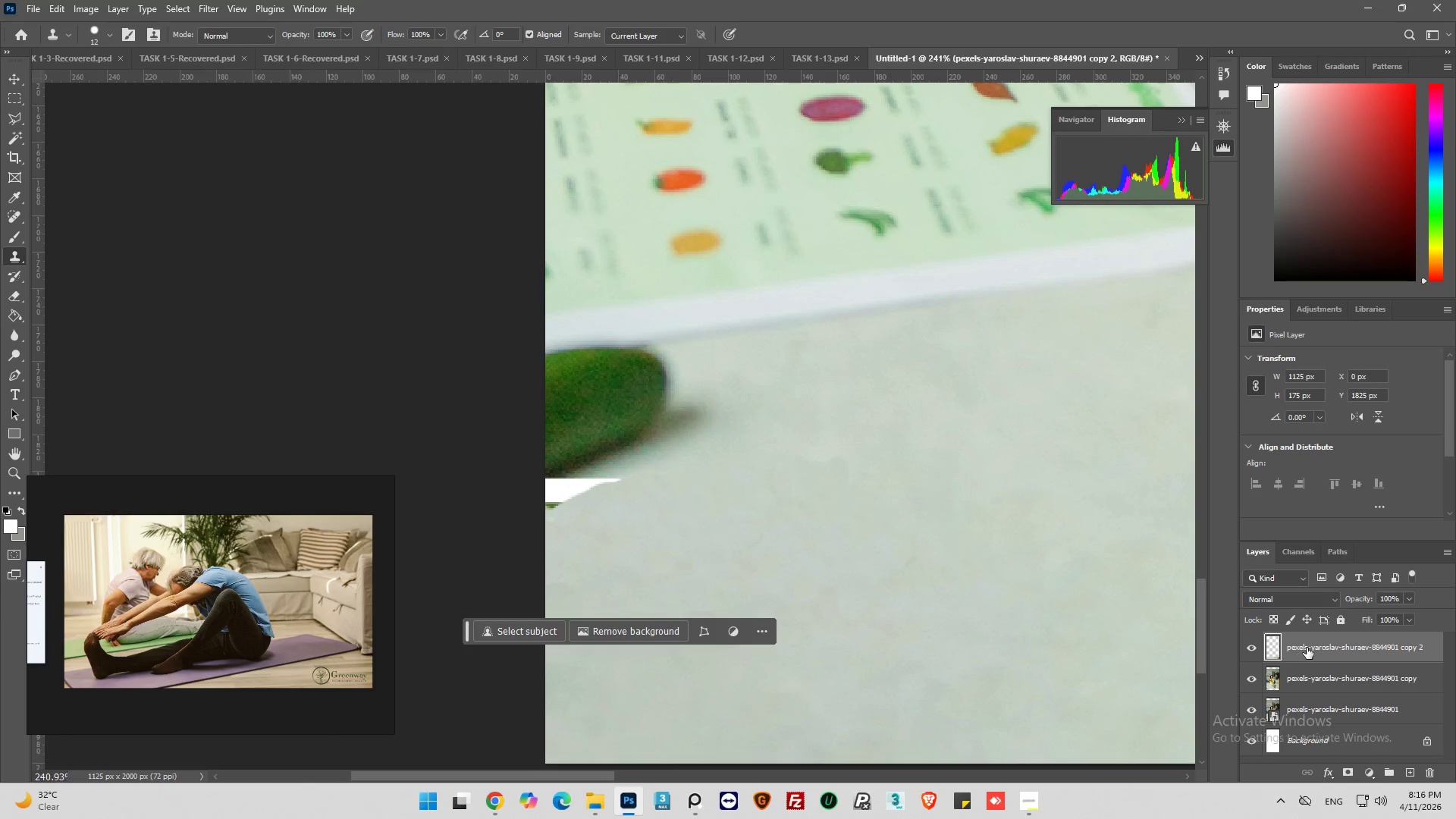 
key(Alt+Control+Shift+E)
 